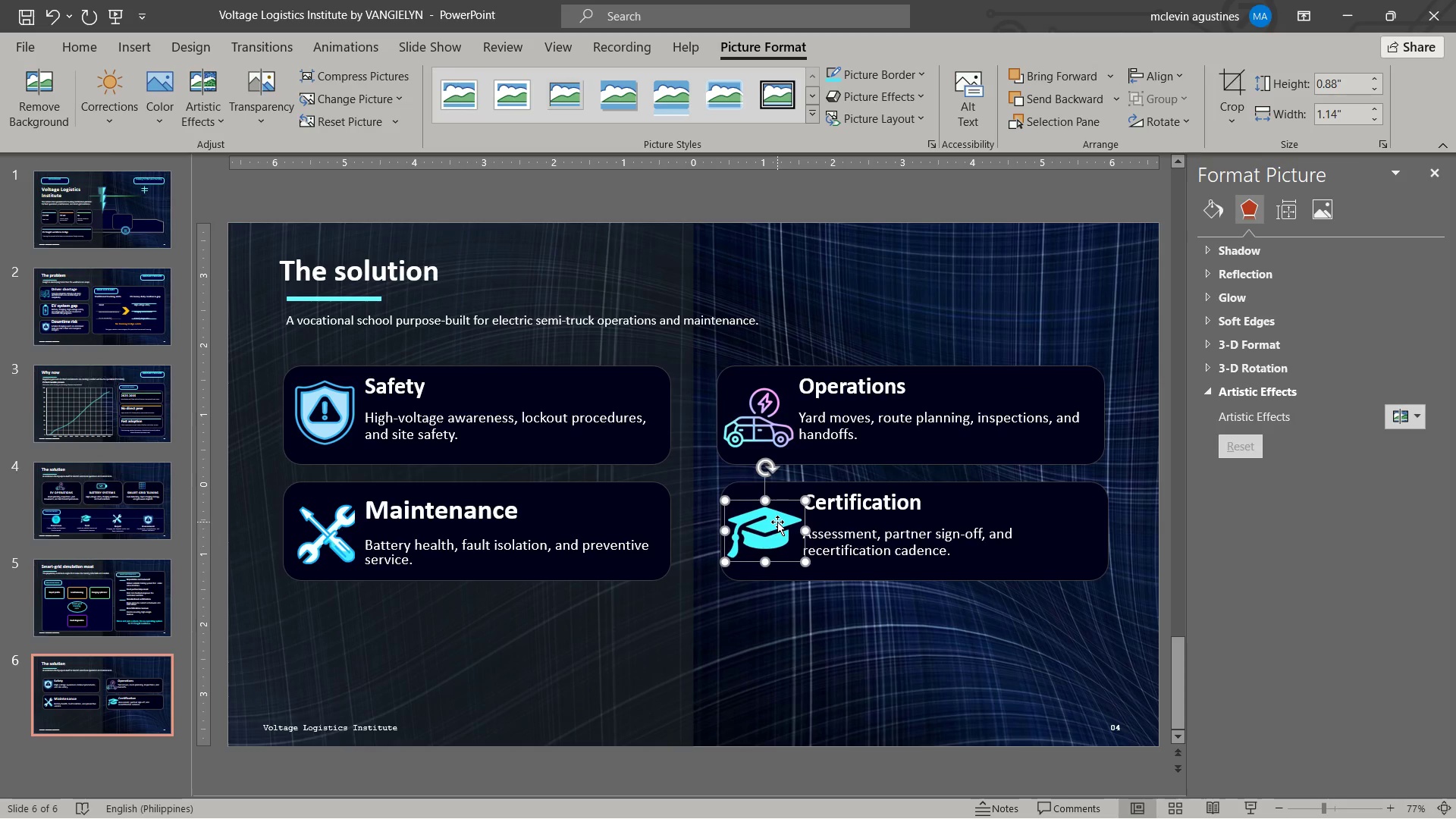 
key(ArrowLeft)
 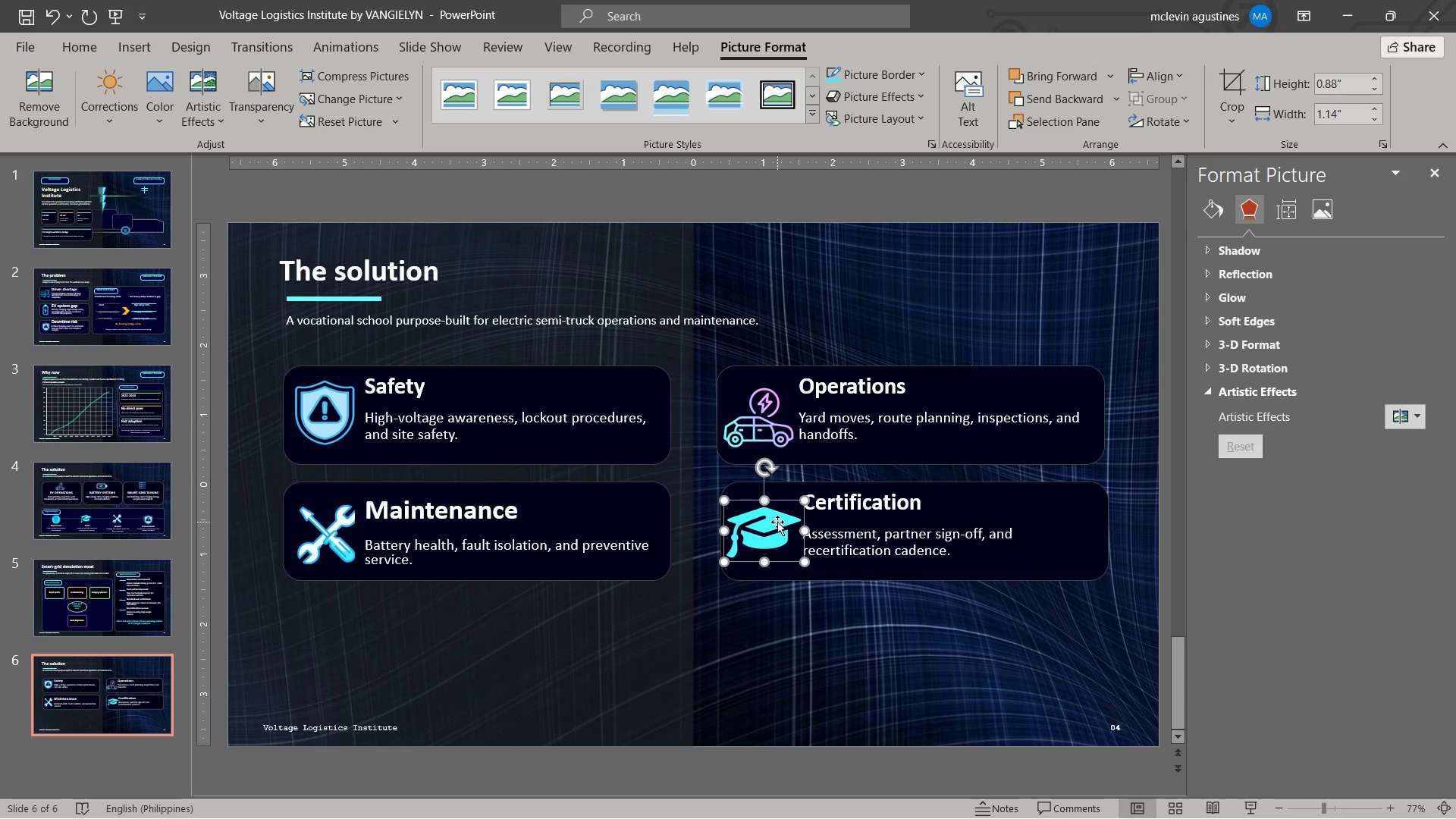 
key(Escape)
 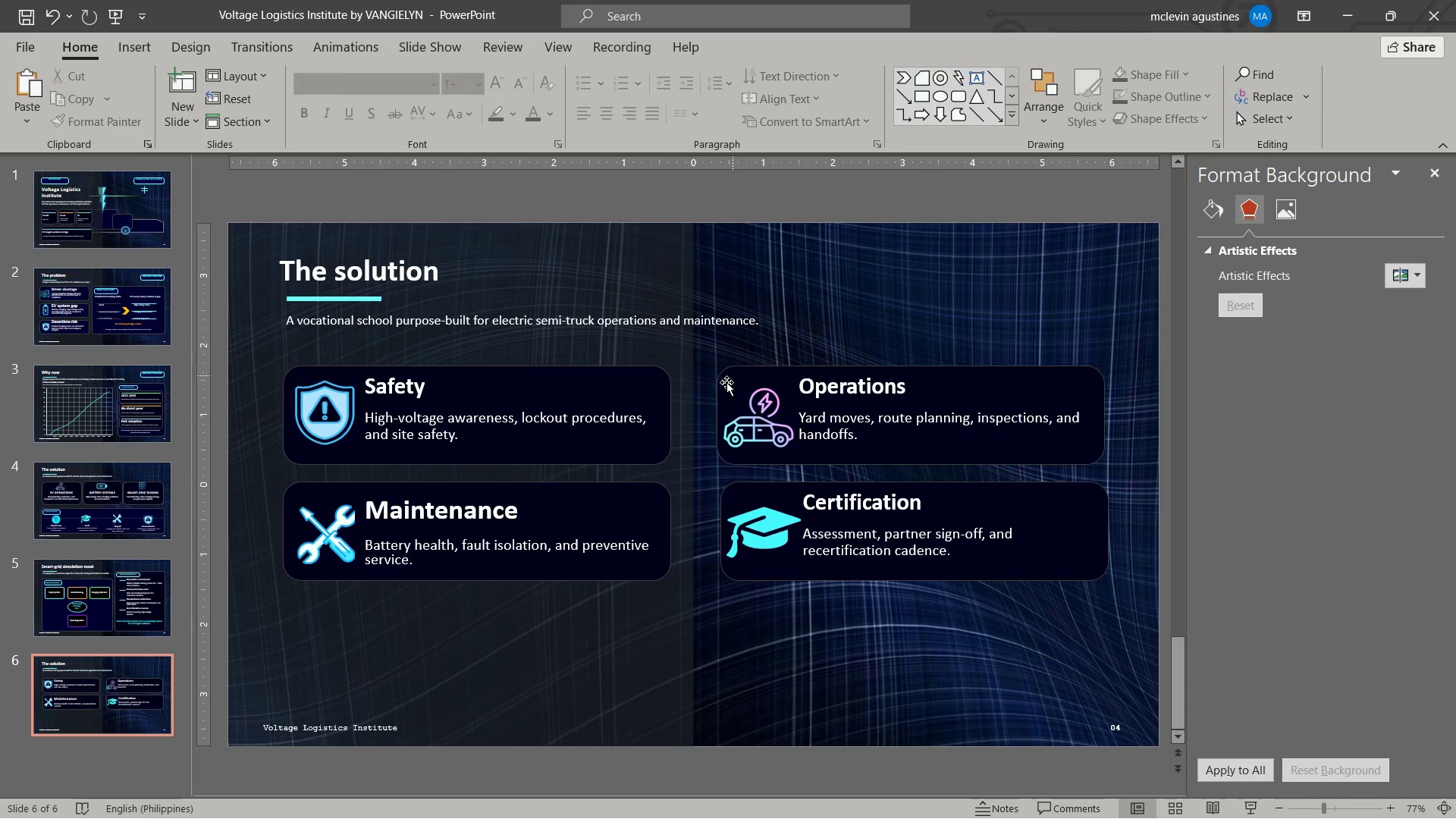 
left_click([665, 395])
 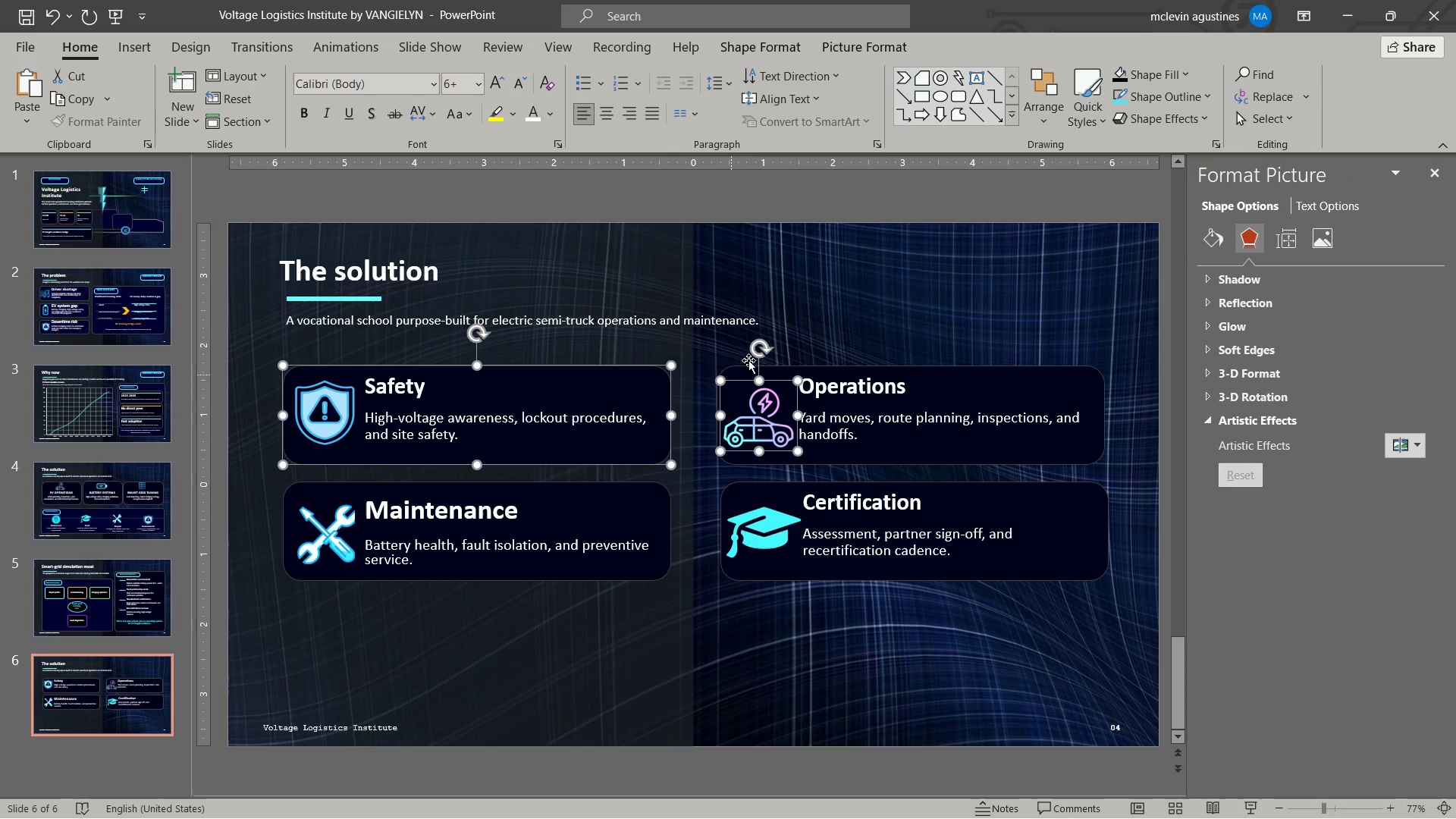 
left_click([893, 392])
 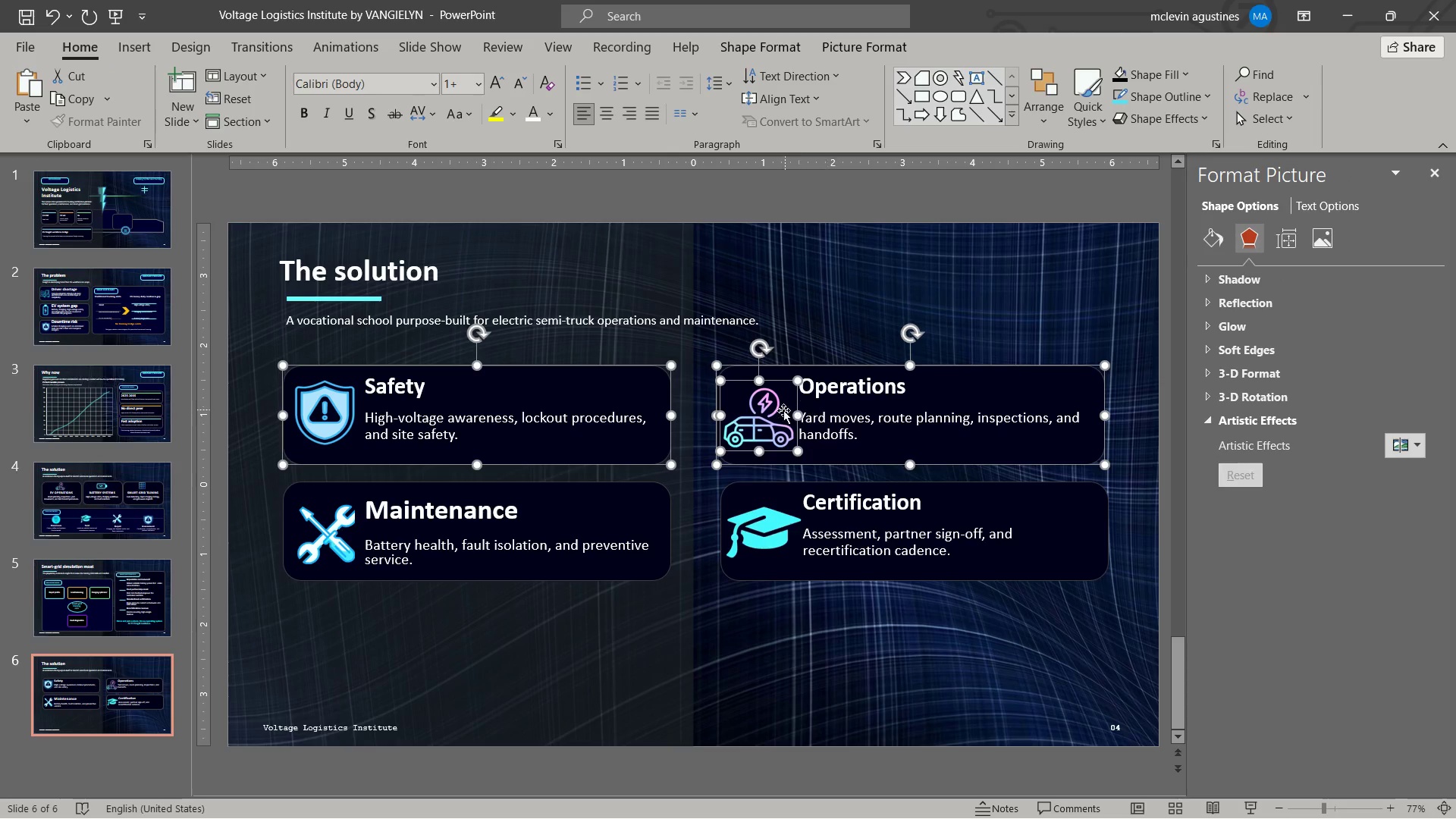 
left_click([783, 410])
 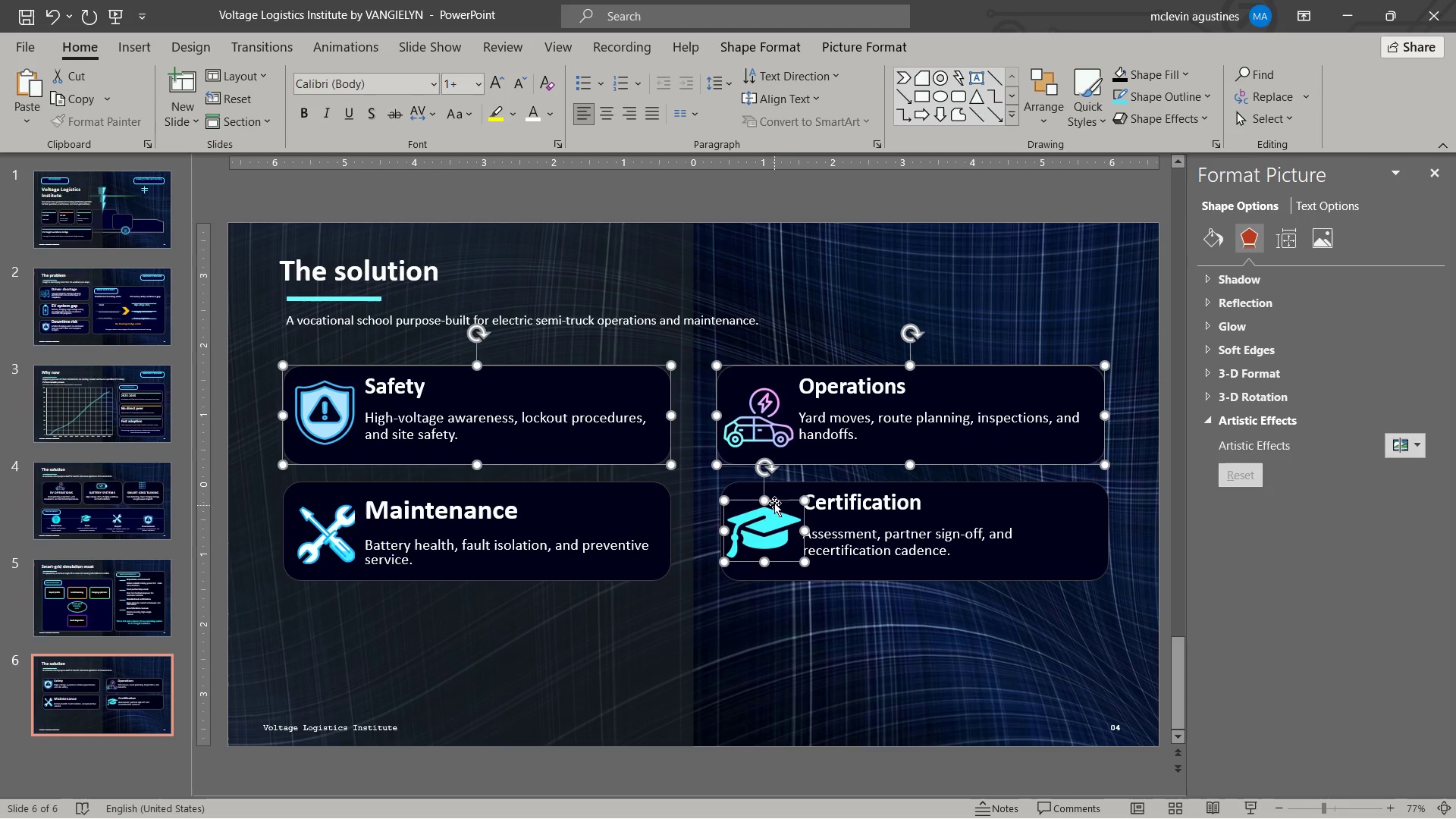 
left_click([783, 488])
 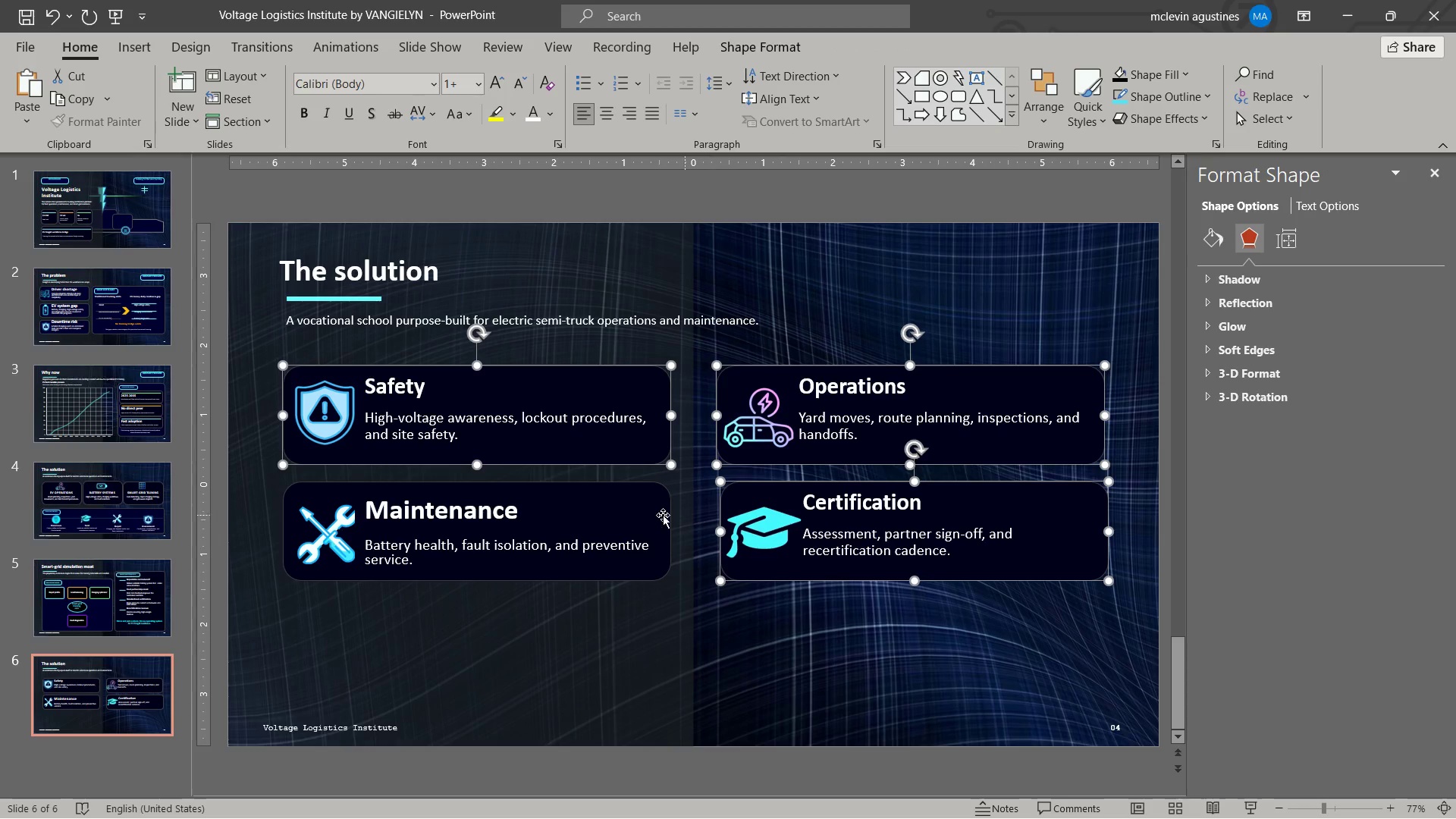 
left_click([646, 521])
 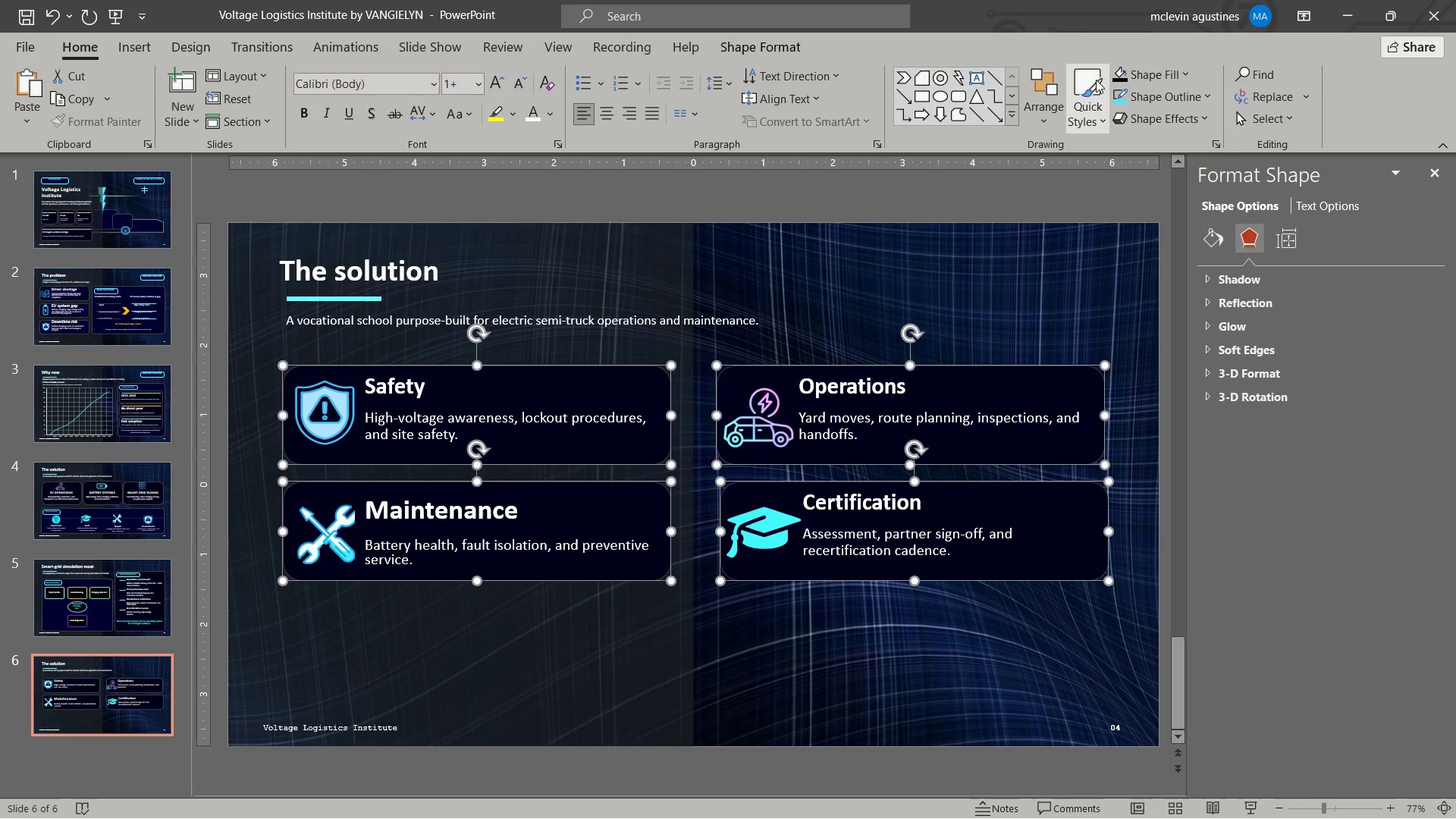 
left_click([1194, 80])
 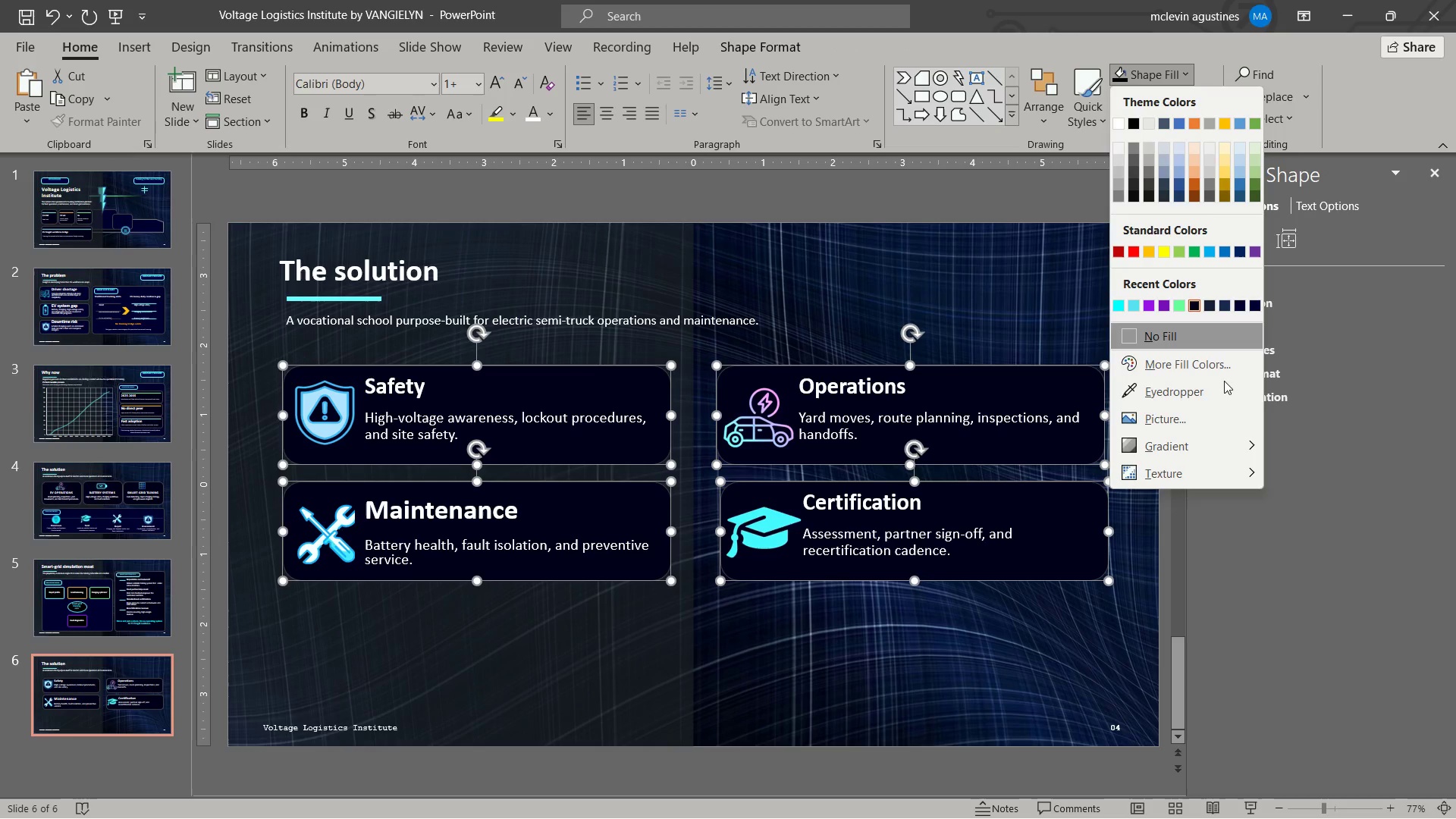 
left_click([1222, 361])
 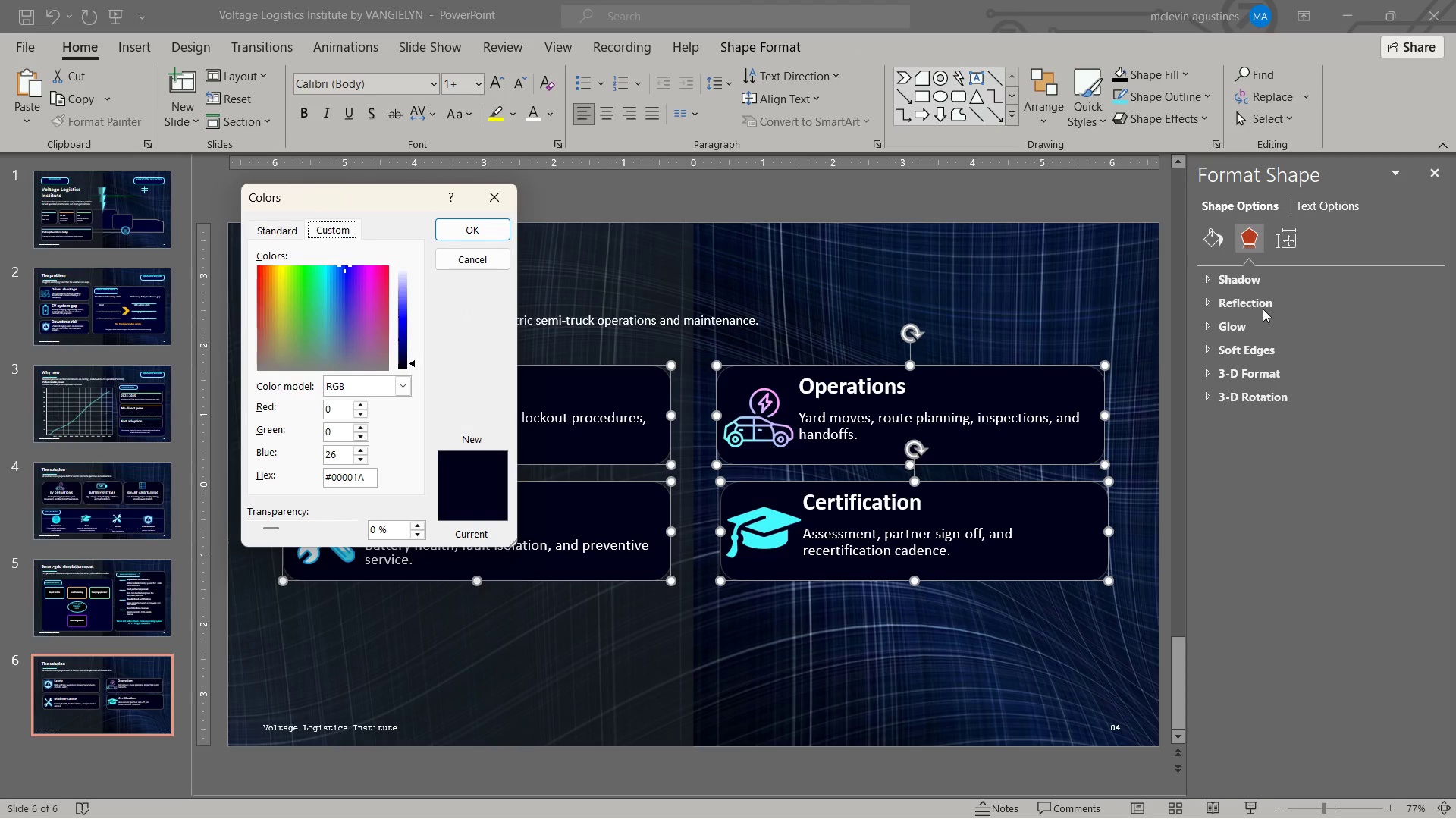 
left_click_drag(start_coordinate=[1228, 246], to_coordinate=[1224, 246])
 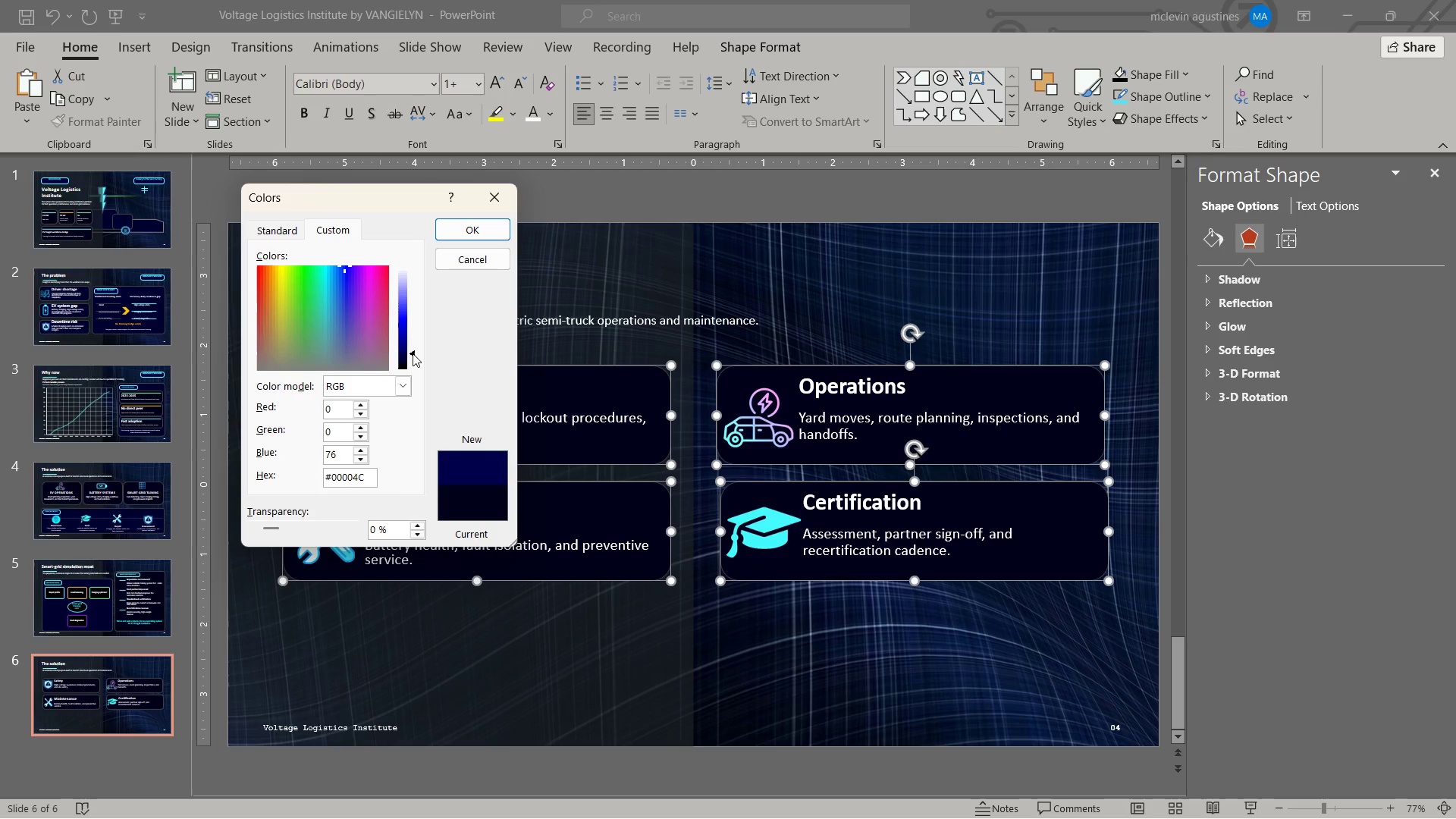 
wait(16.06)
 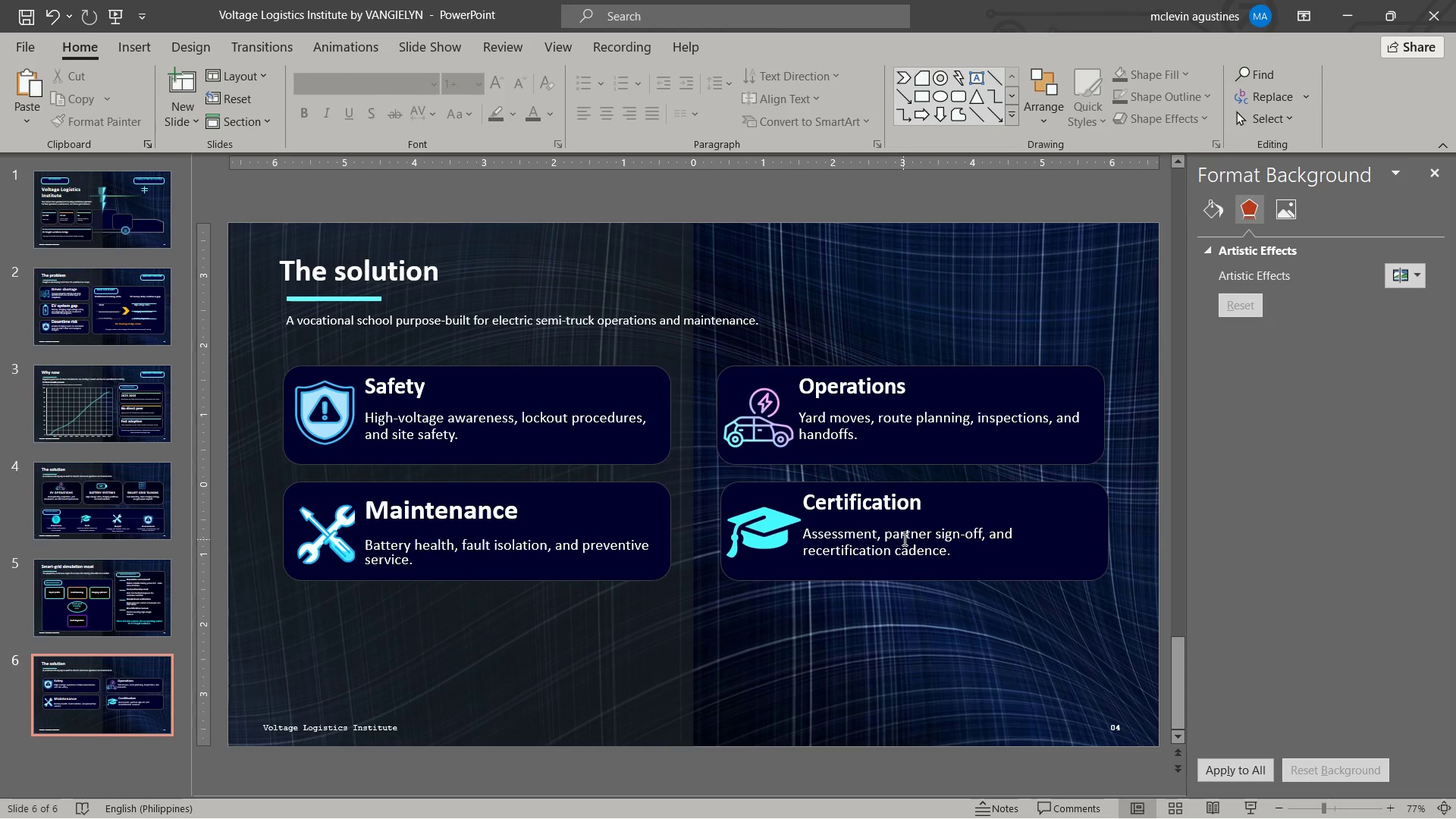 
left_click([156, 612])
 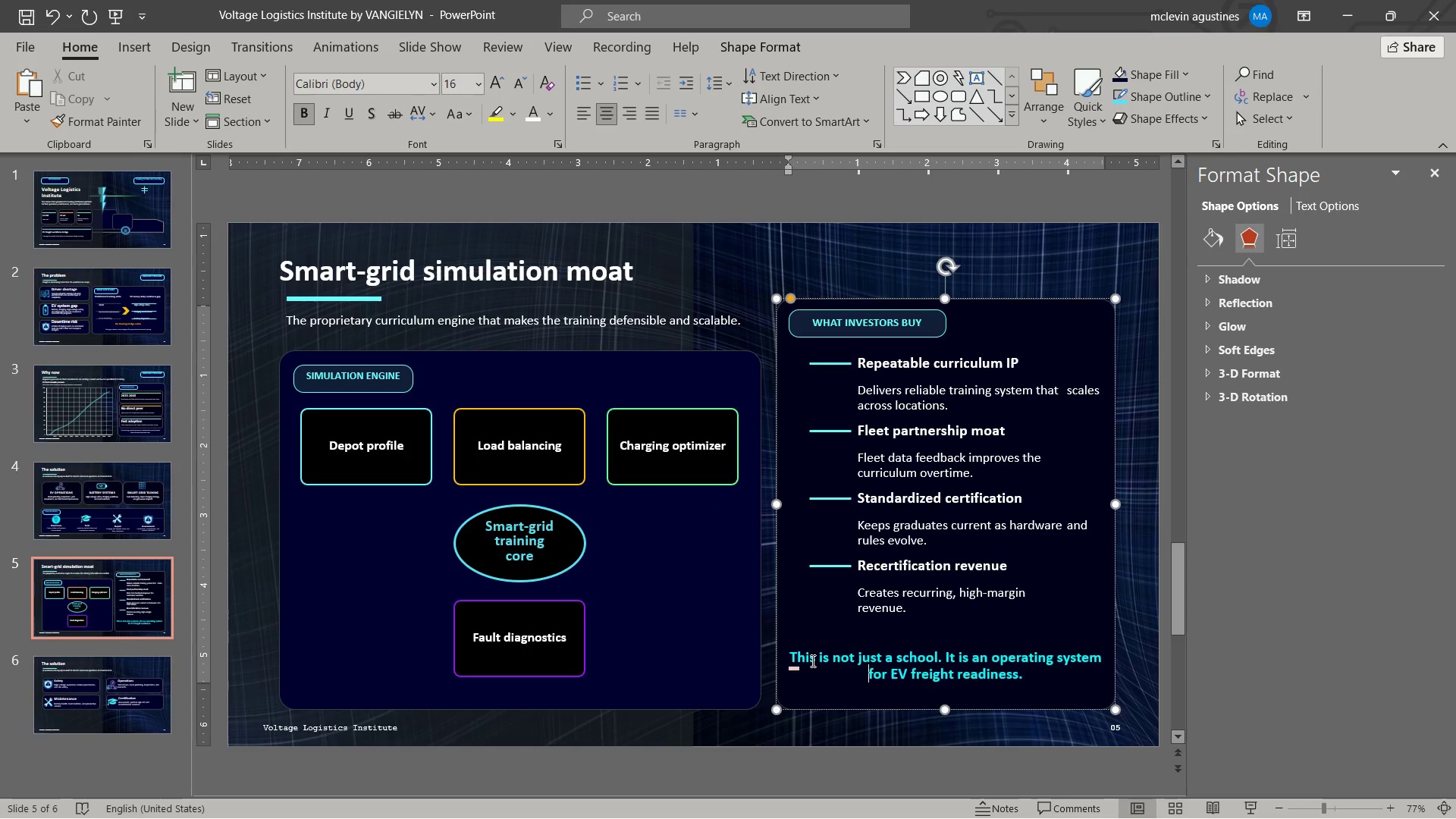 
double_click([799, 655])
 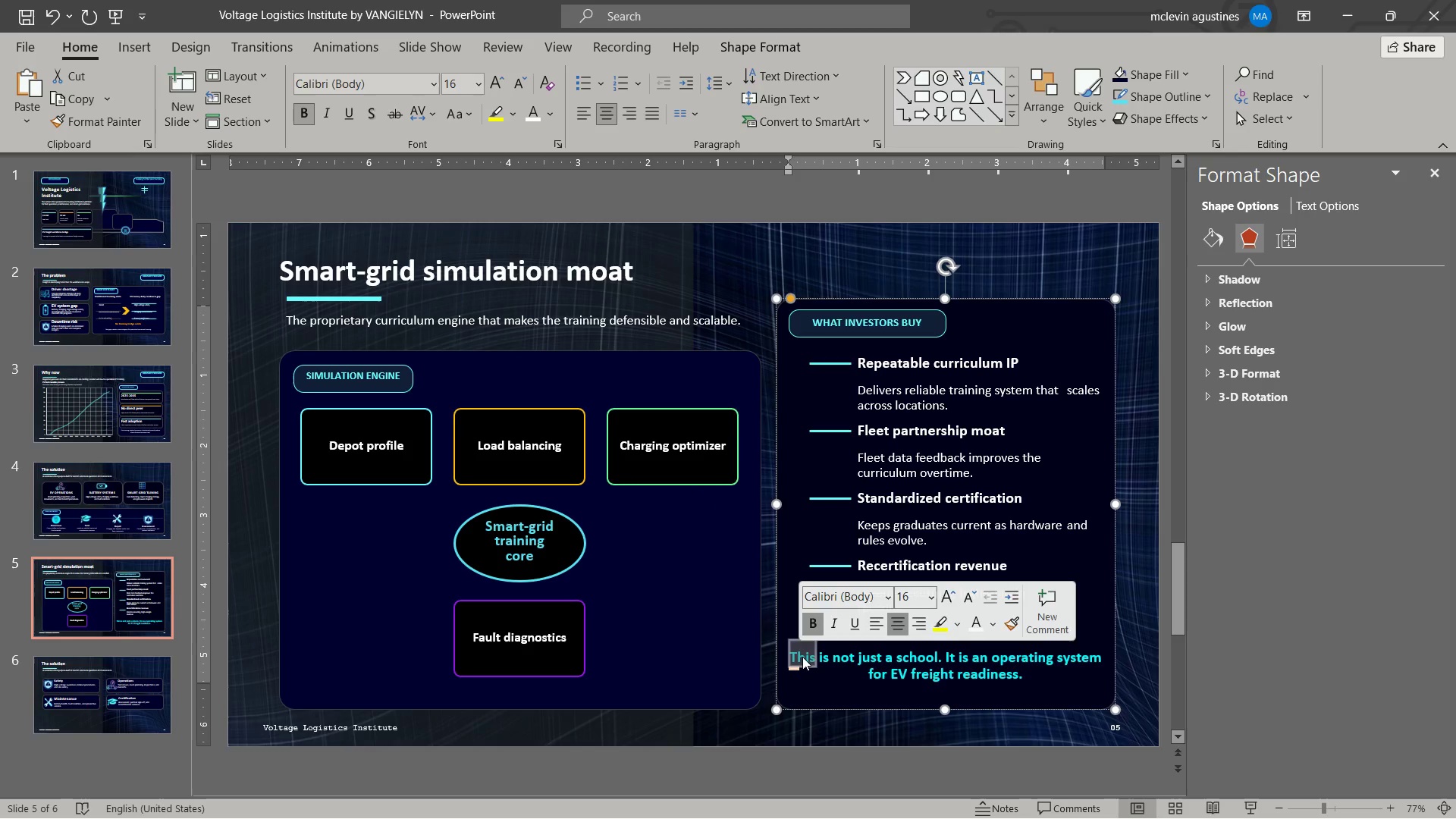 
key(Control+C)
 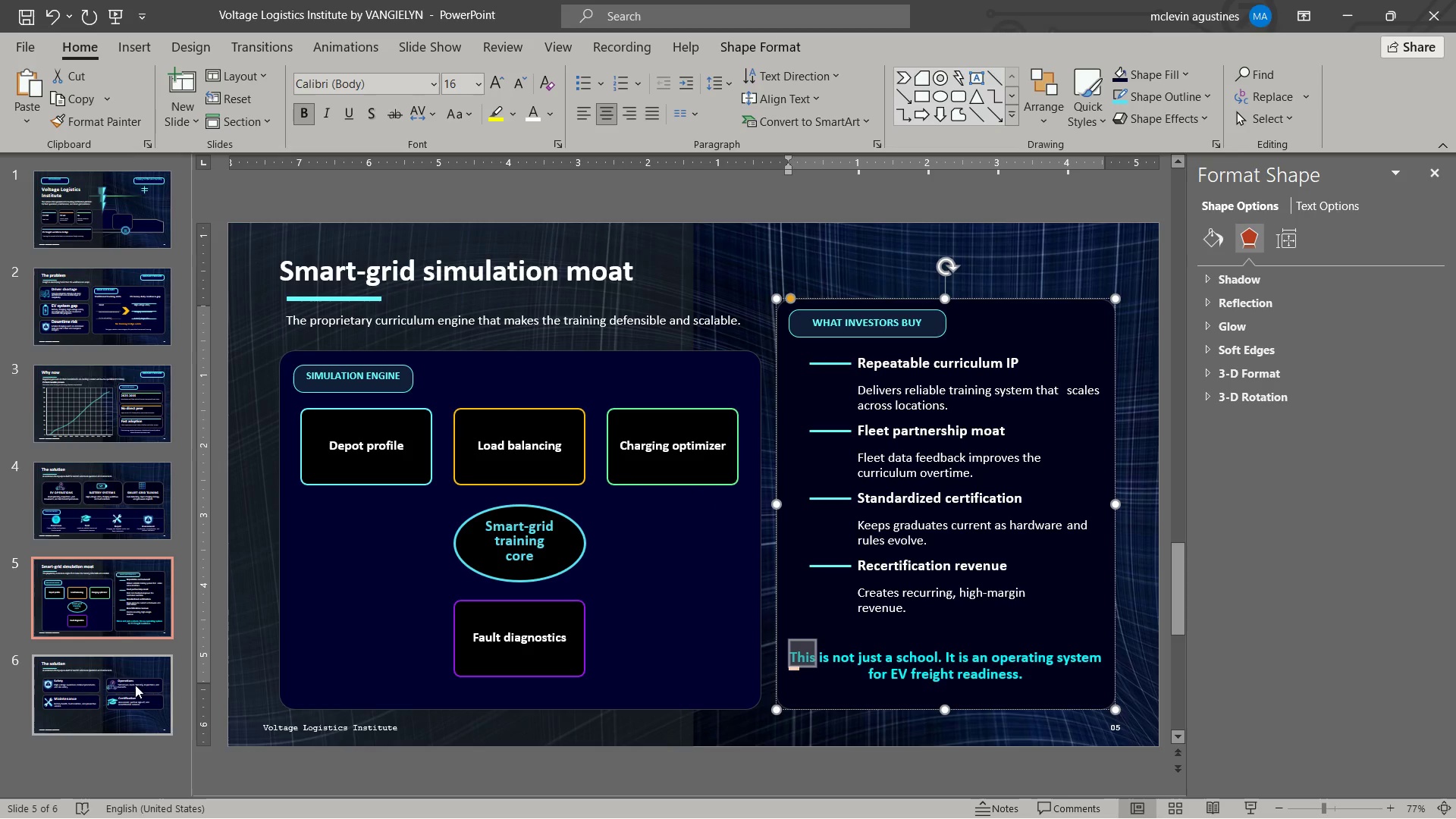 
left_click([111, 692])
 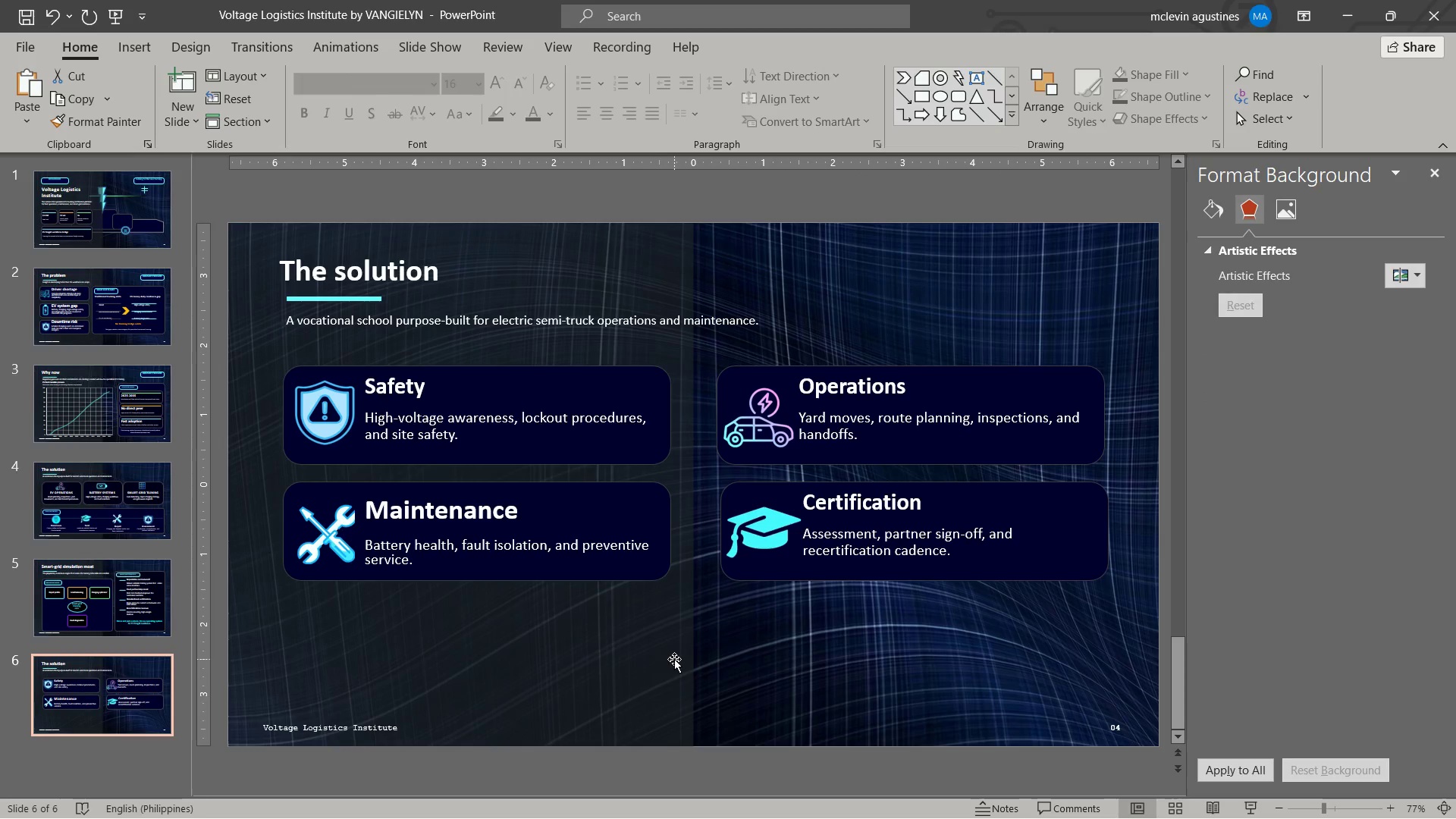 
key(Control+ControlLeft)
 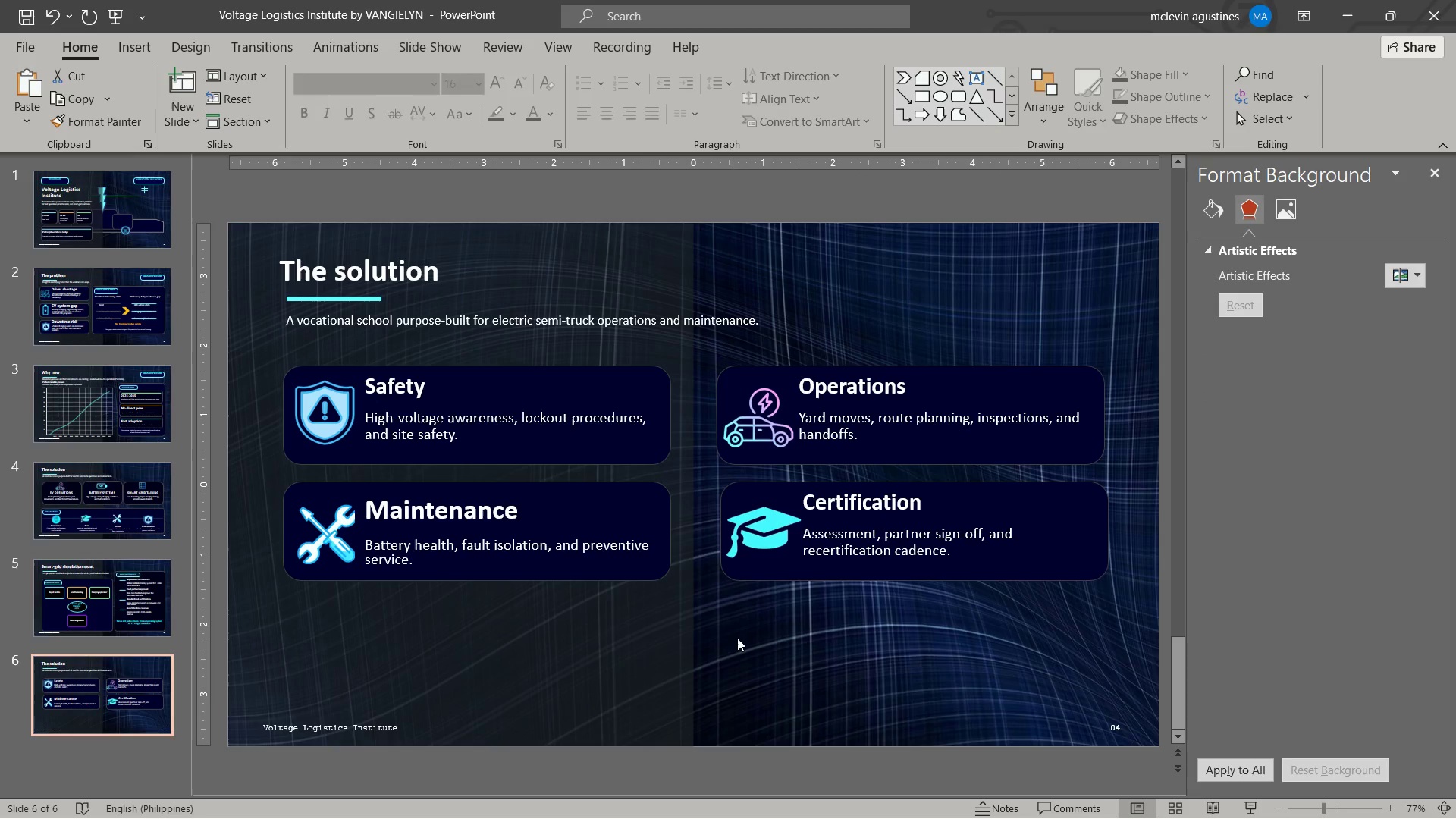 
key(Control+V)
 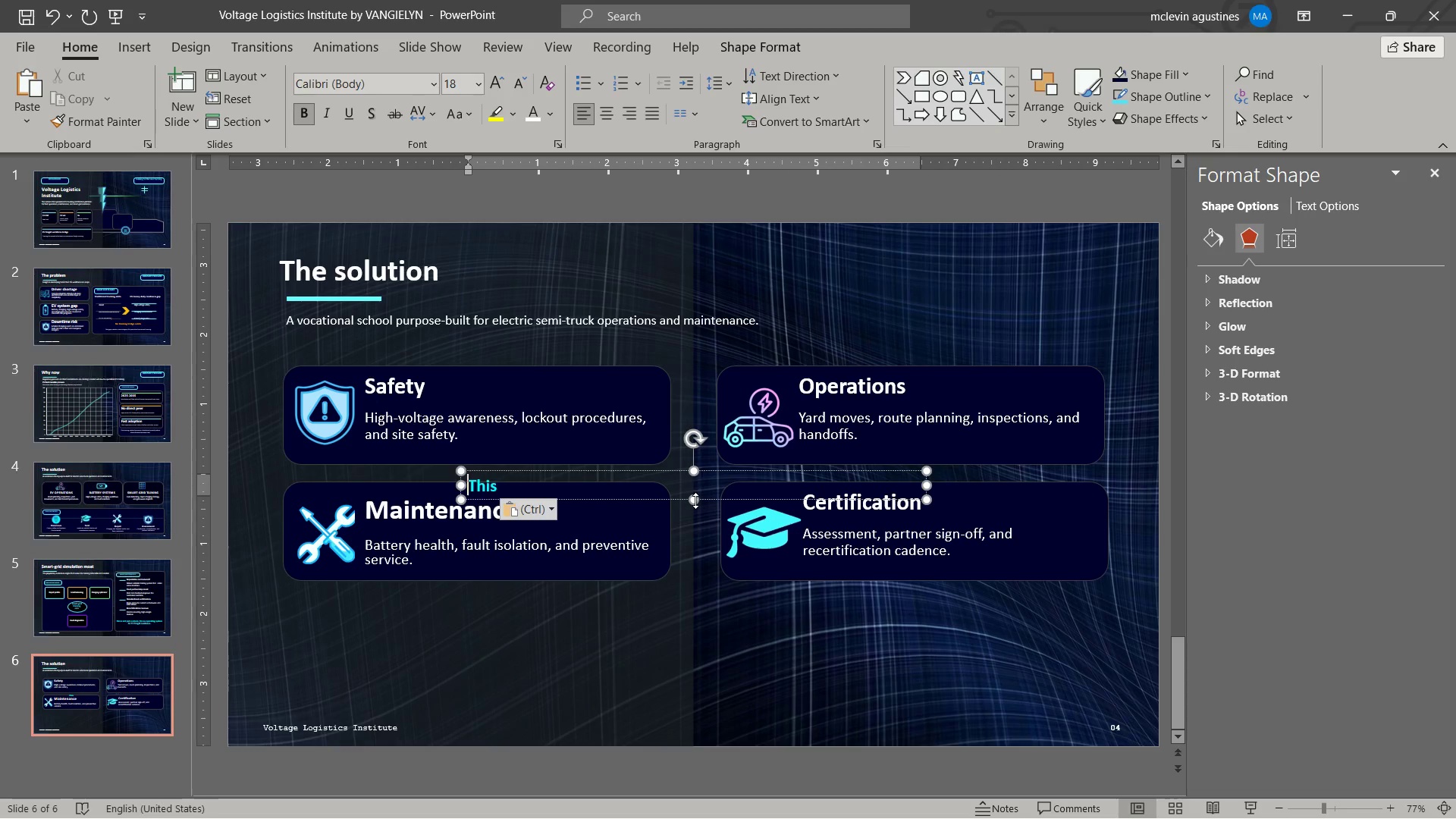 
key(Control+E)
 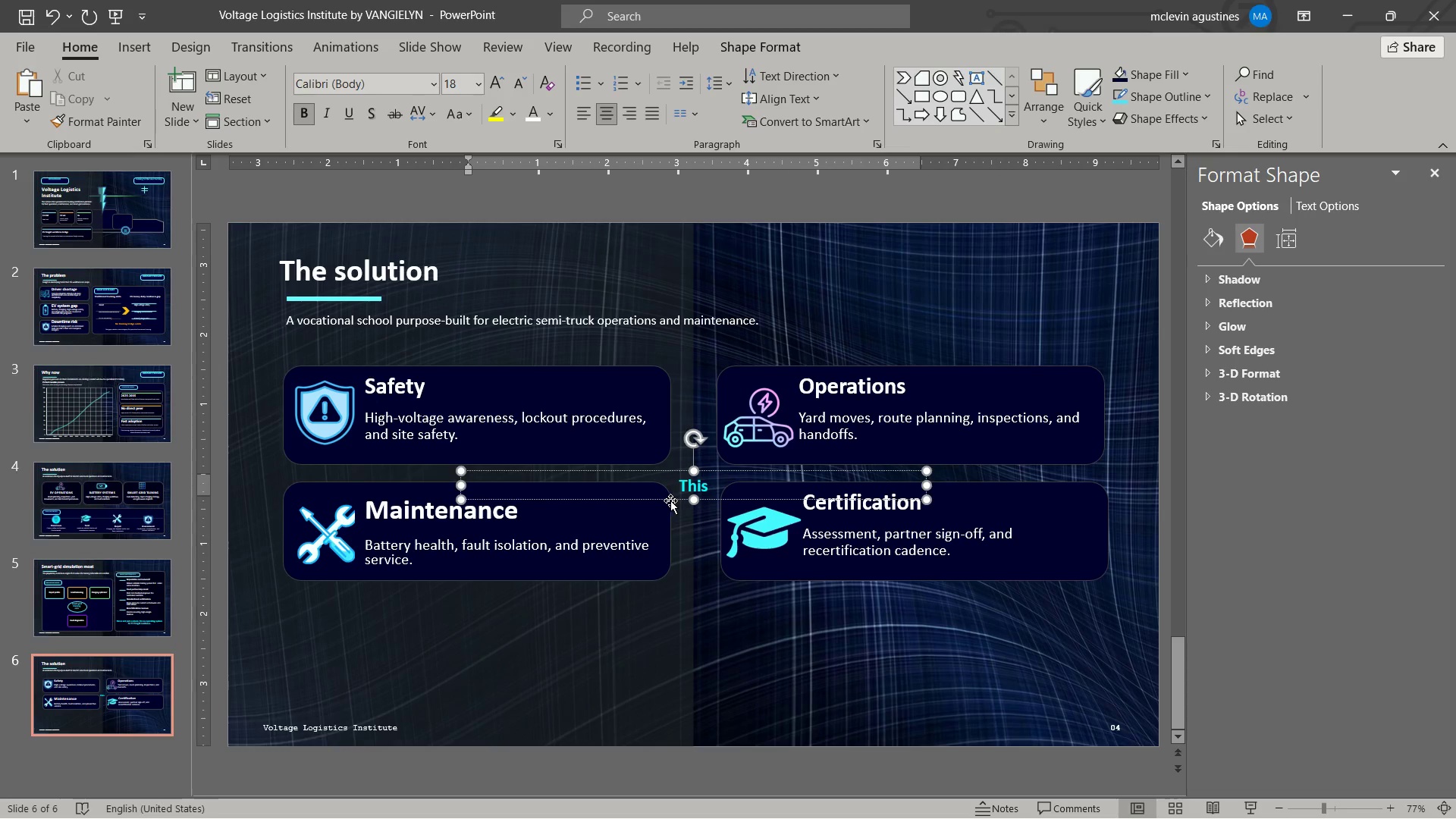 
left_click_drag(start_coordinate=[675, 499], to_coordinate=[506, 648])
 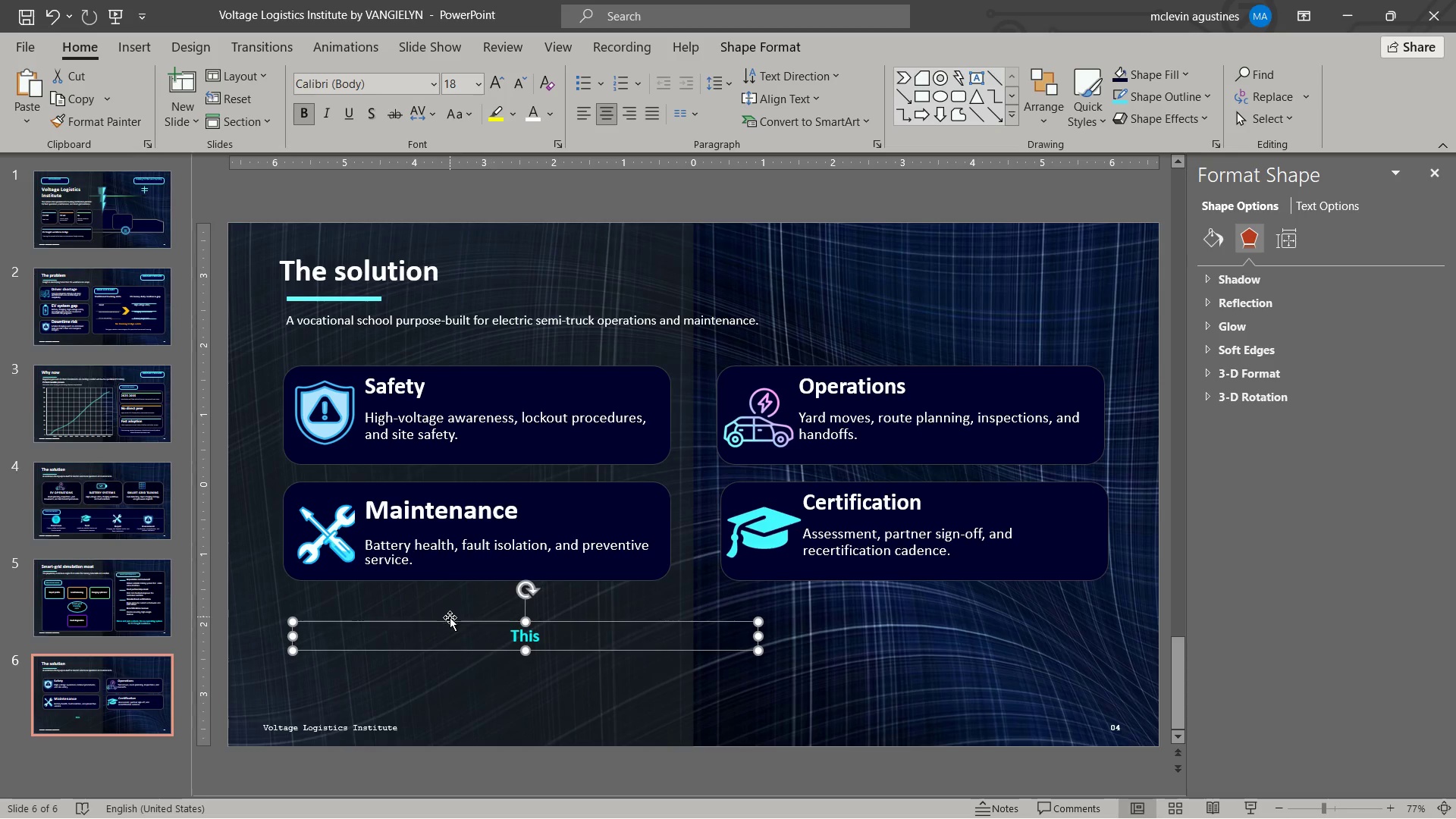 
left_click_drag(start_coordinate=[450, 624], to_coordinate=[450, 629])
 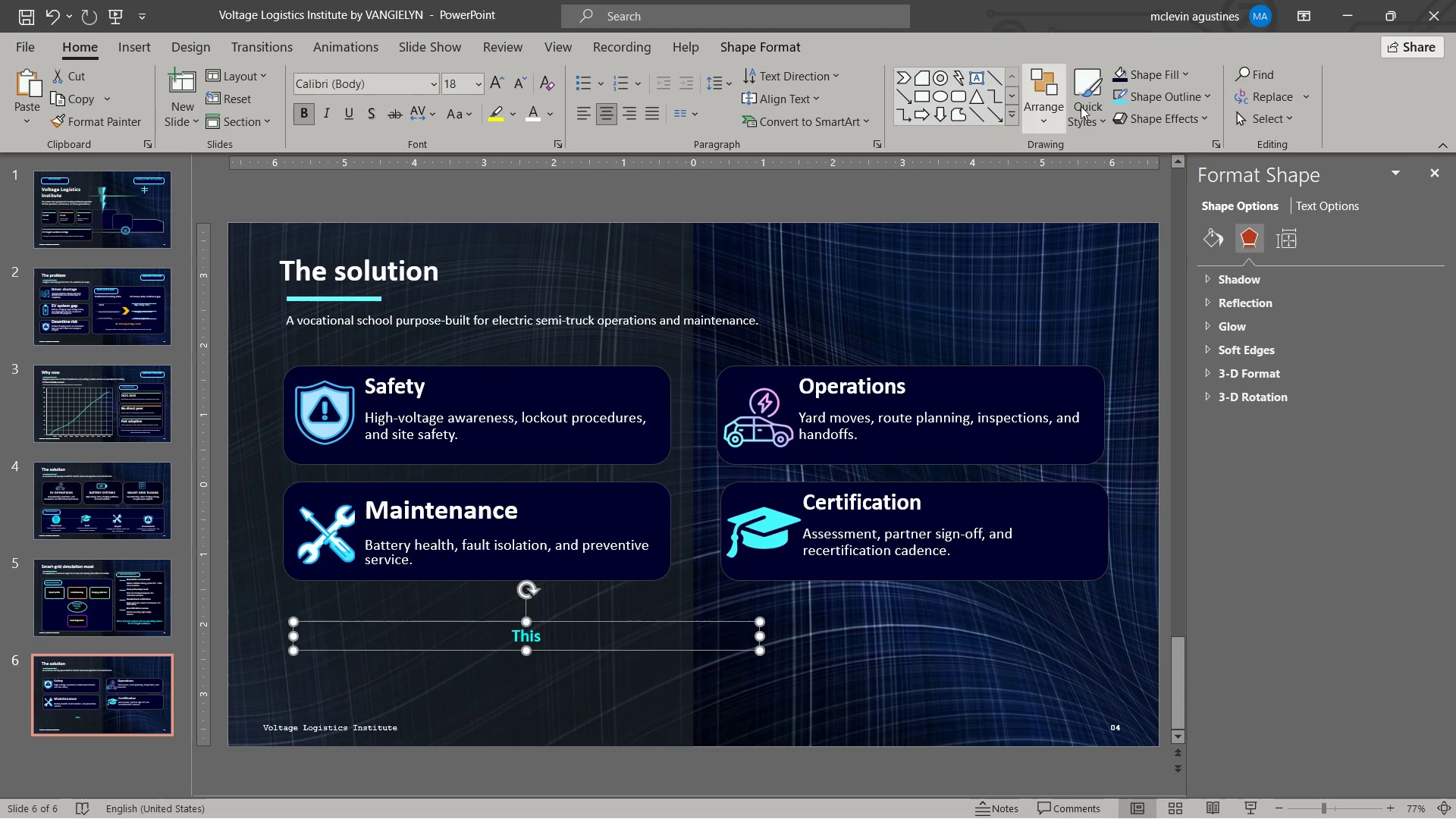 
left_click([1175, 72])
 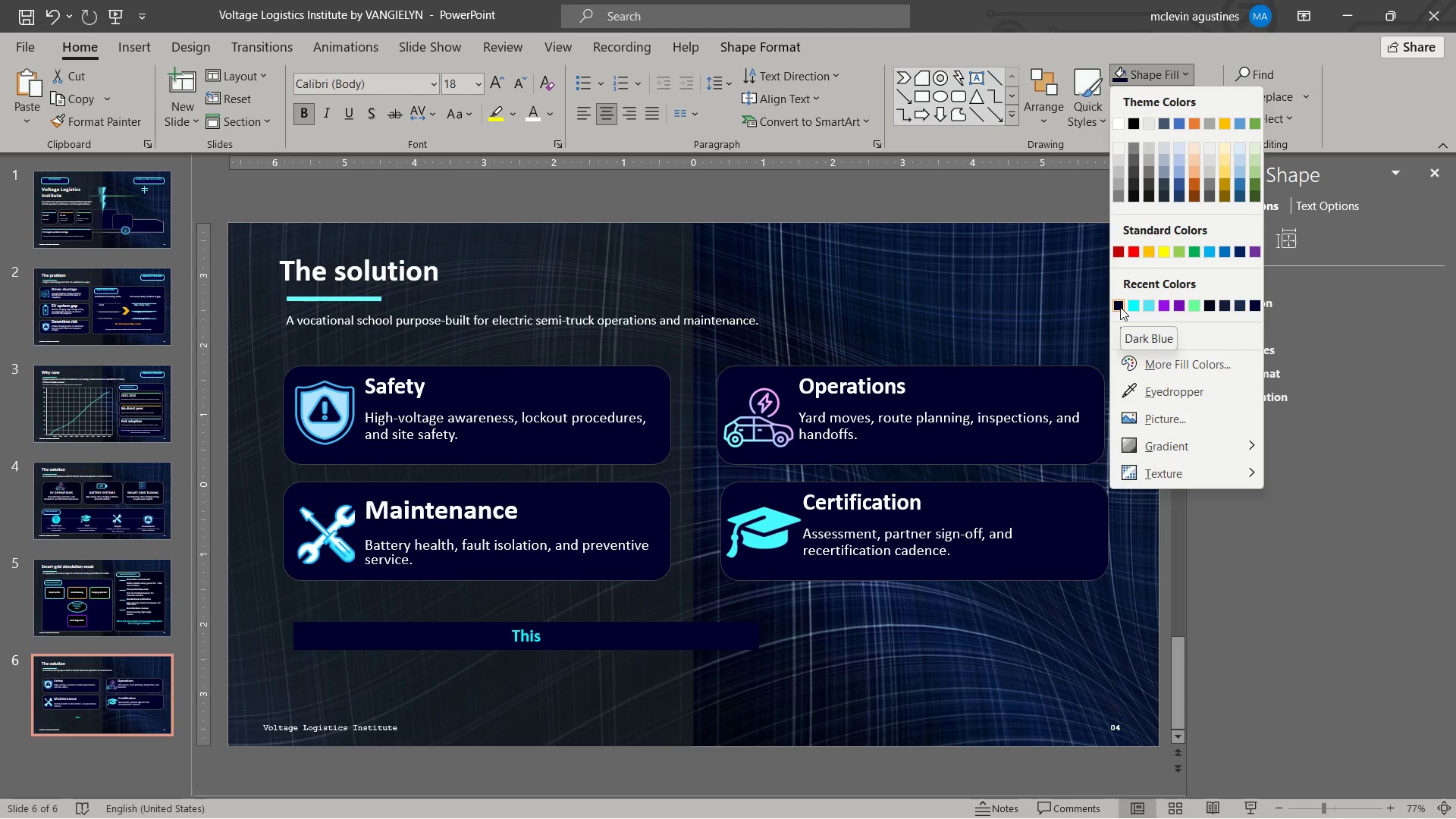 
wait(5.69)
 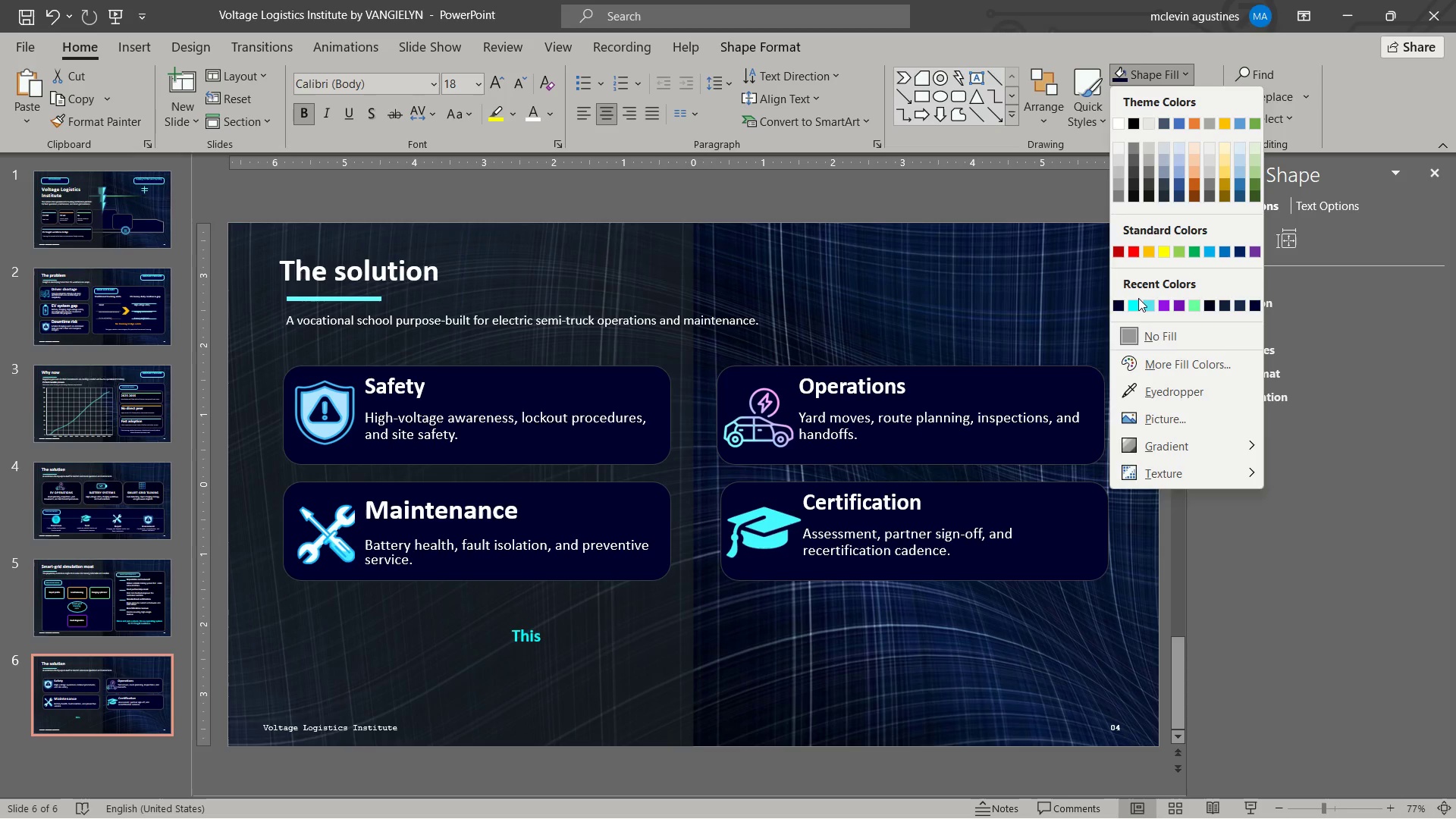 
left_click([1120, 307])
 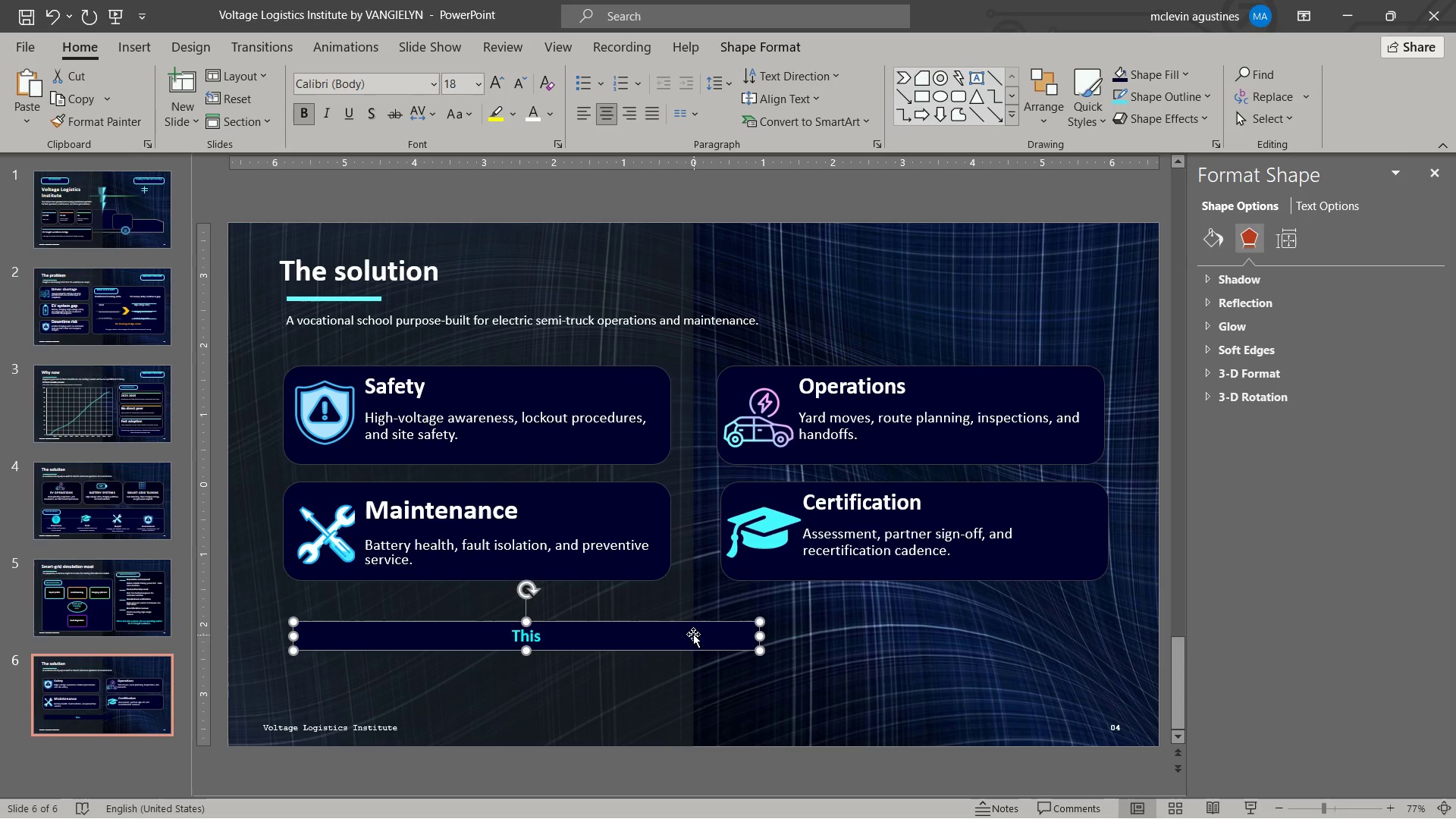 
left_click_drag(start_coordinate=[693, 622], to_coordinate=[683, 604])
 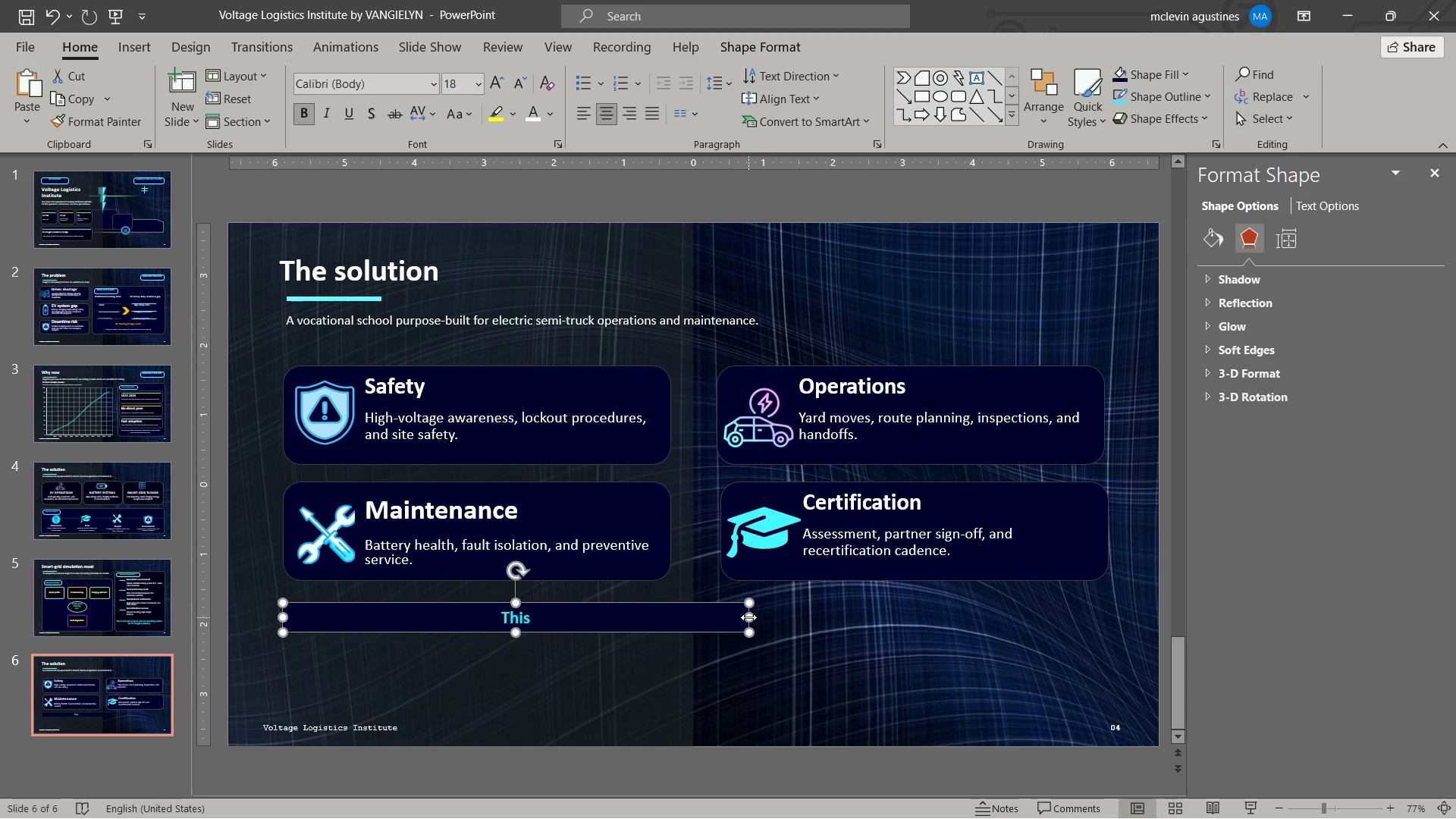 
left_click_drag(start_coordinate=[748, 617], to_coordinate=[1108, 617])
 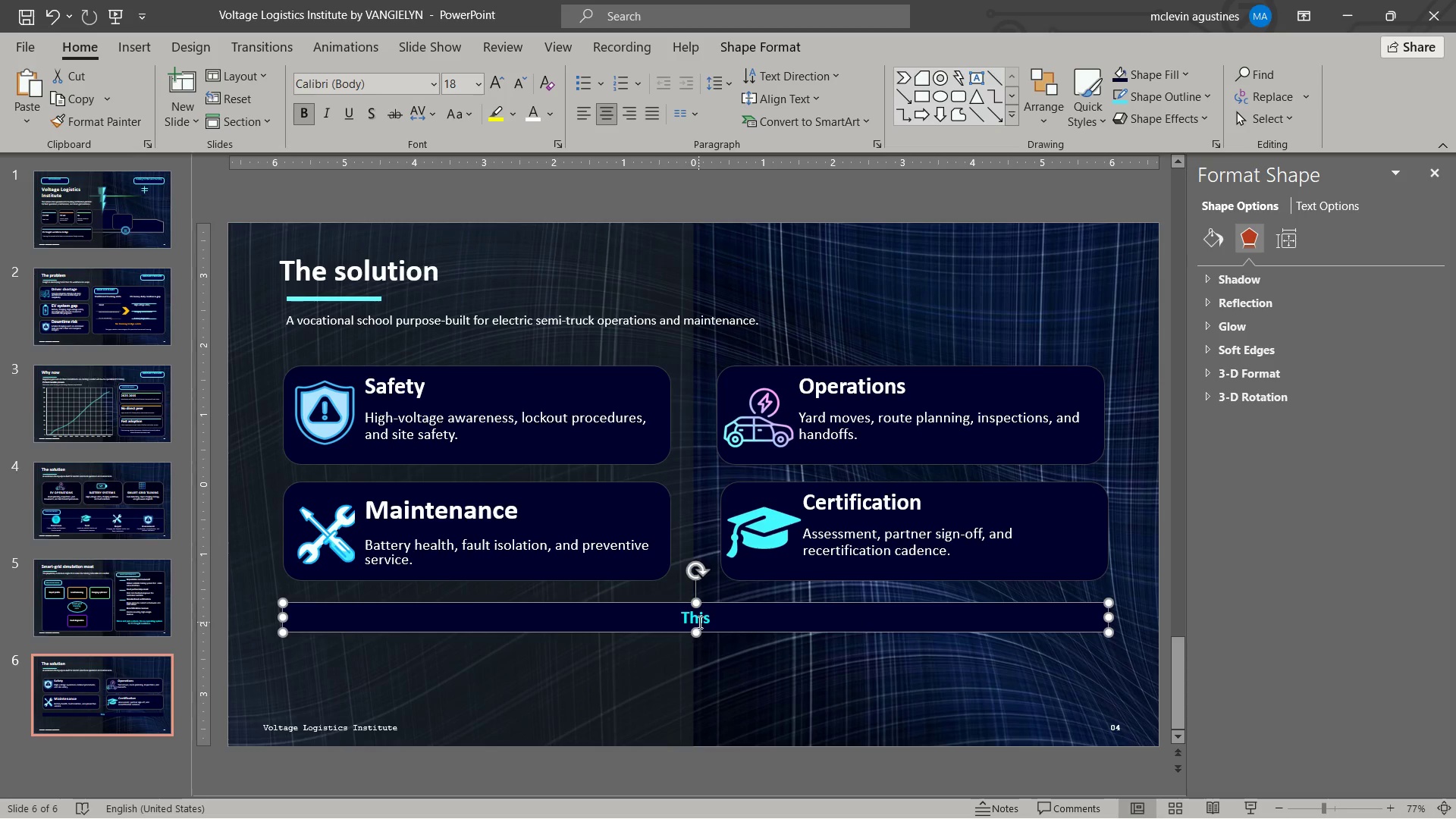 
double_click([698, 622])
 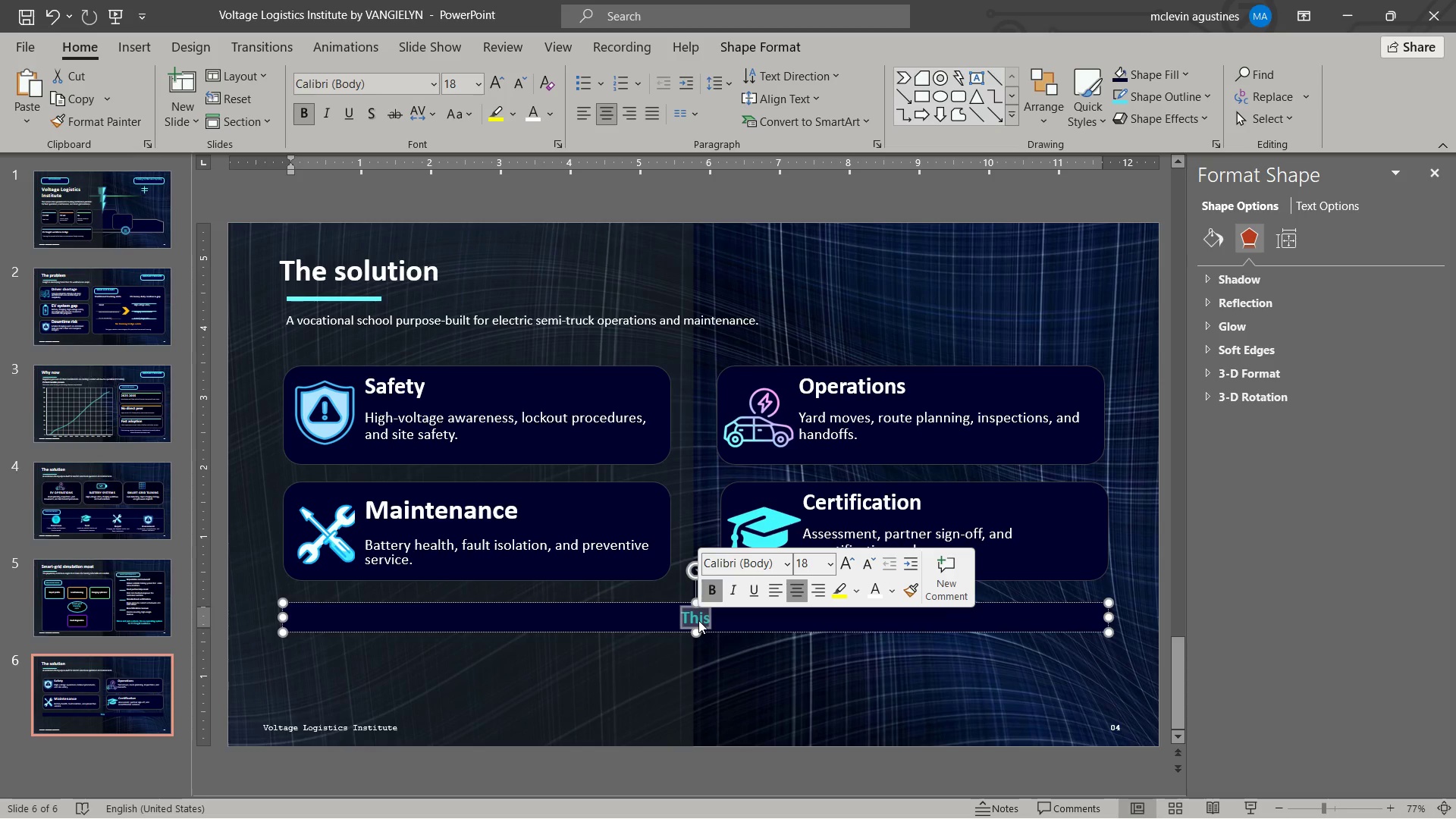 
type(training happens in a controo)
key(Backspace)
type(lled sequence: classroo, )
key(Backspace)
key(Backspace)
type( )
 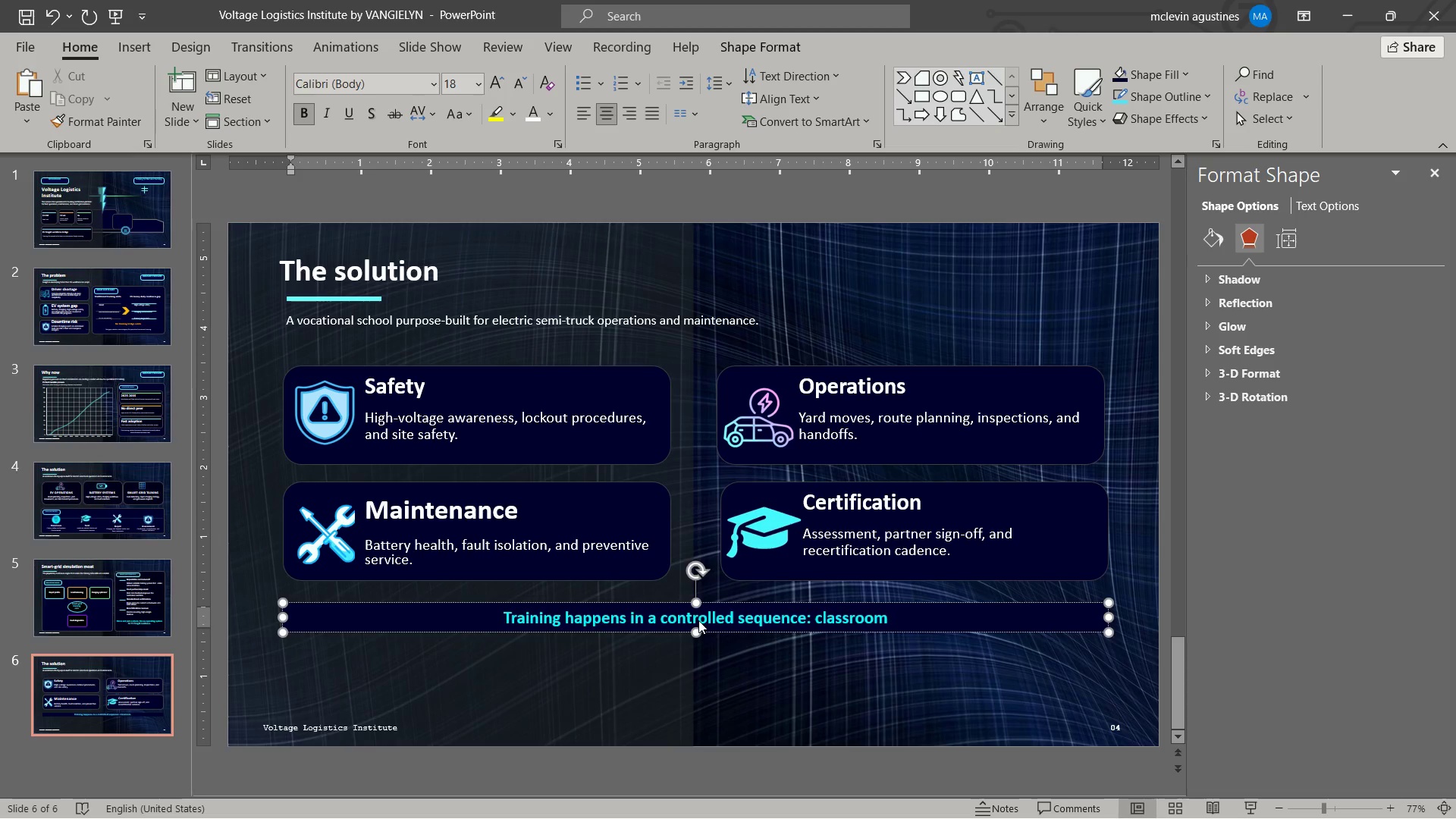 
key(Minus)
 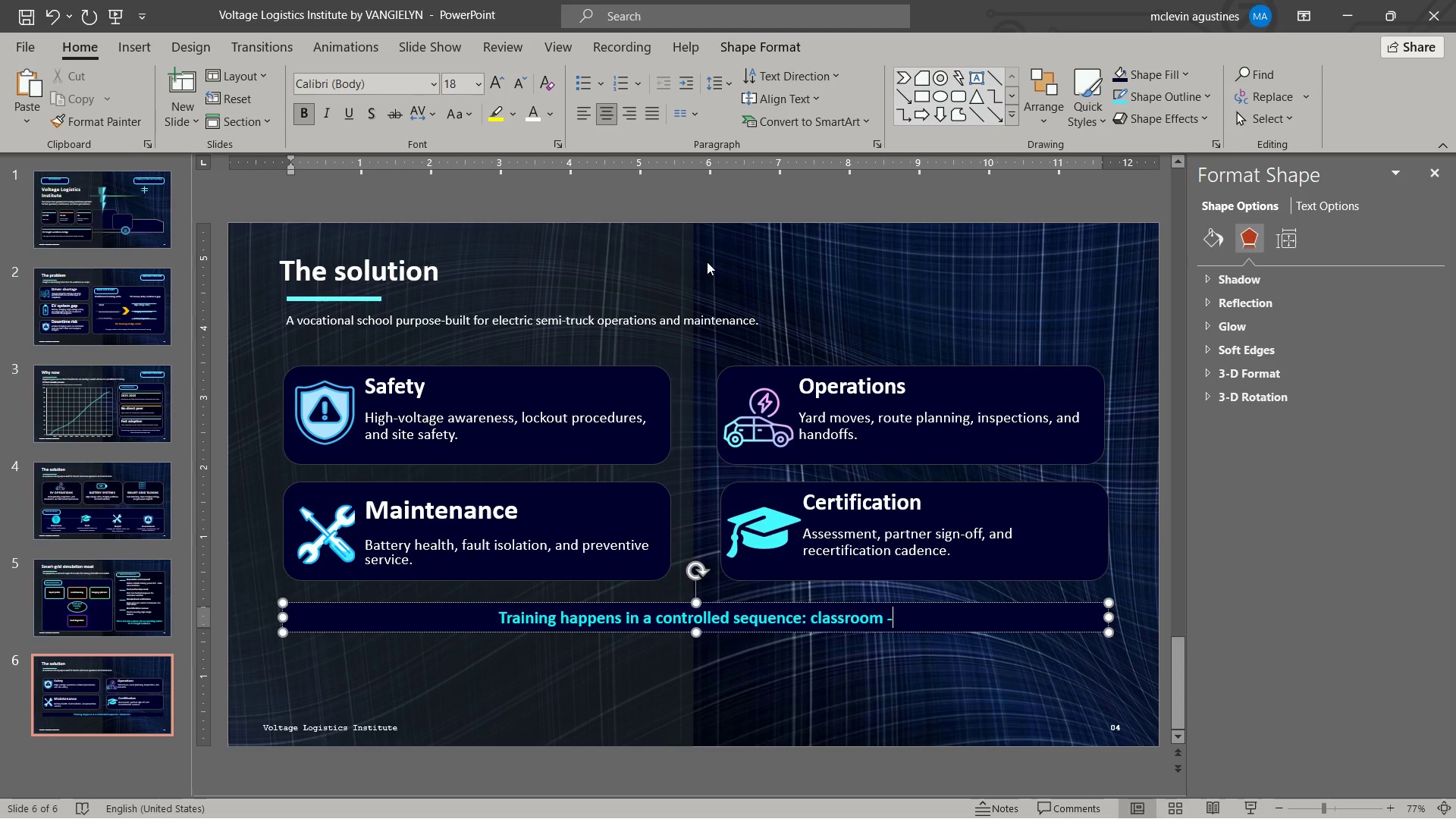 
key(Shift+Period)
 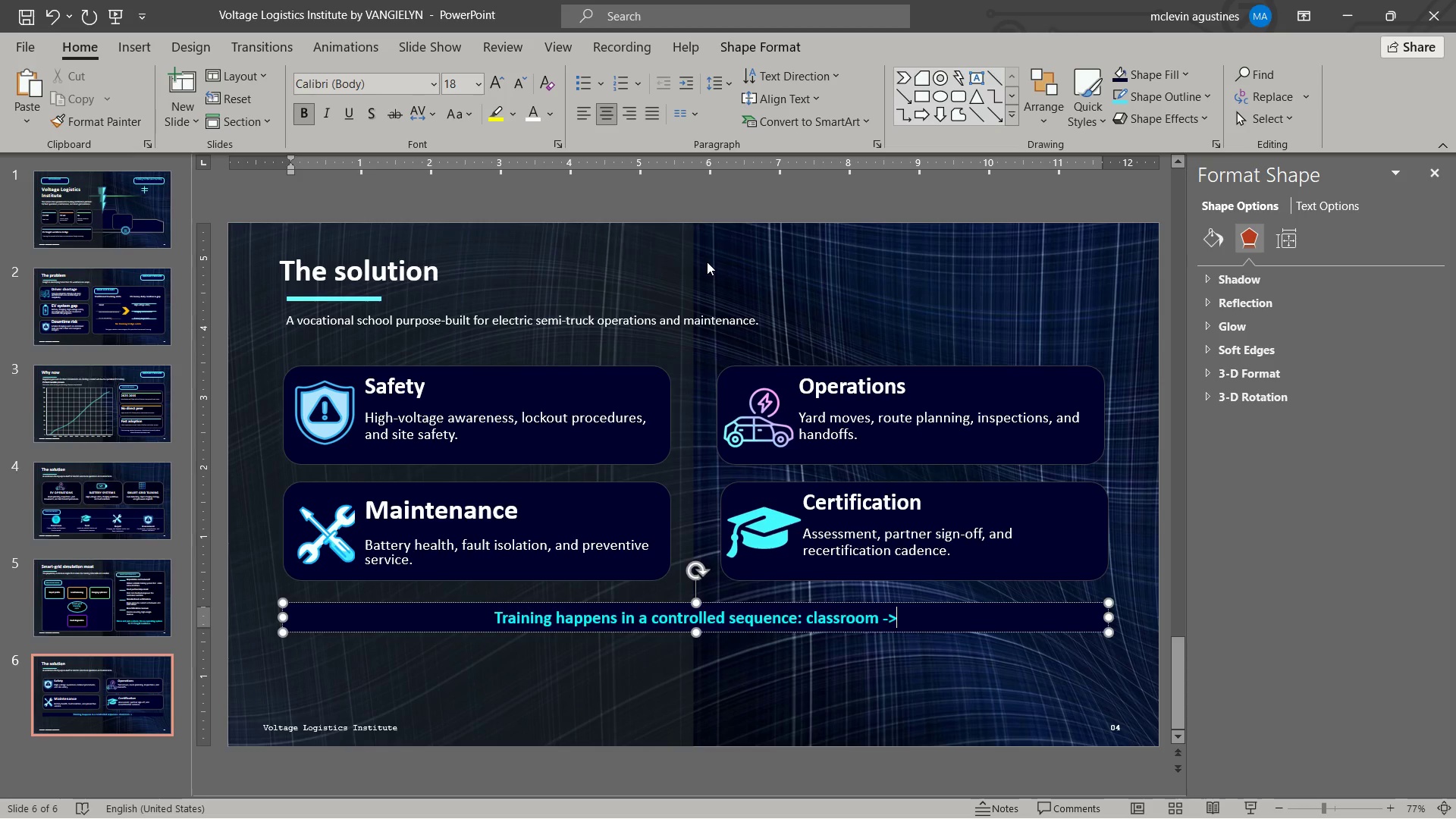 
wait(6.81)
 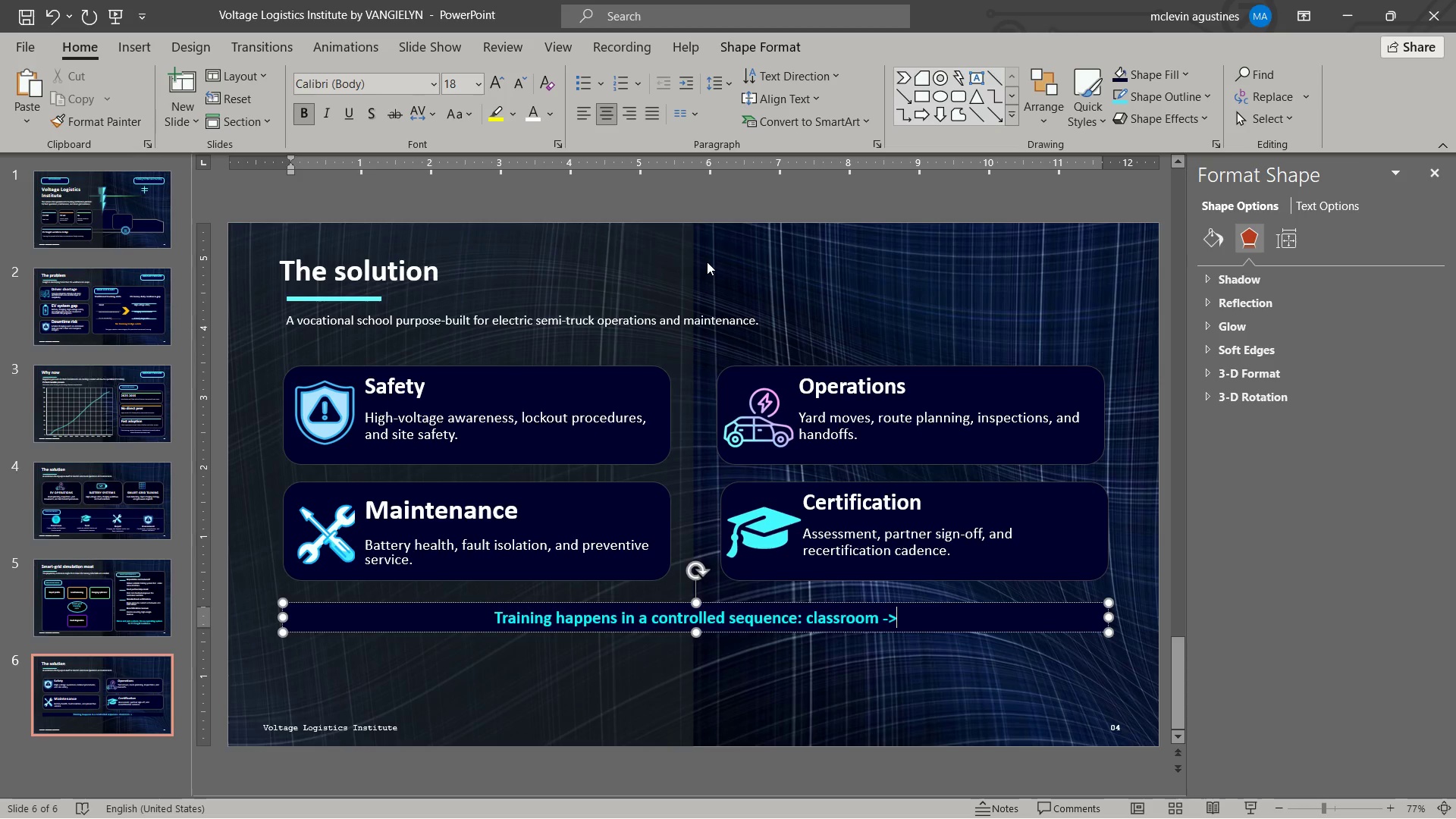 
key(Space)
 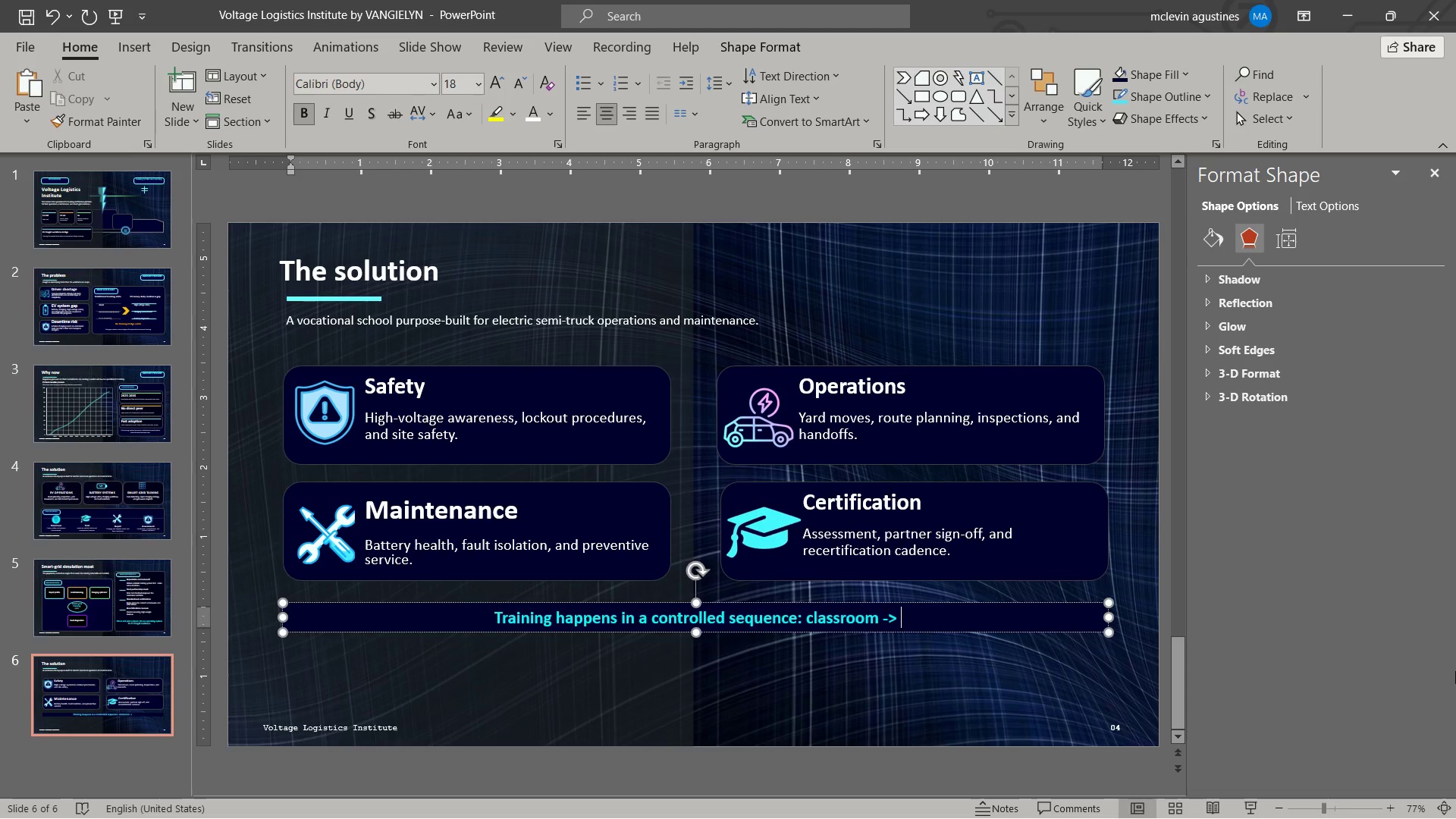 
type(yard -> deport -> assessment.)
 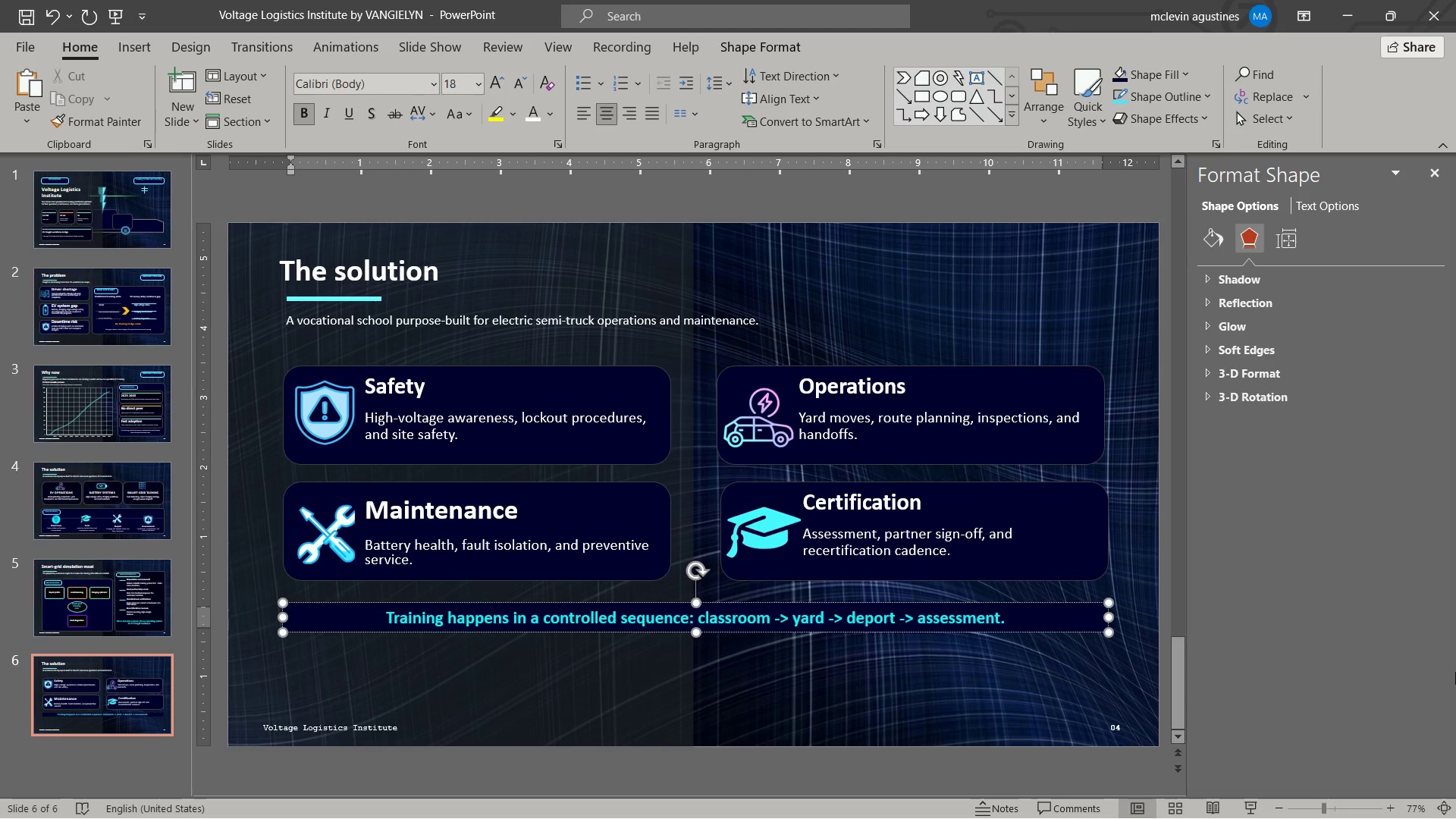 
left_click_drag(start_coordinate=[695, 632], to_coordinate=[689, 653])
 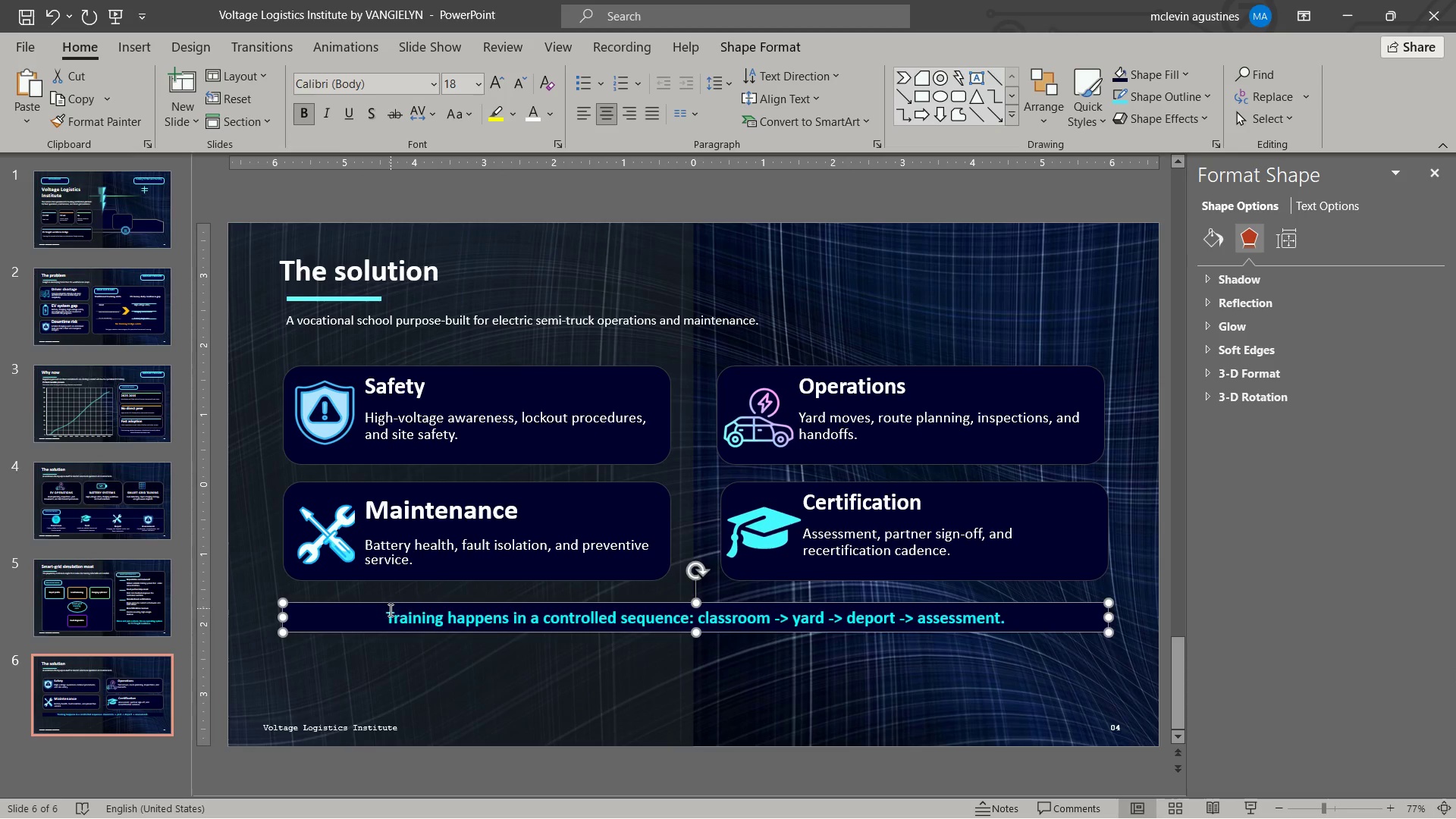 
left_click([385, 613])
 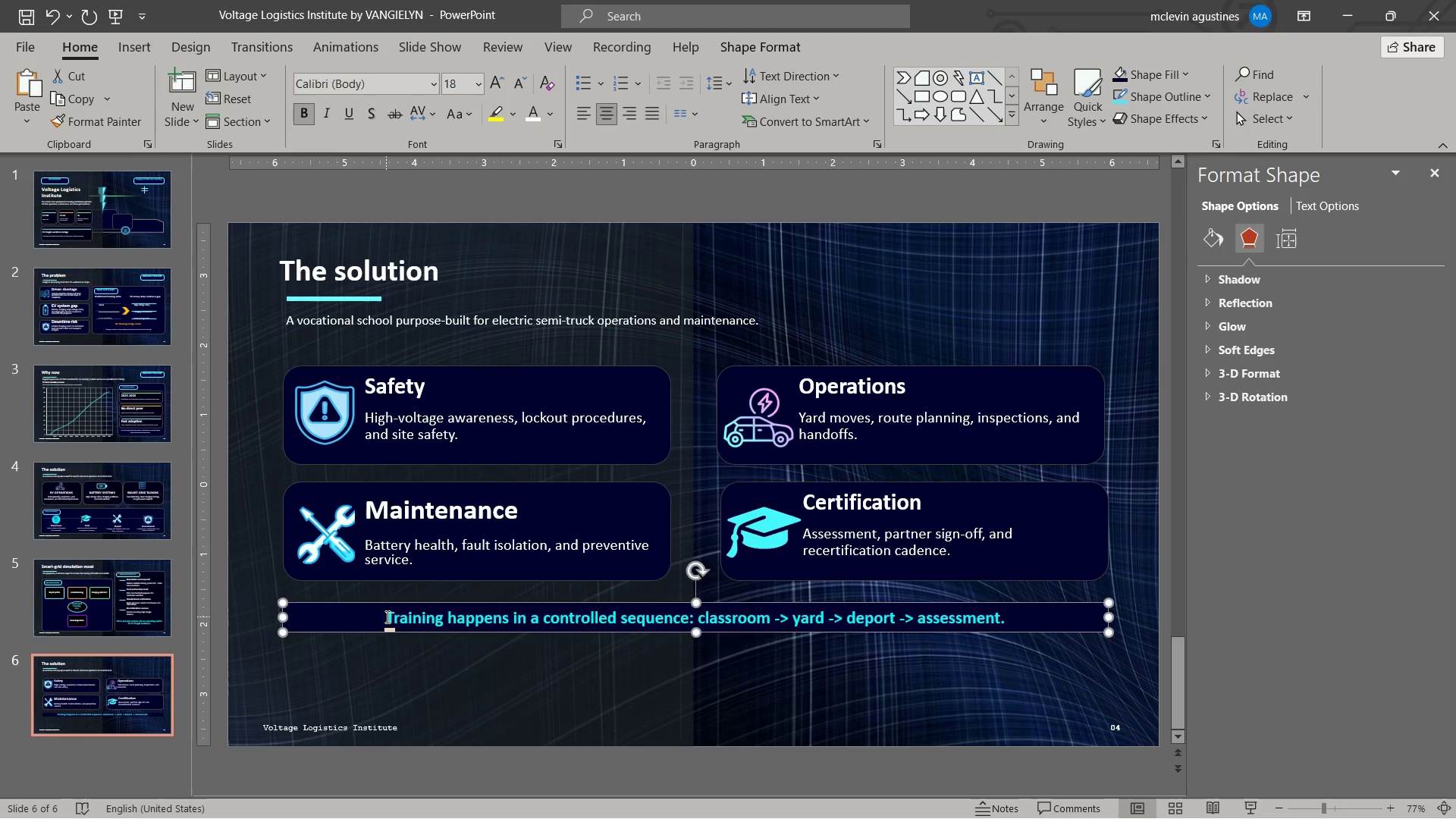 
left_click([386, 617])
 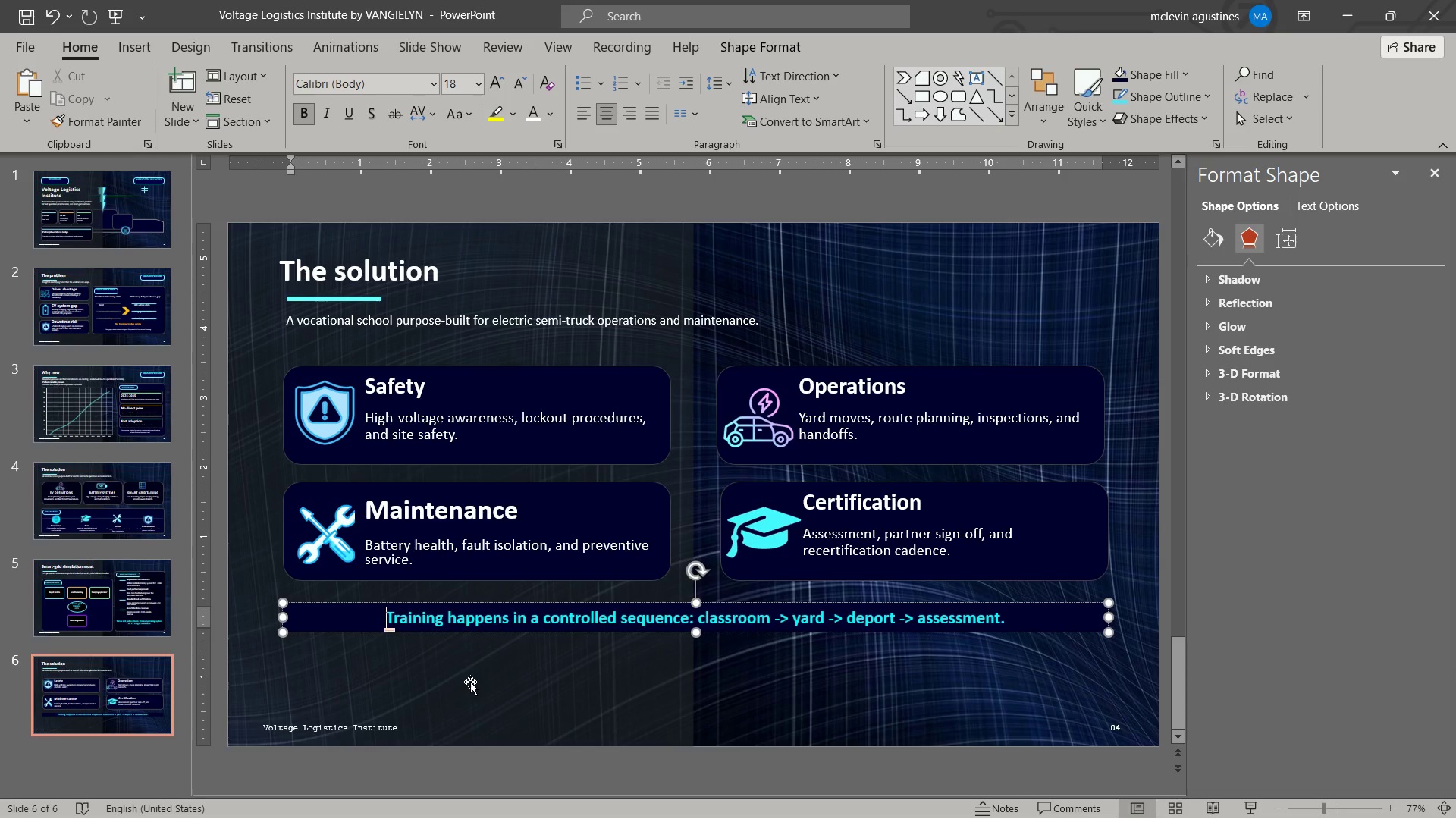 
key(Enter)
 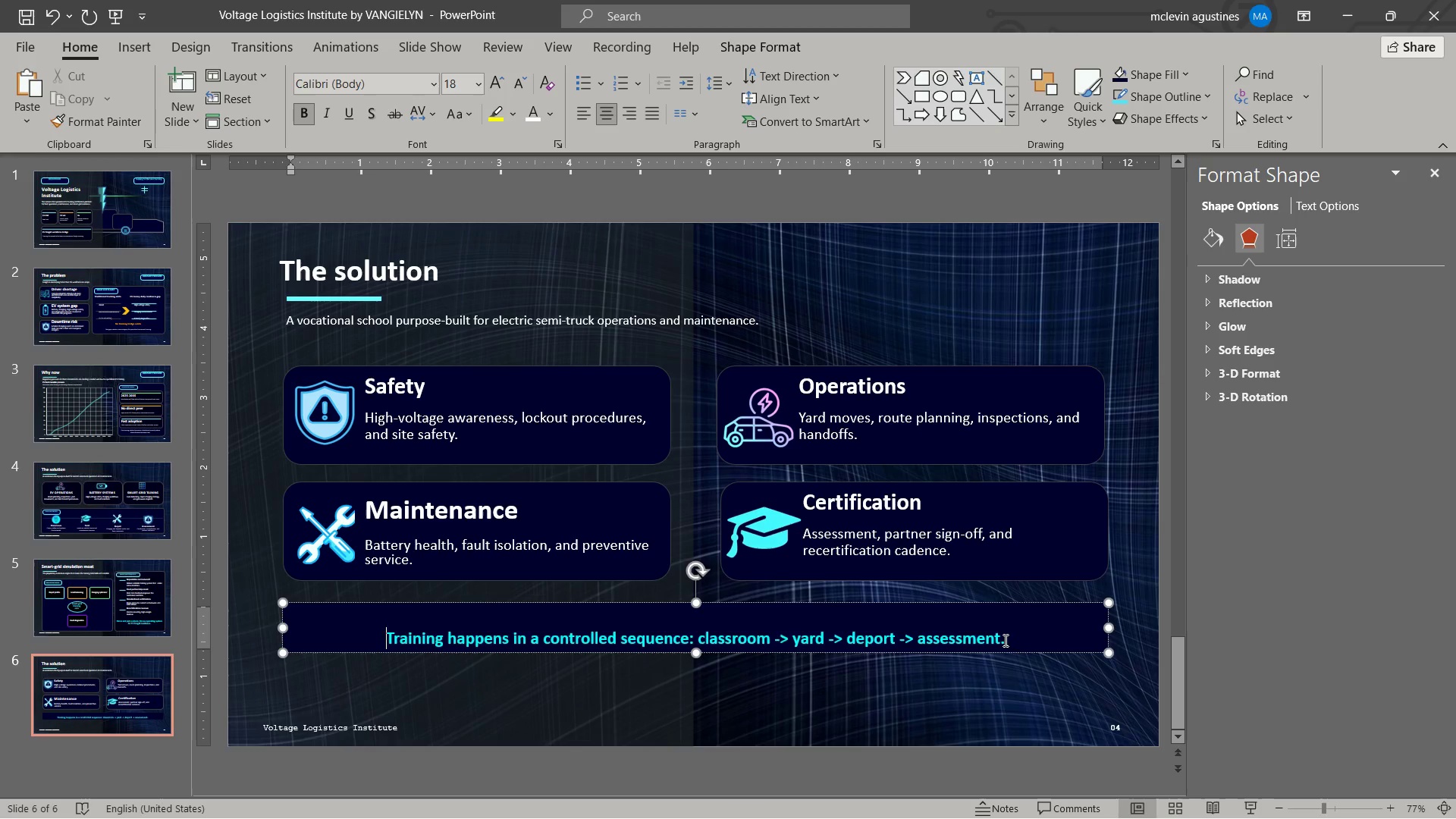 
key(Enter)
 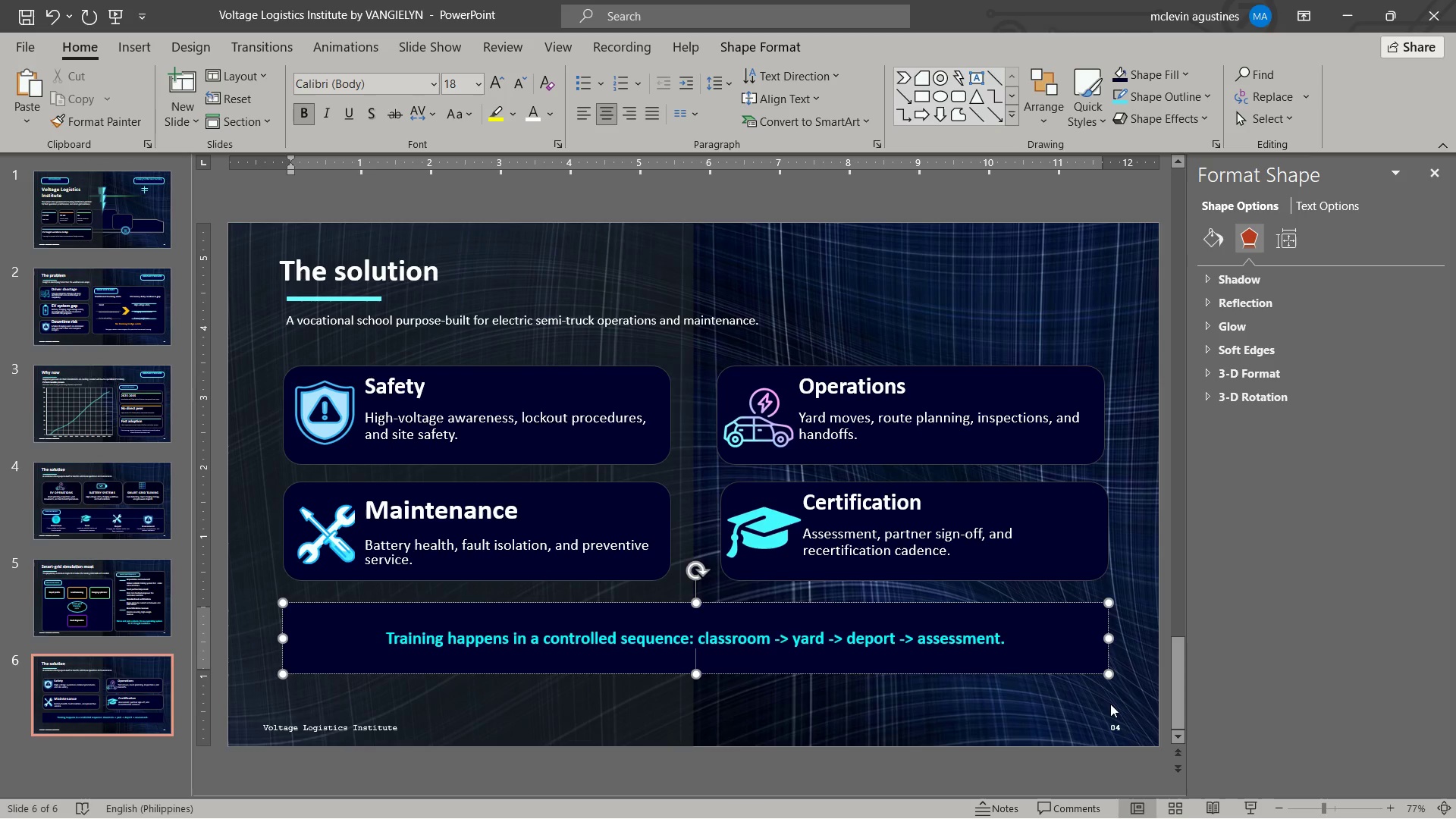 
key(Escape)
 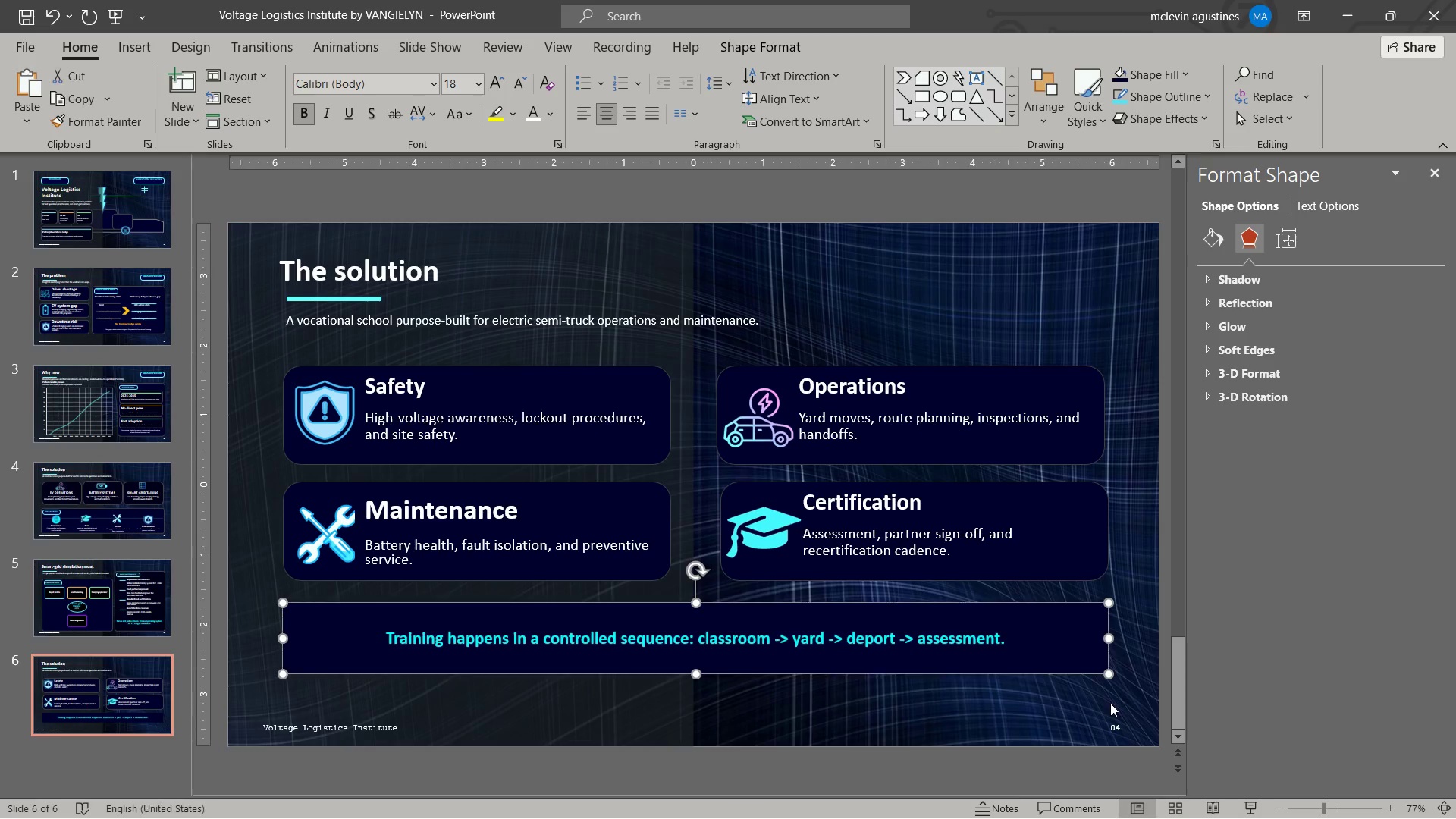 
key(Escape)
 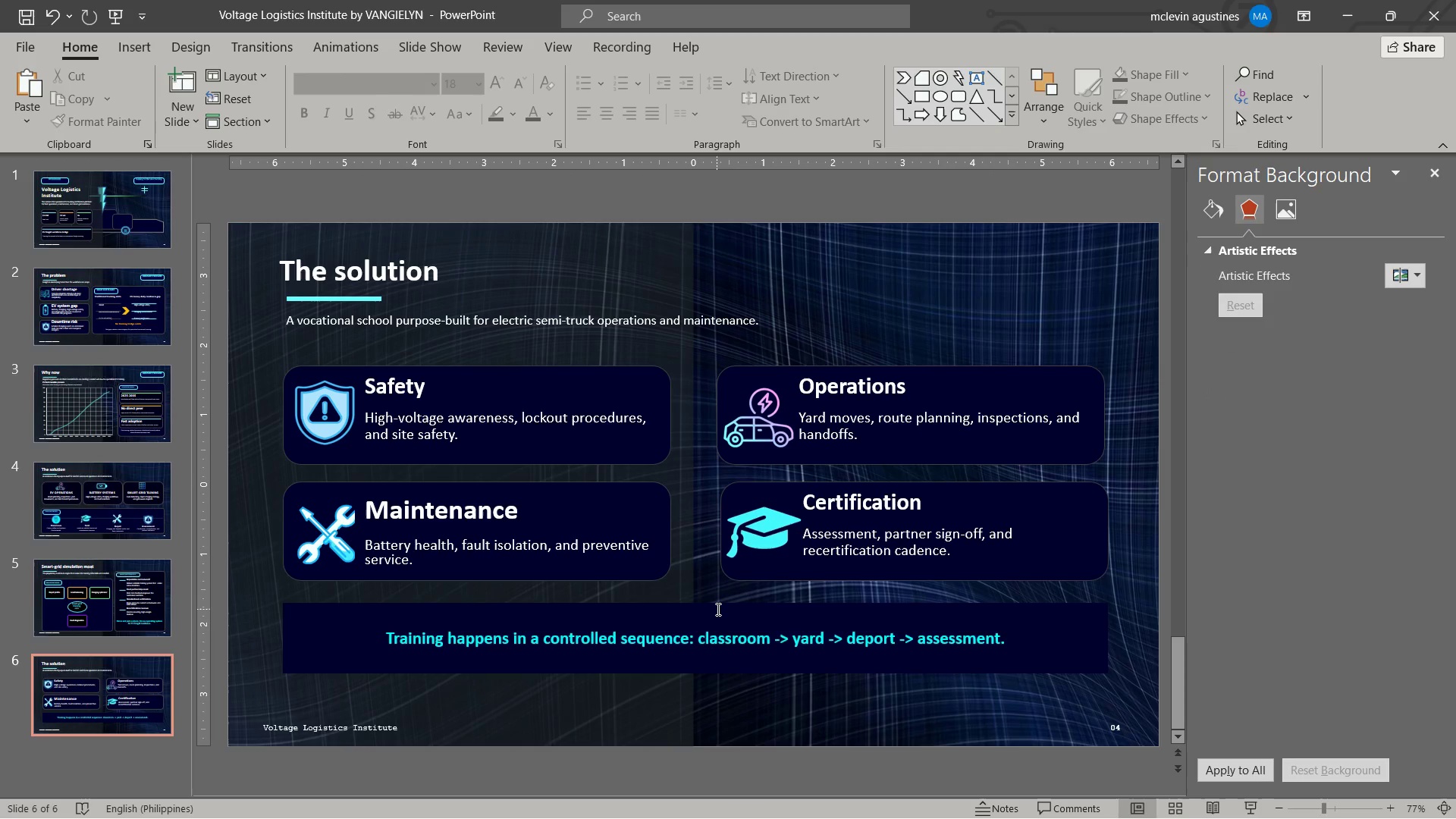 
left_click([717, 609])
 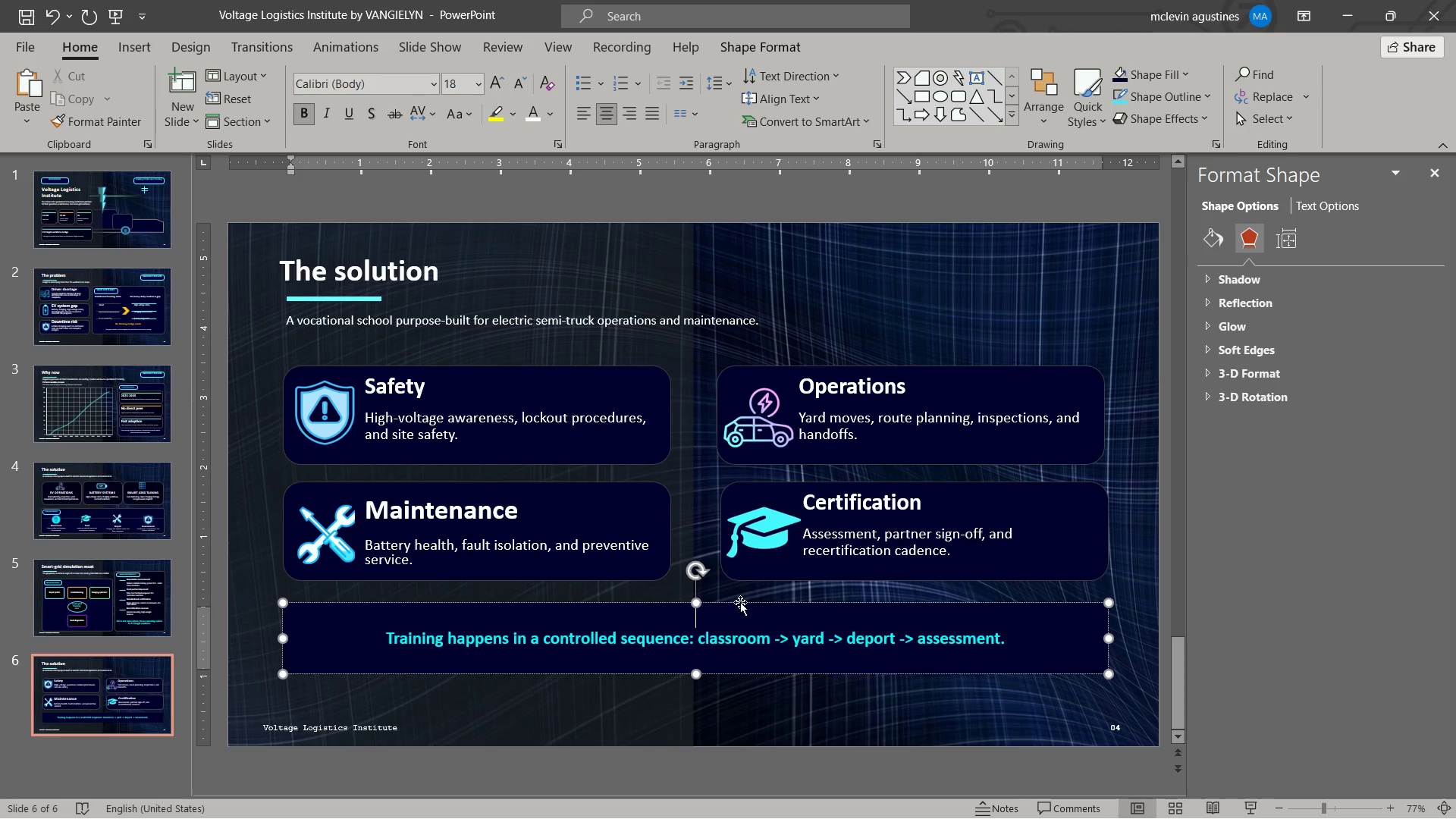 
left_click([740, 601])
 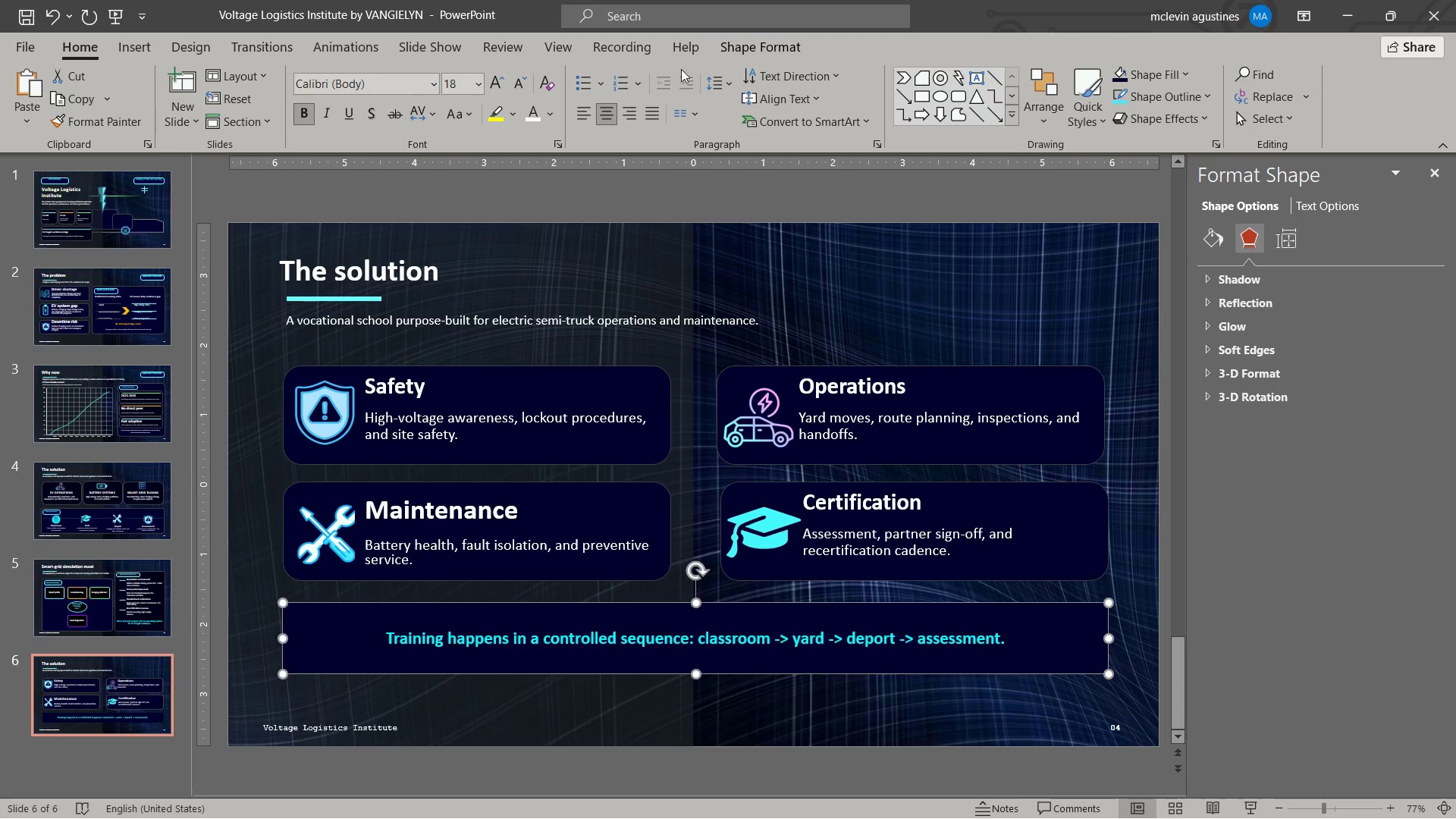 
left_click([742, 48])
 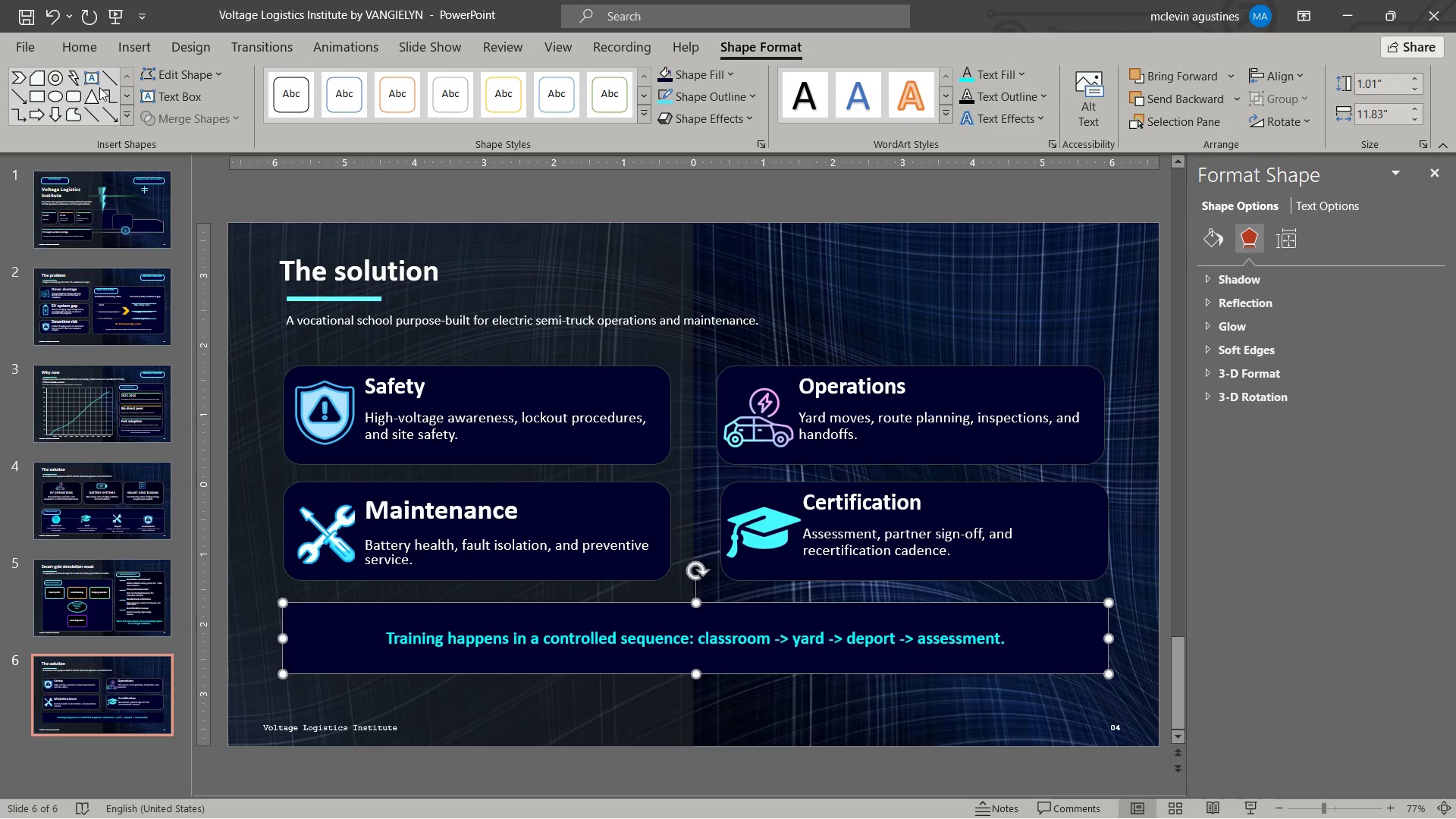 
left_click([173, 80])
 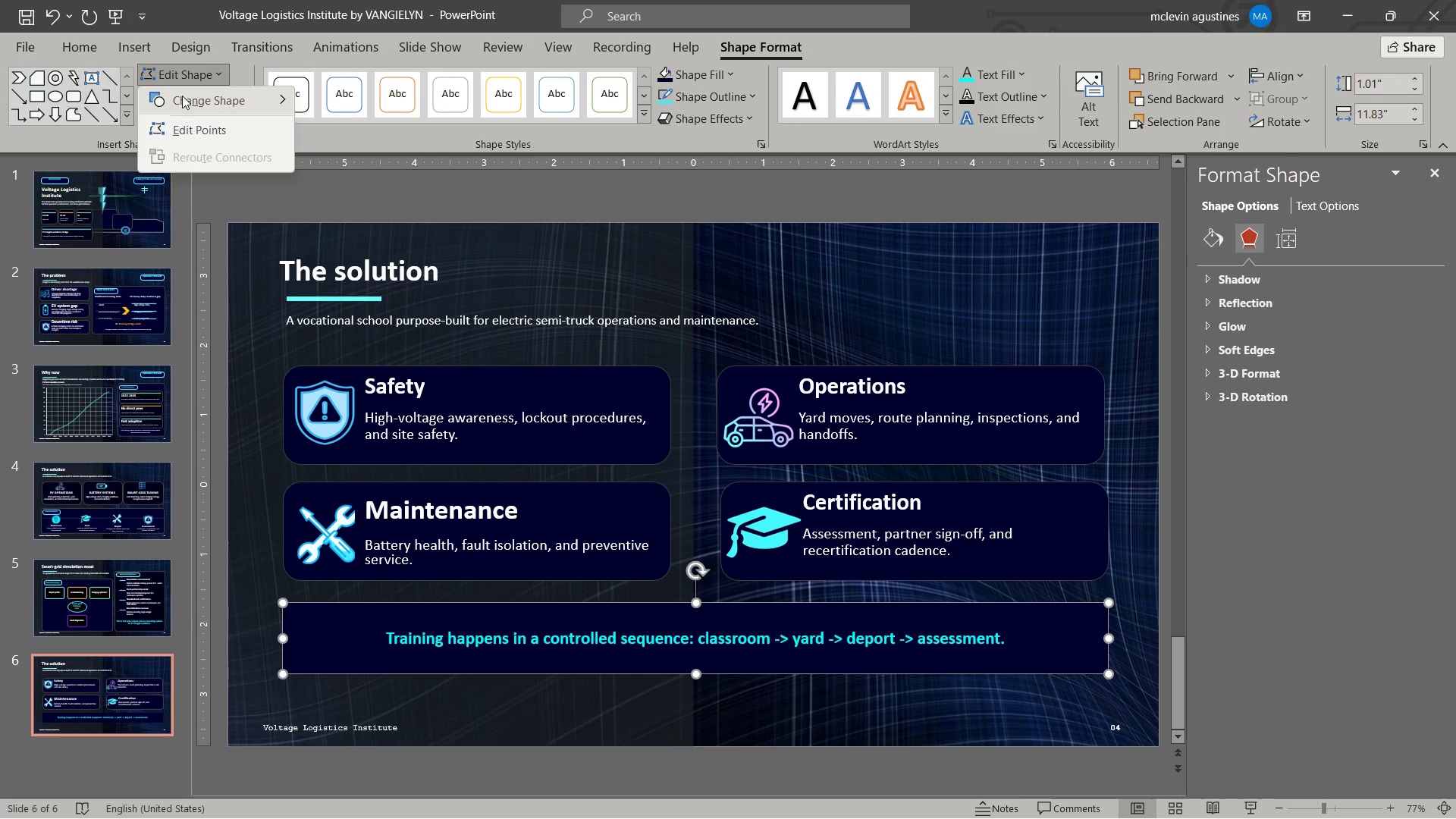 
left_click([186, 99])
 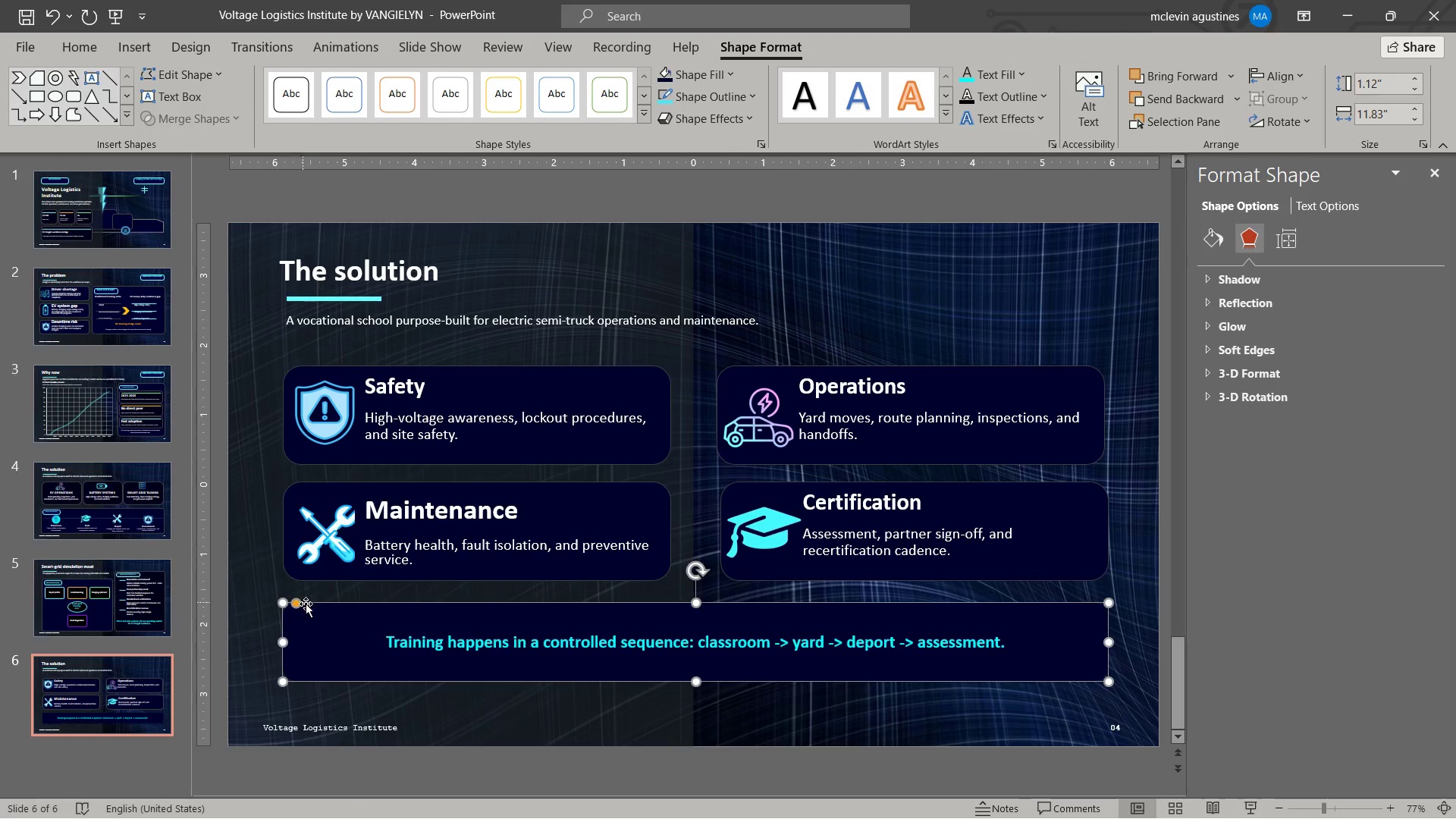 
left_click_drag(start_coordinate=[297, 604], to_coordinate=[317, 610])
 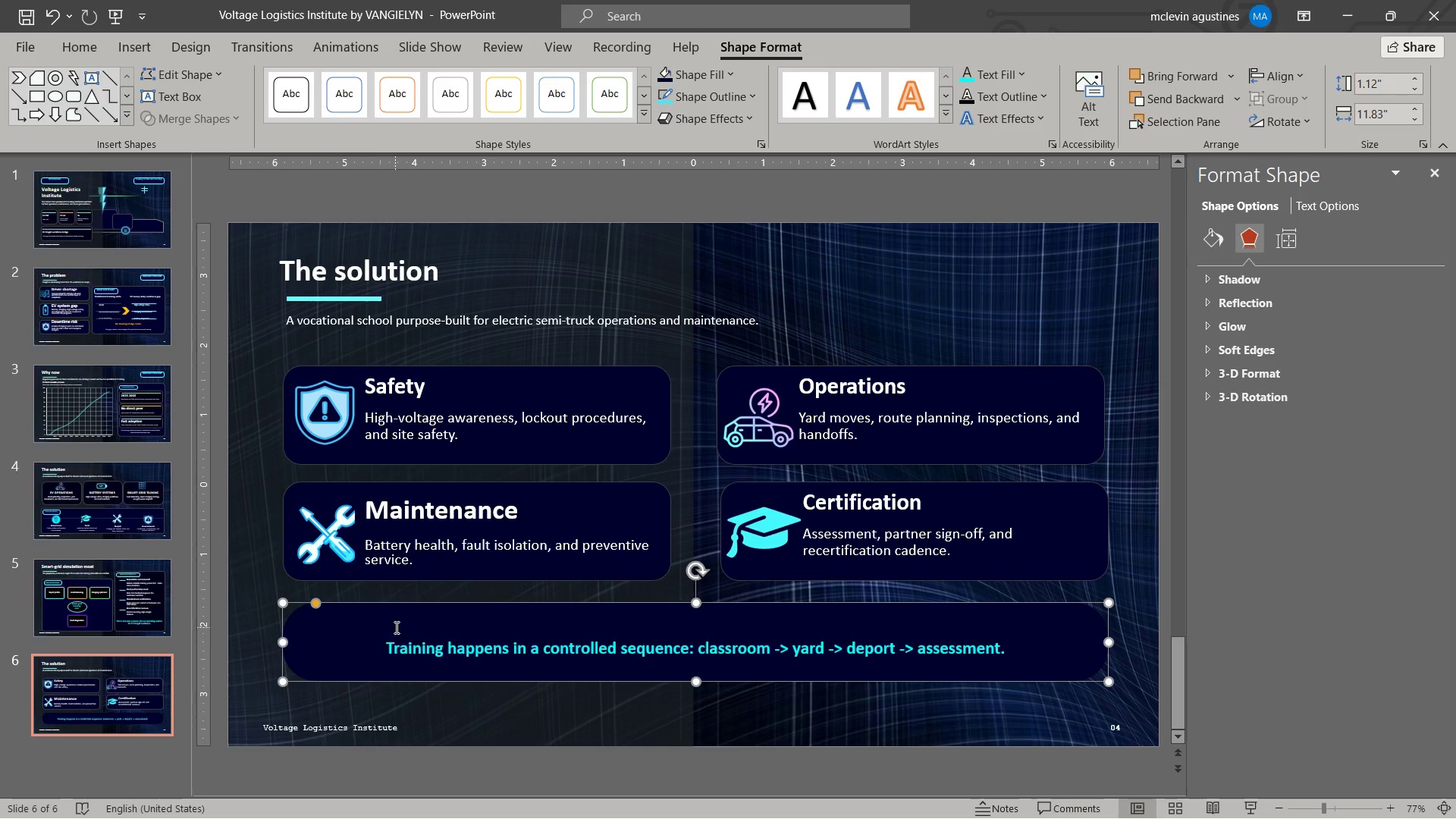 
left_click([406, 626])
 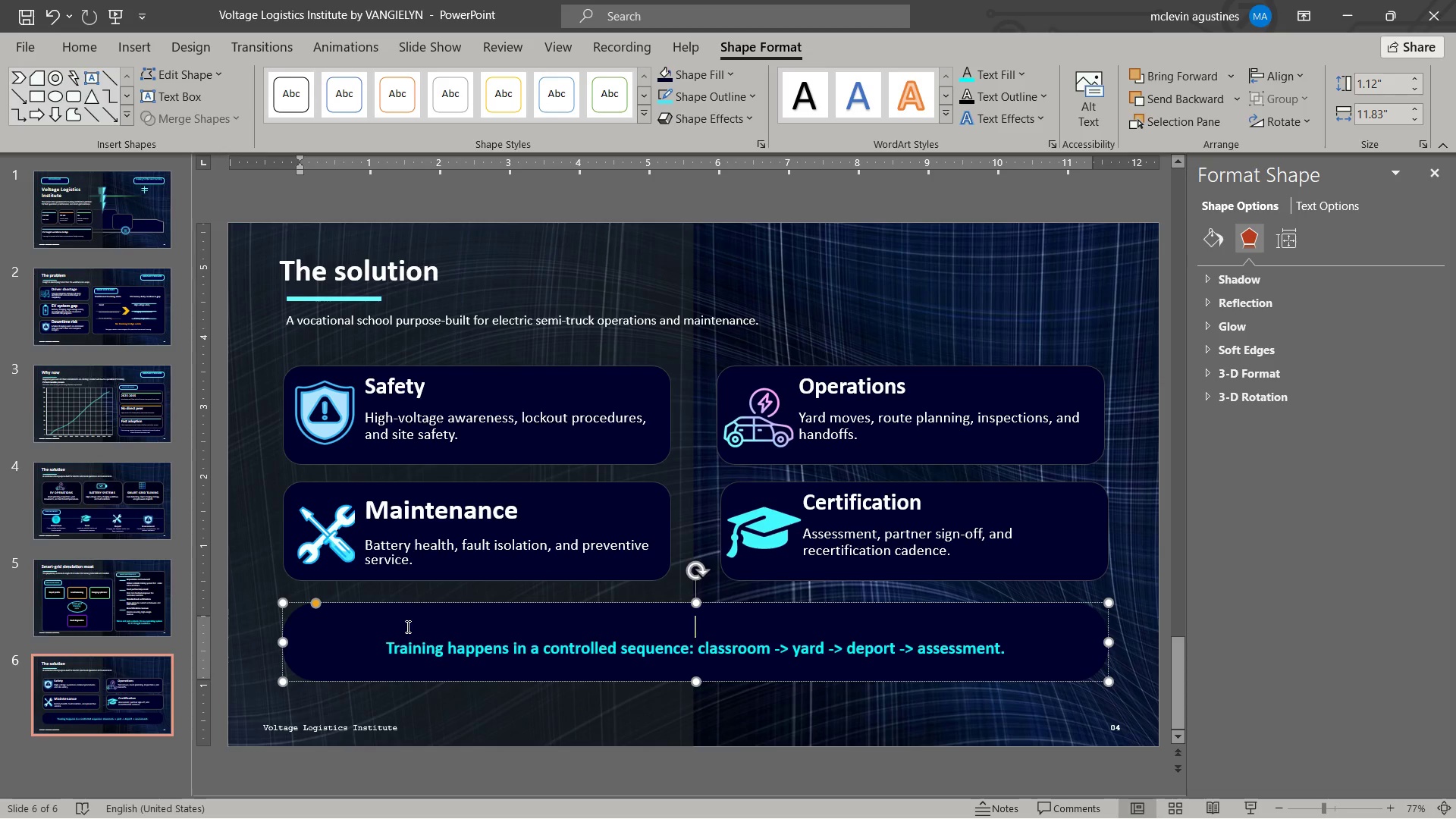 
key(Shift+ArrowRight)
 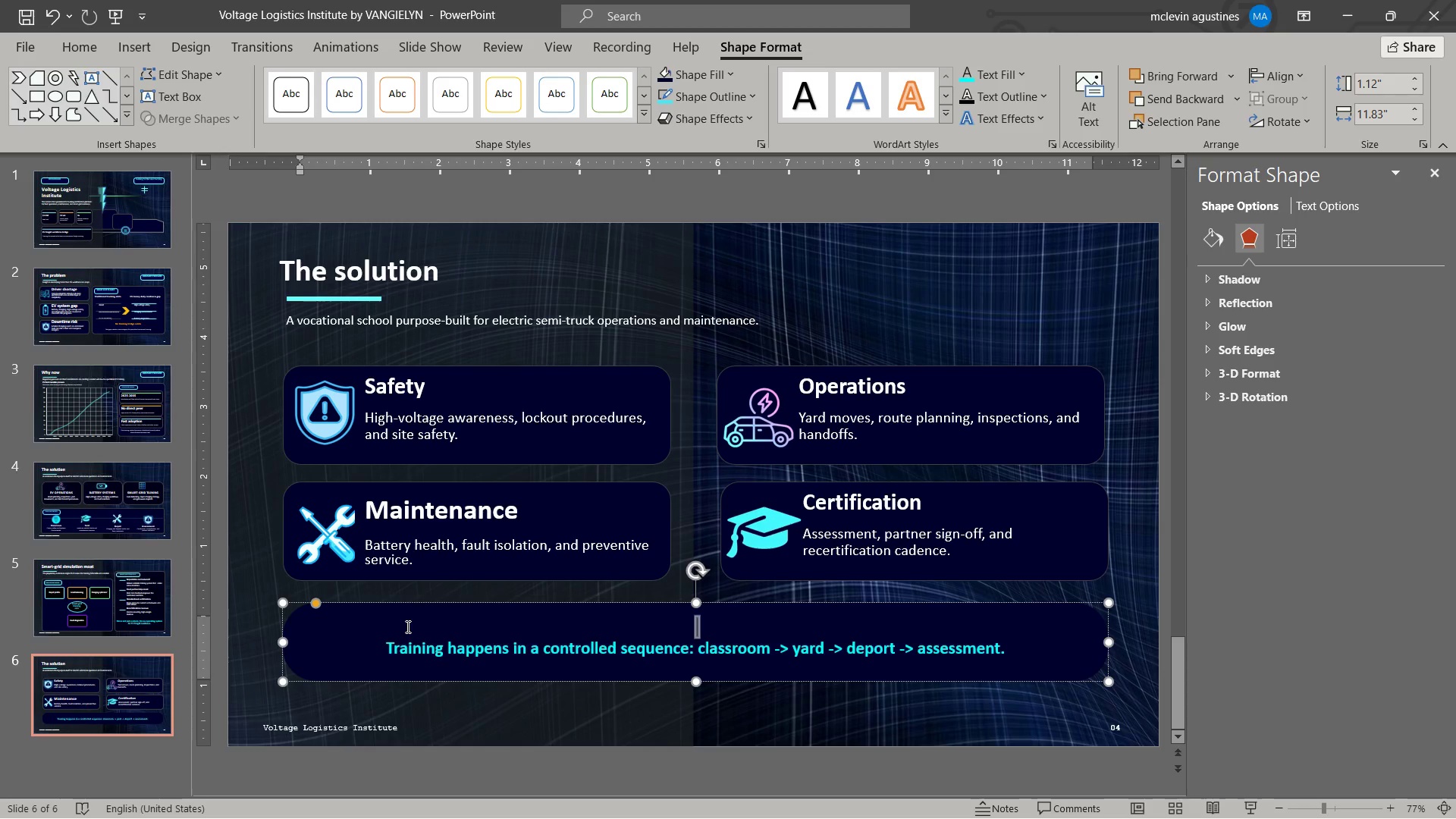 
key(Control+BracketLeft)
 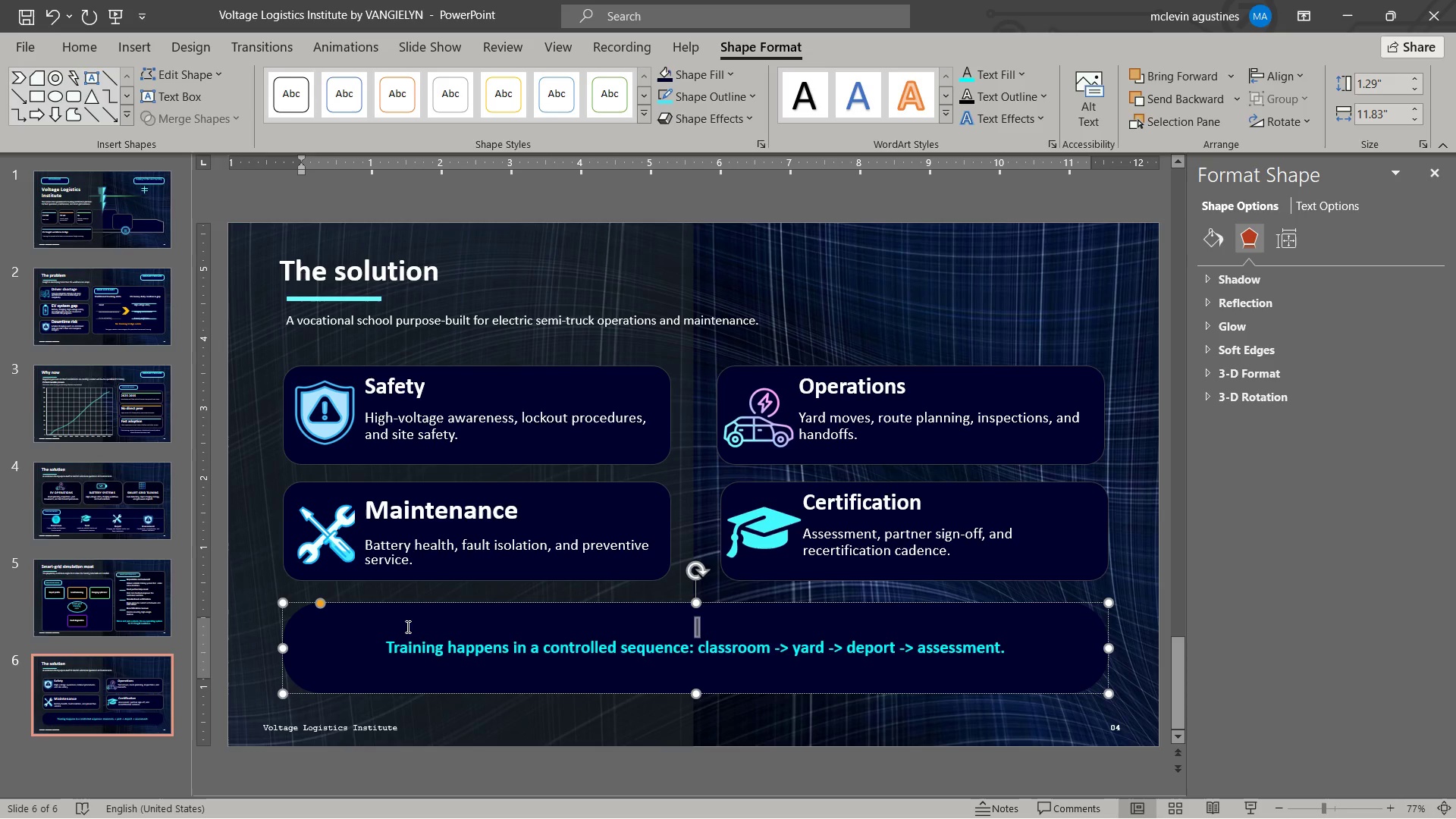 
key(Control+BracketLeft)
 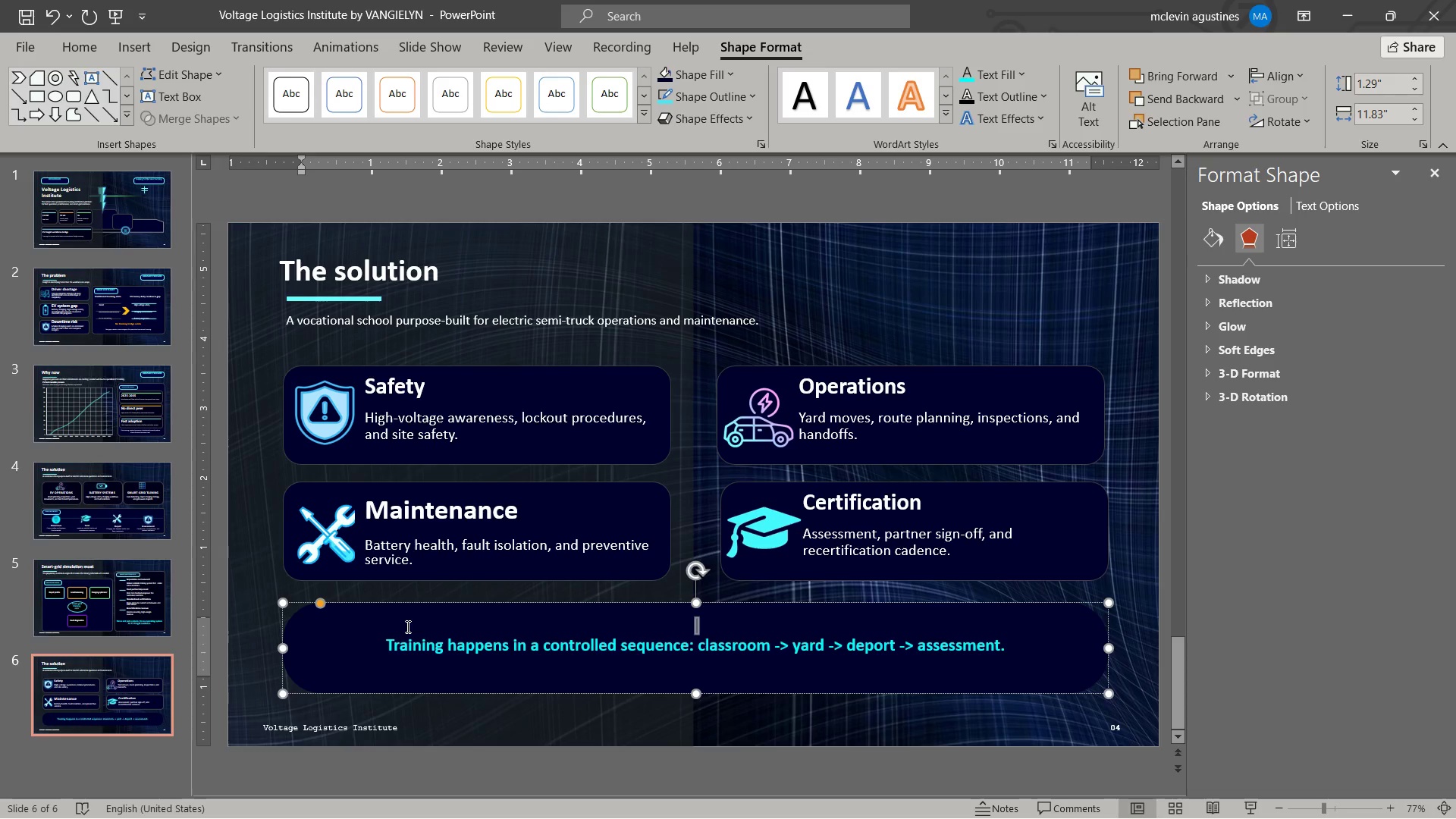 
key(Control+BracketLeft)
 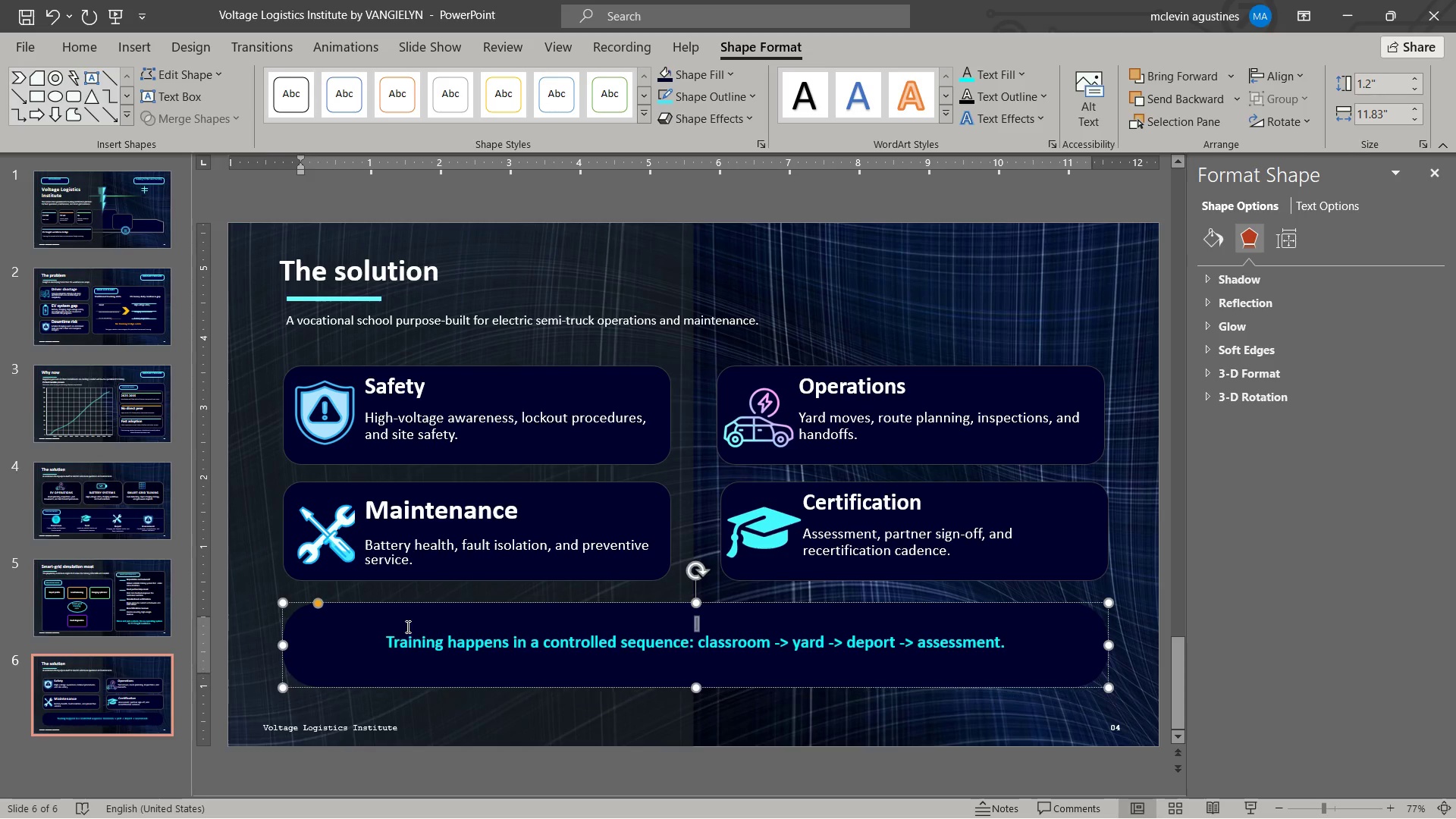 
key(Control+BracketLeft)
 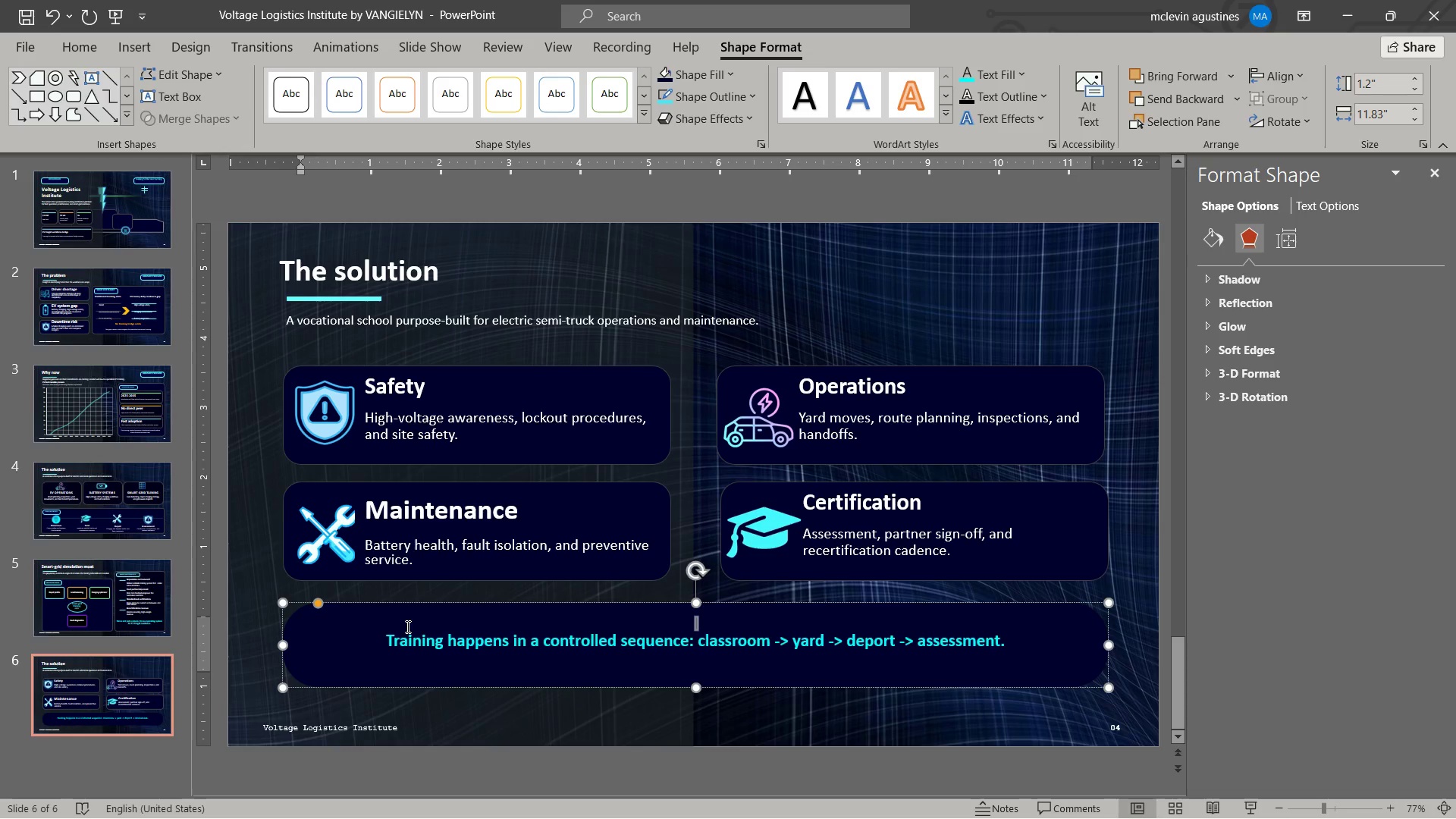 
key(Control+BracketLeft)
 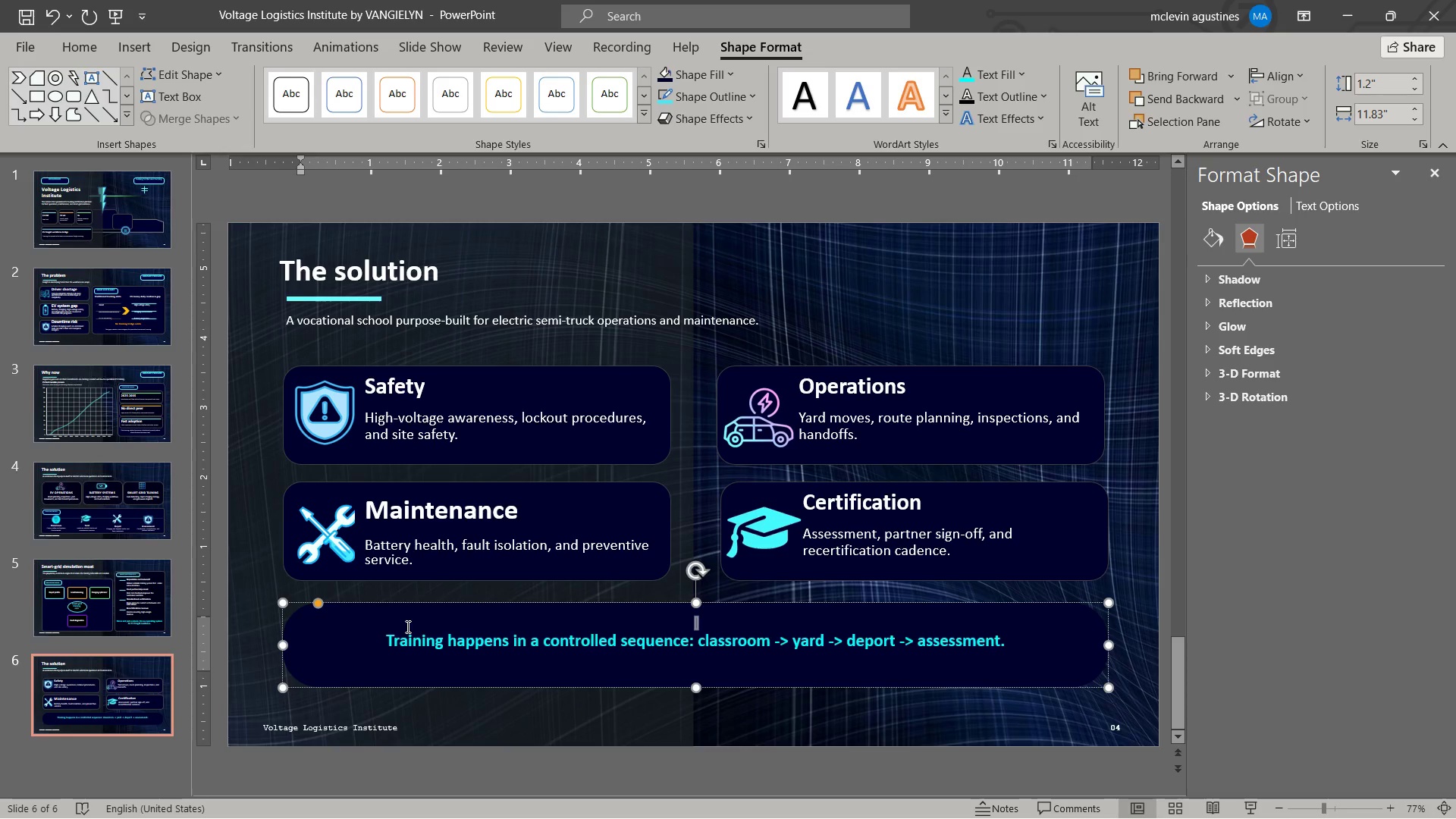 
key(Control+BracketLeft)
 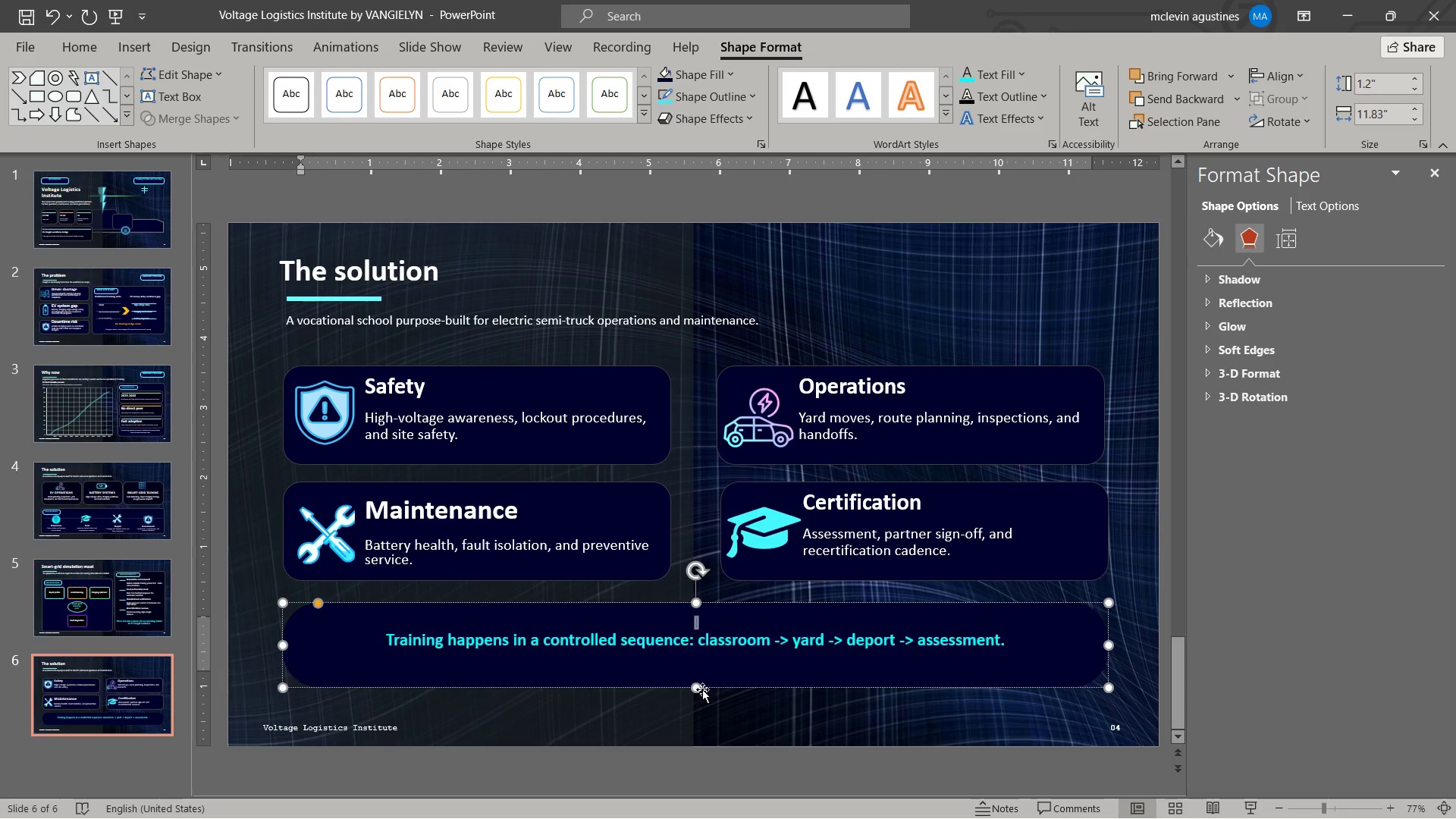 
left_click_drag(start_coordinate=[699, 687], to_coordinate=[704, 674])
 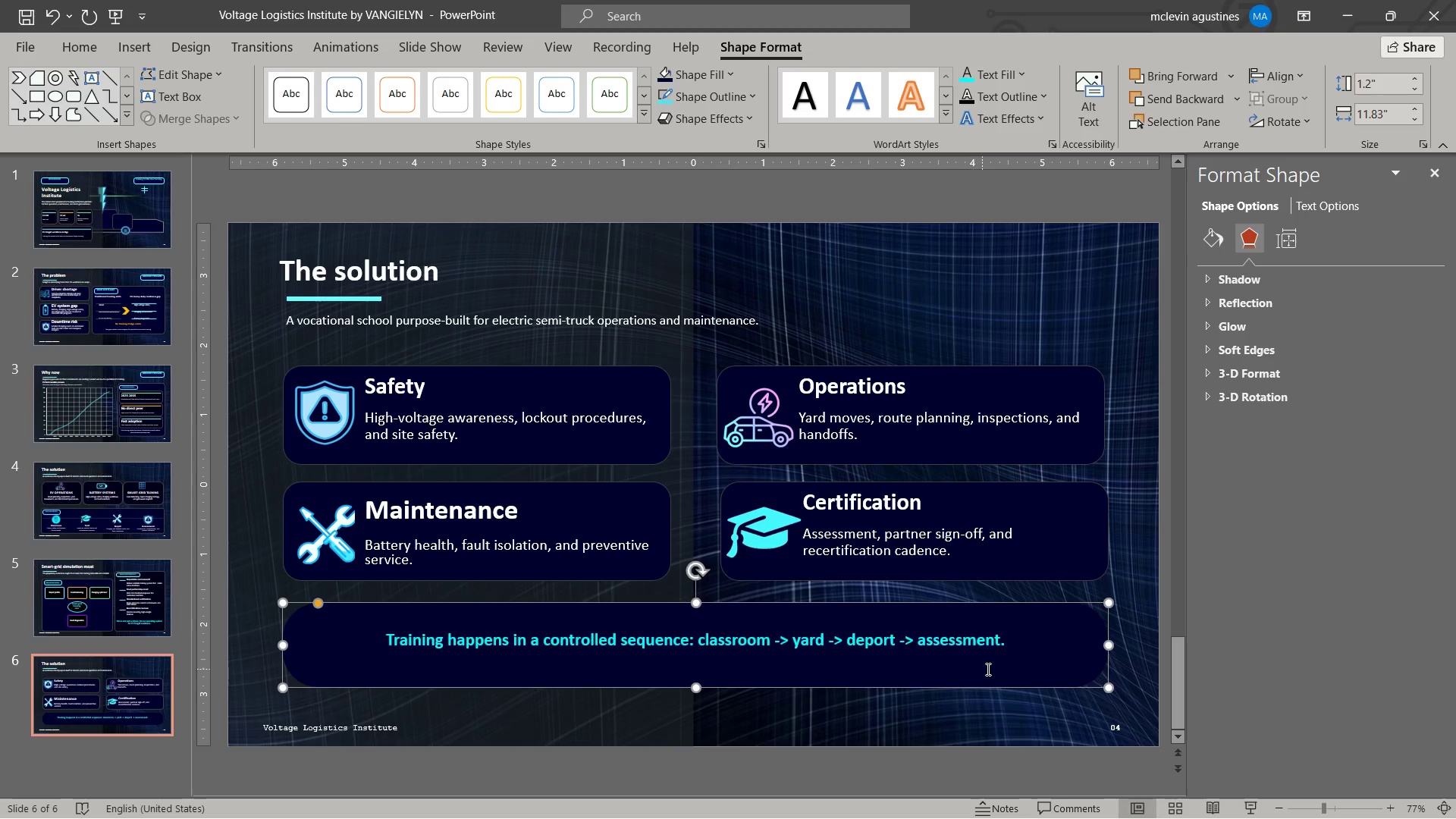 
left_click([1006, 639])
 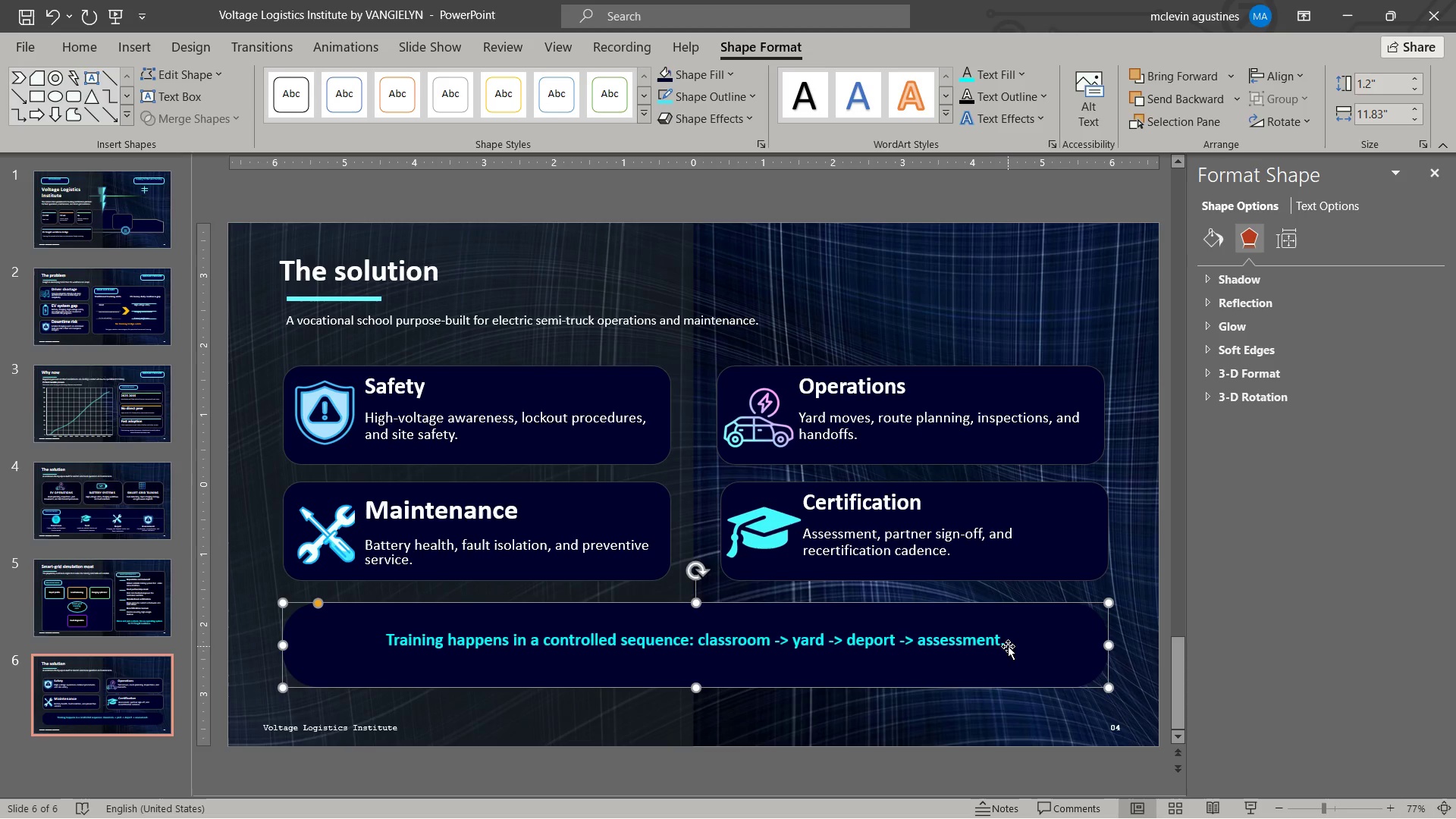 
left_click([1004, 644])
 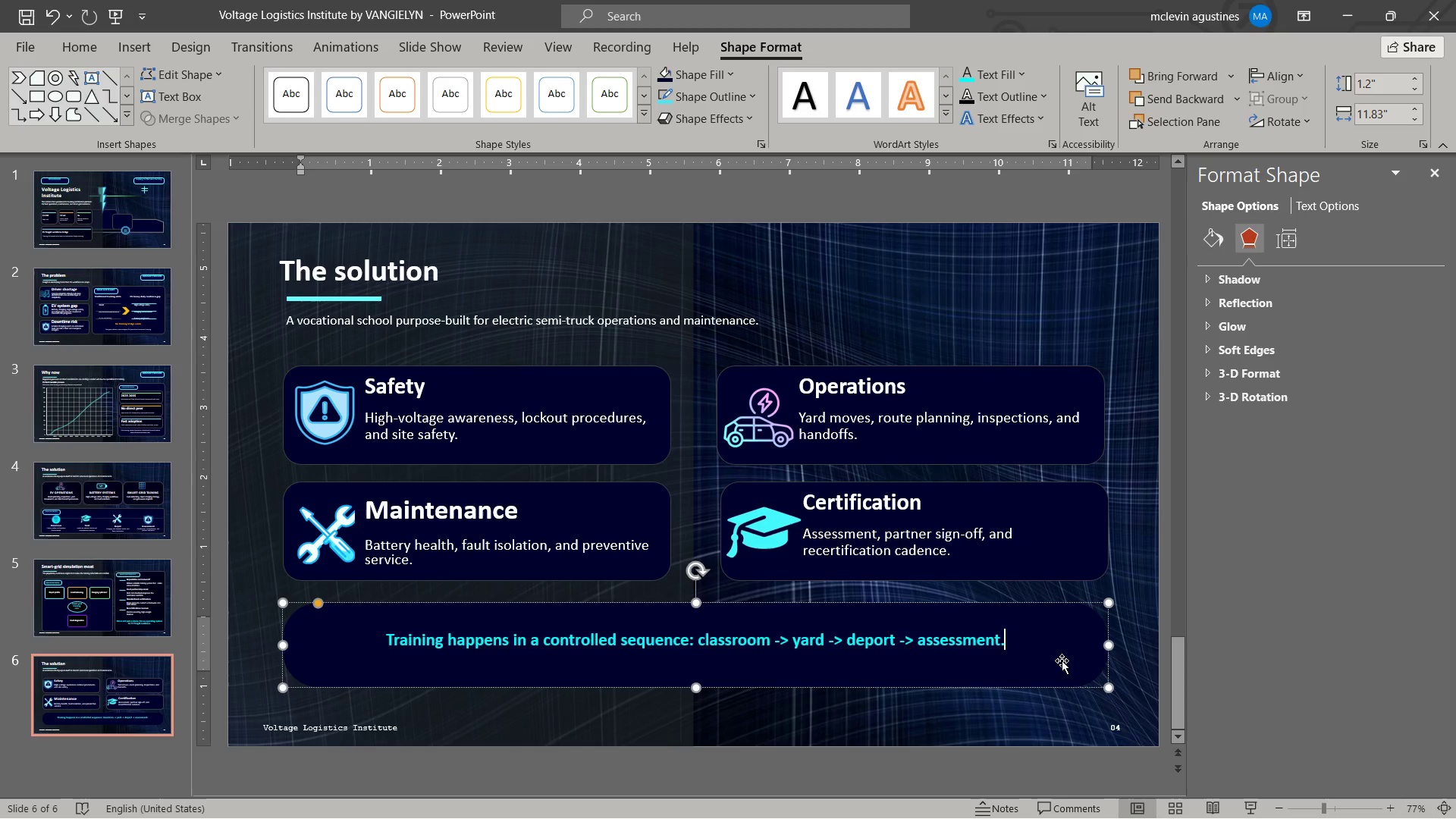 
key(ArrowRight)
 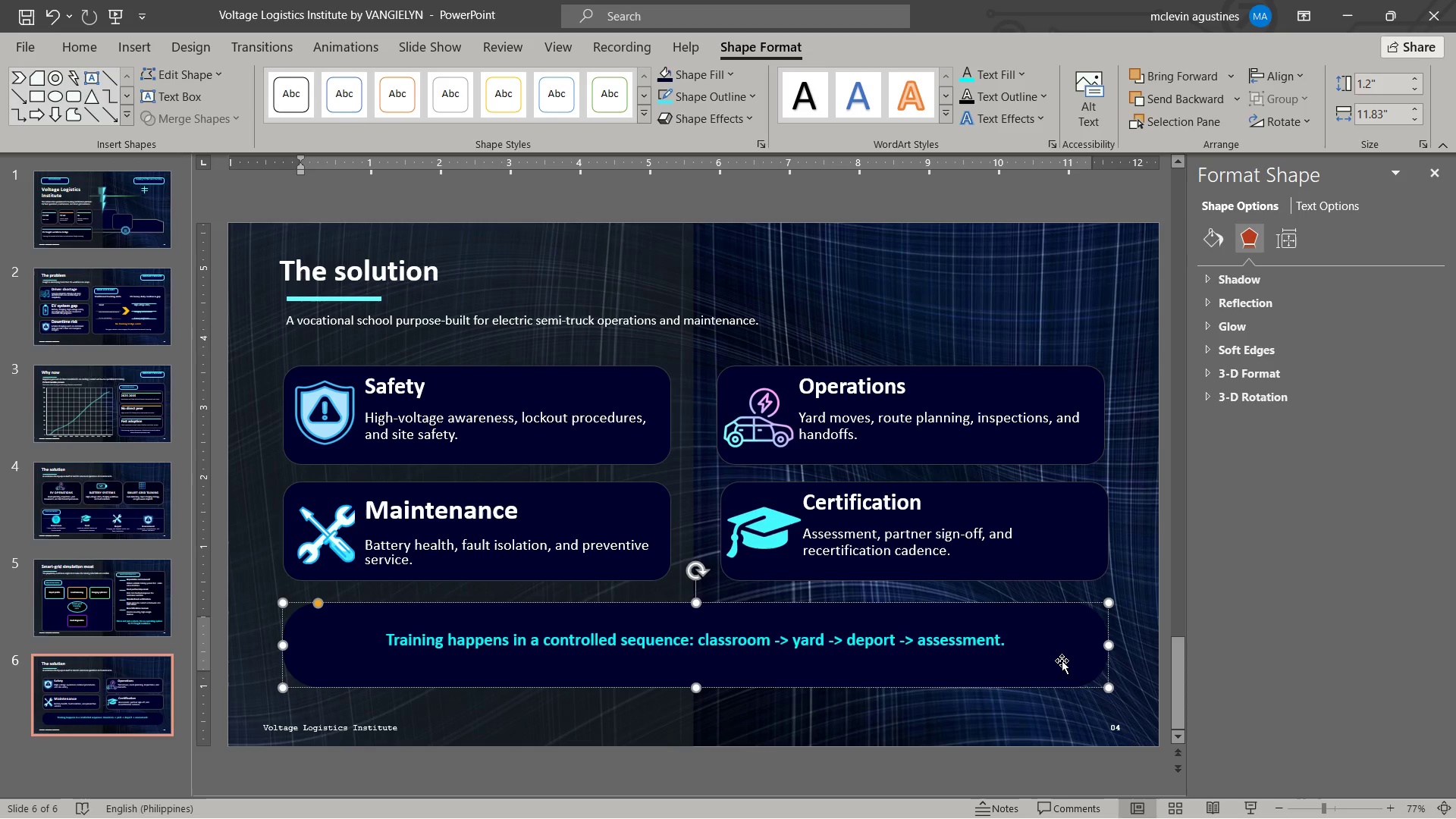 
key(Shift+ArrowRight)
 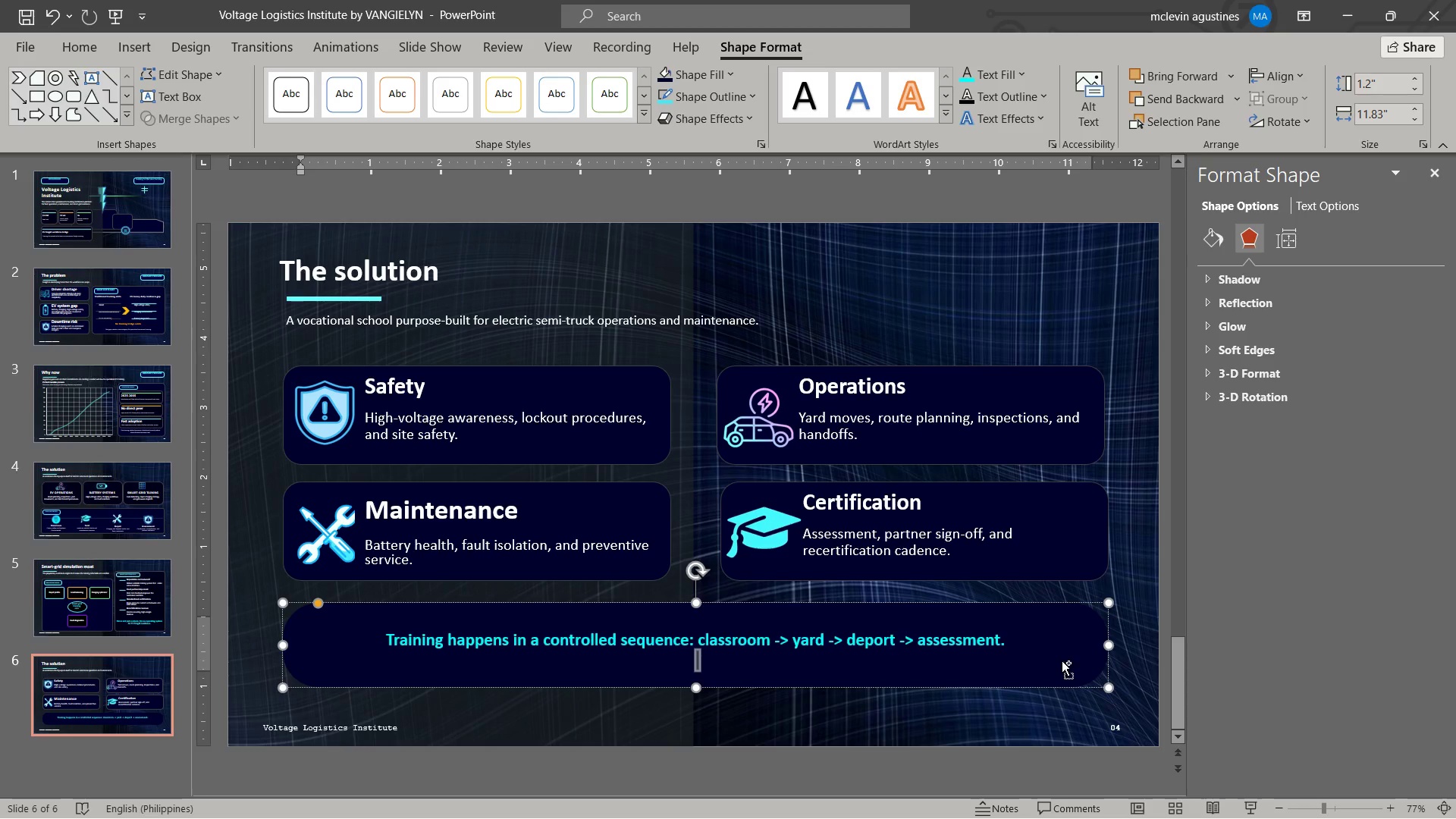 
key(Control+BracketLeft)
 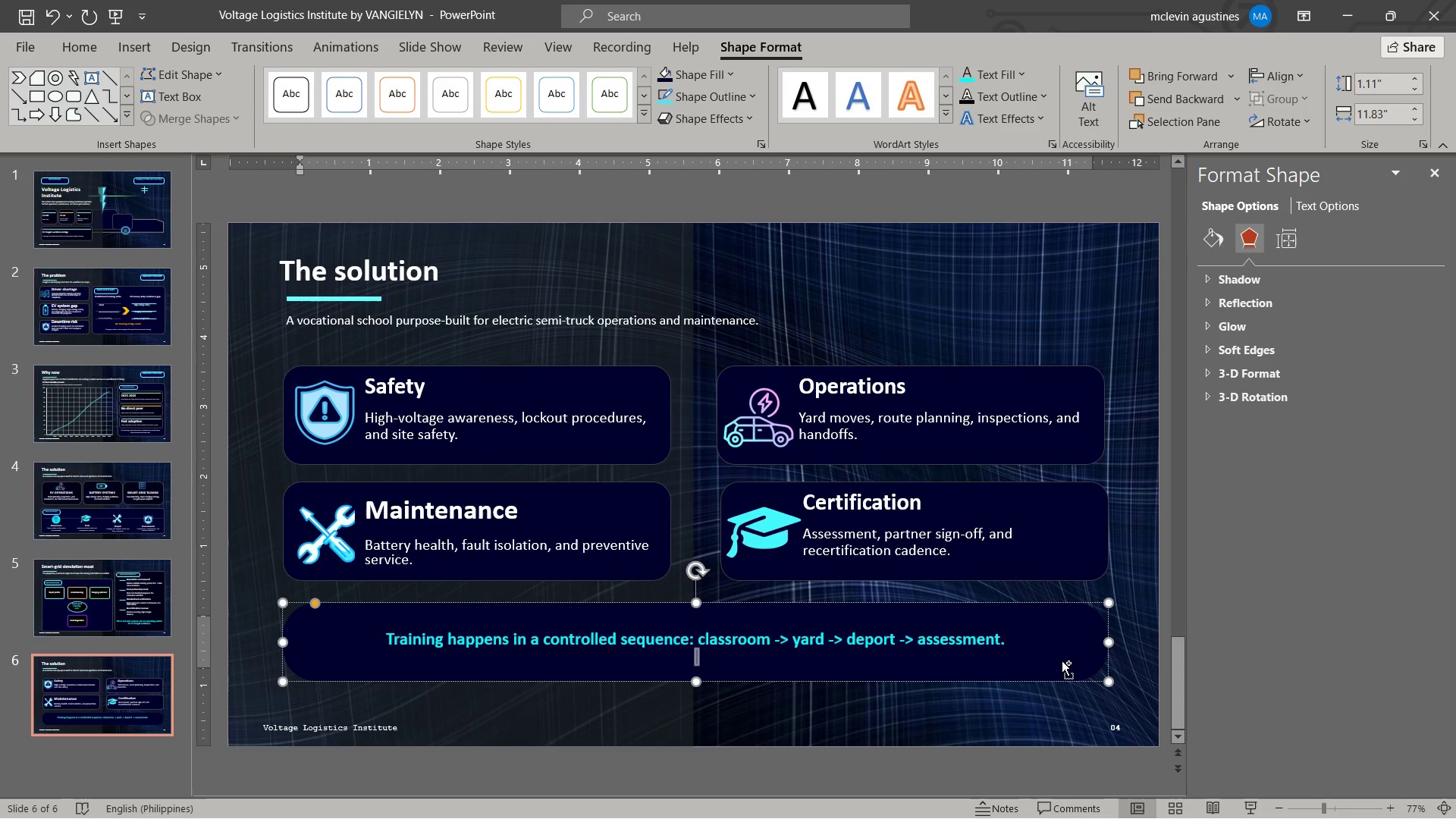 
key(Control+BracketLeft)
 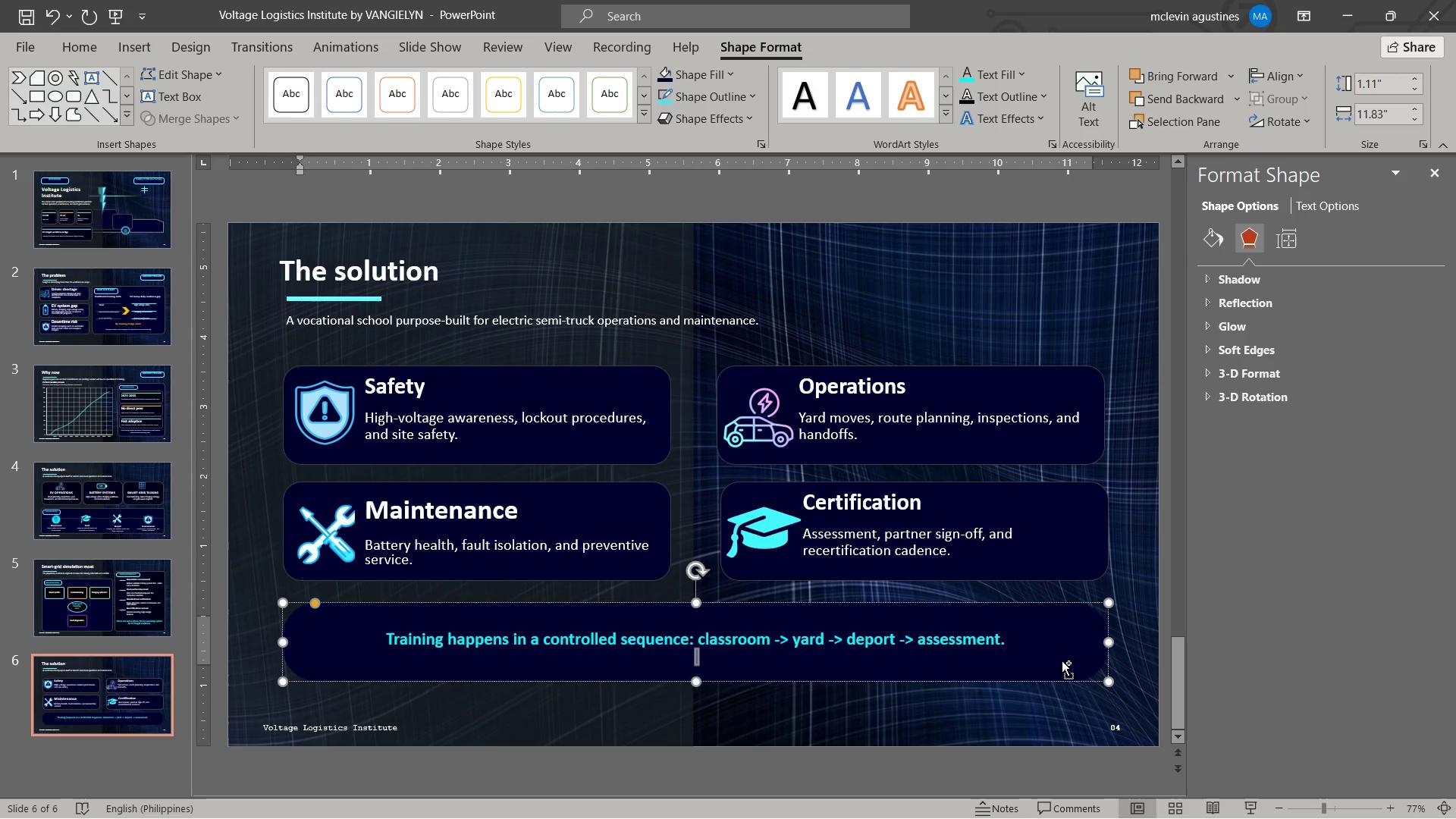 
key(Control+BracketLeft)
 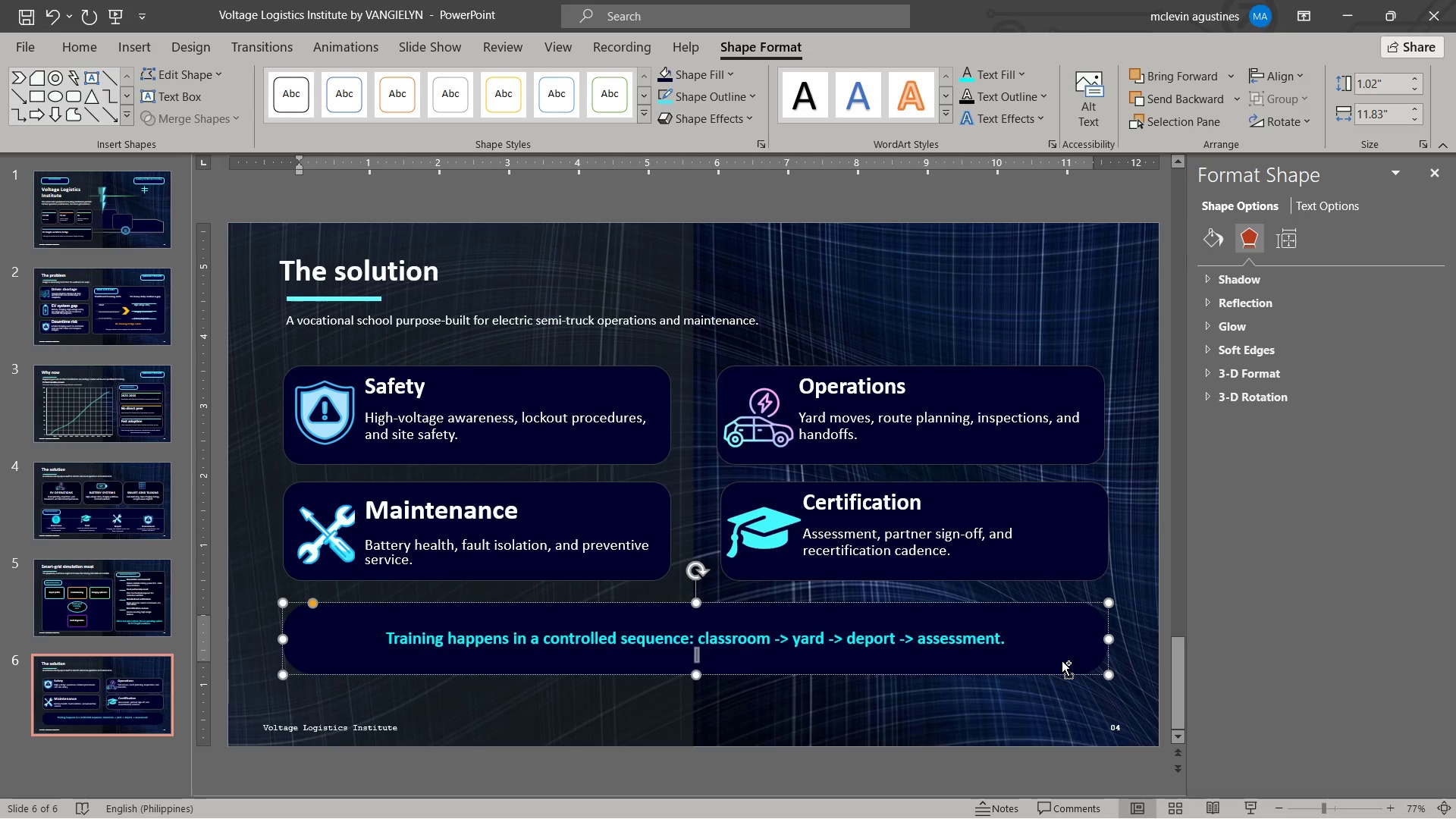 
key(Control+BracketLeft)
 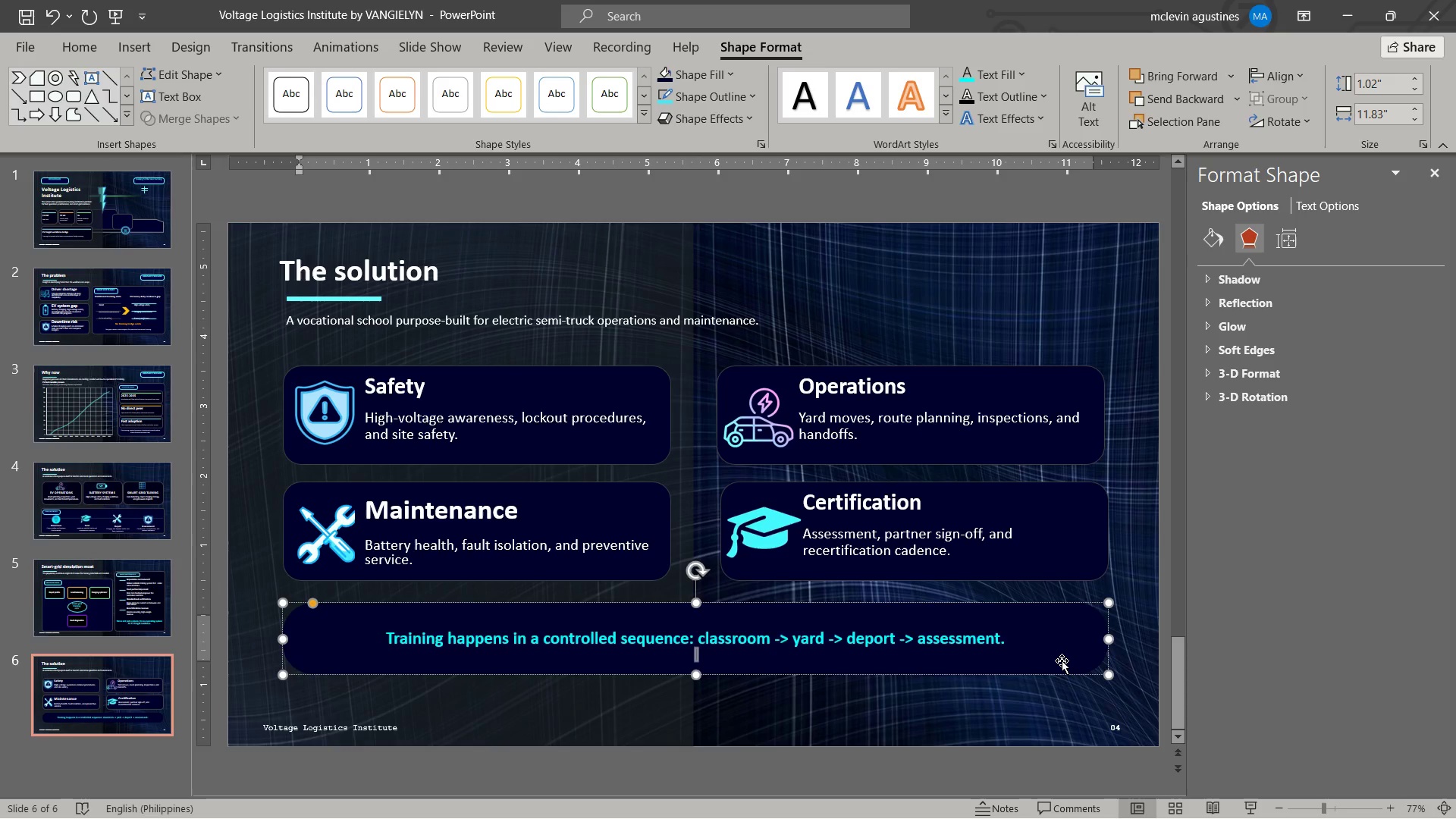 
key(Escape)
 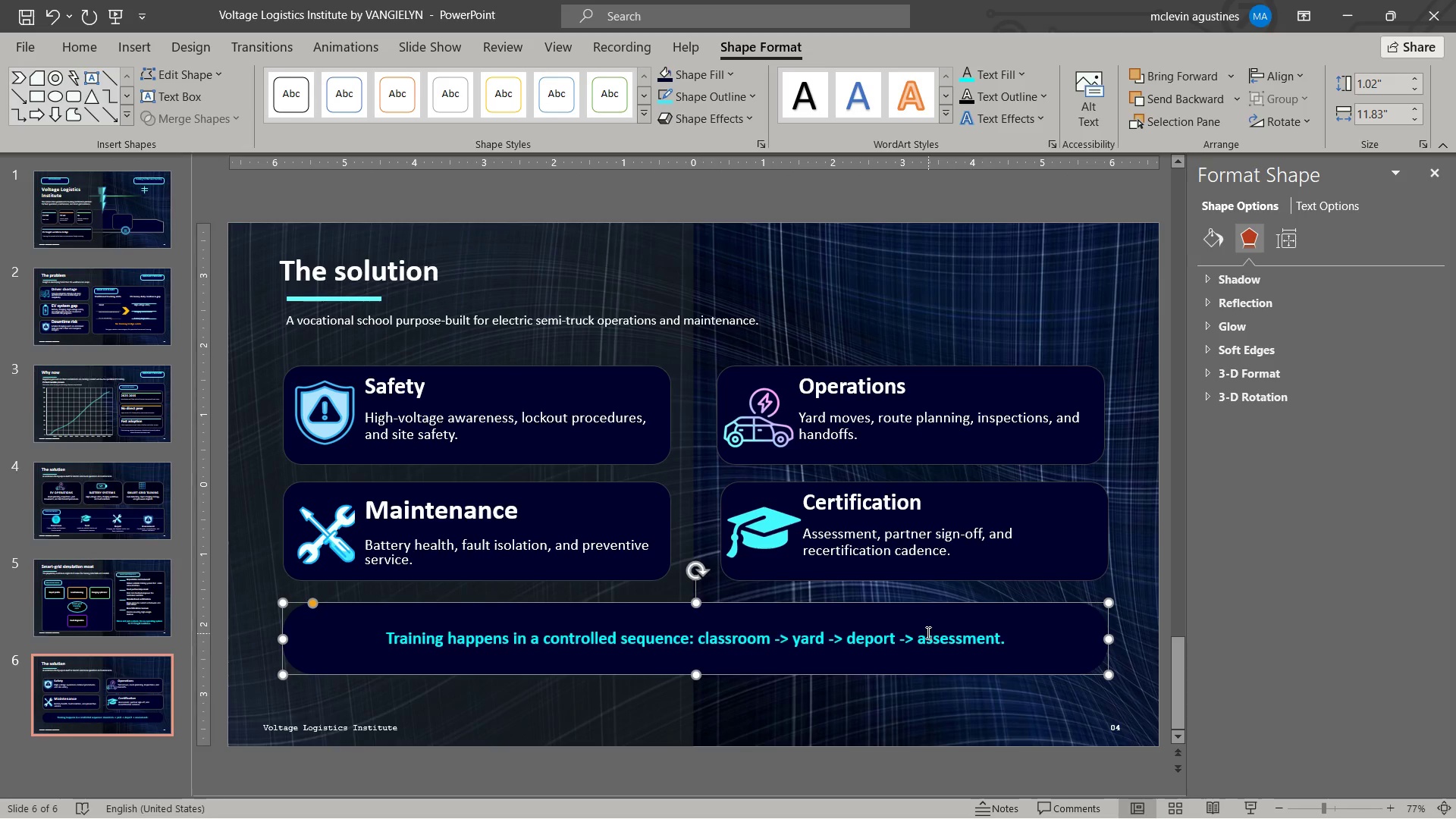 
key(Escape)
 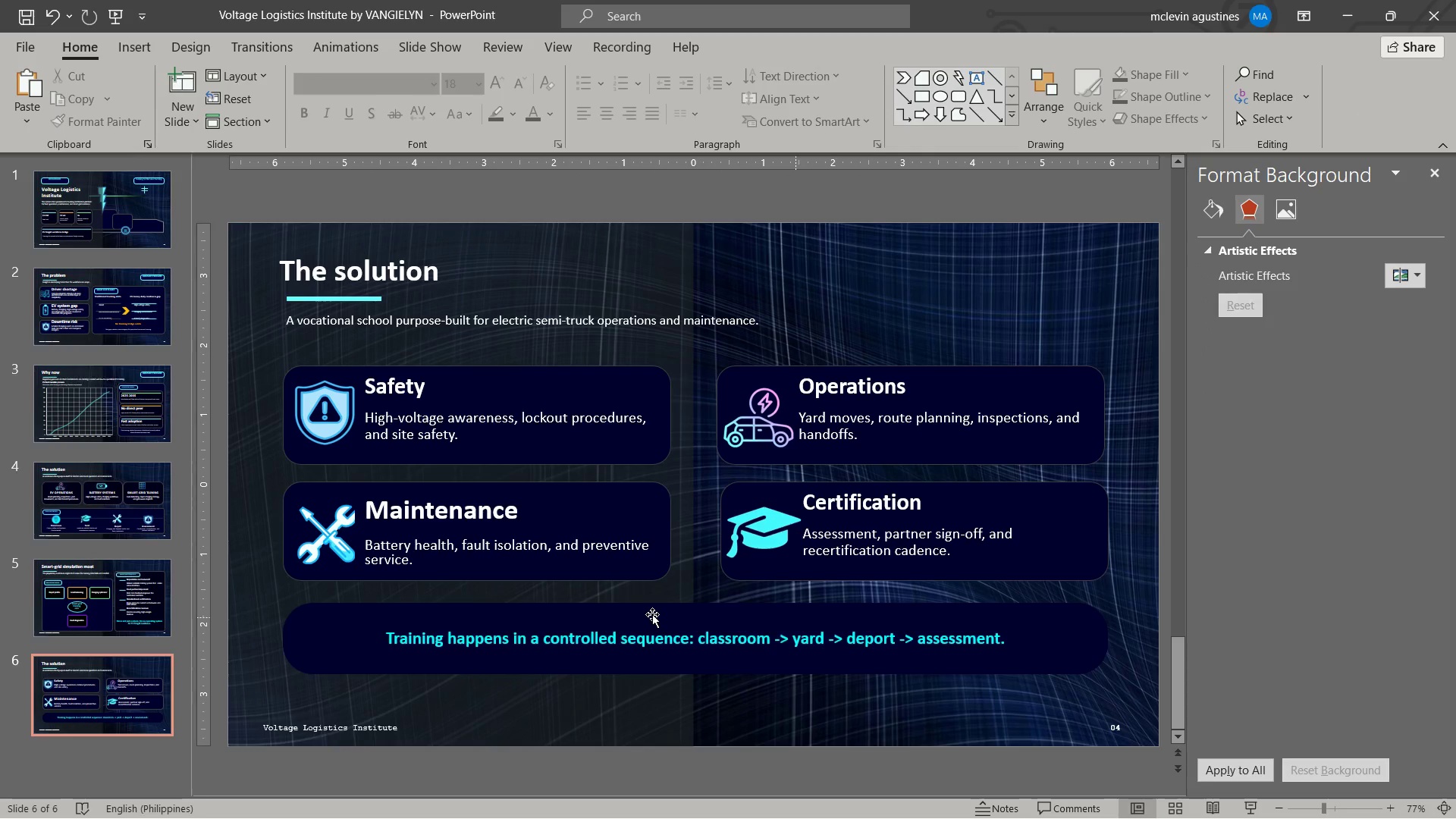 
left_click([652, 613])
 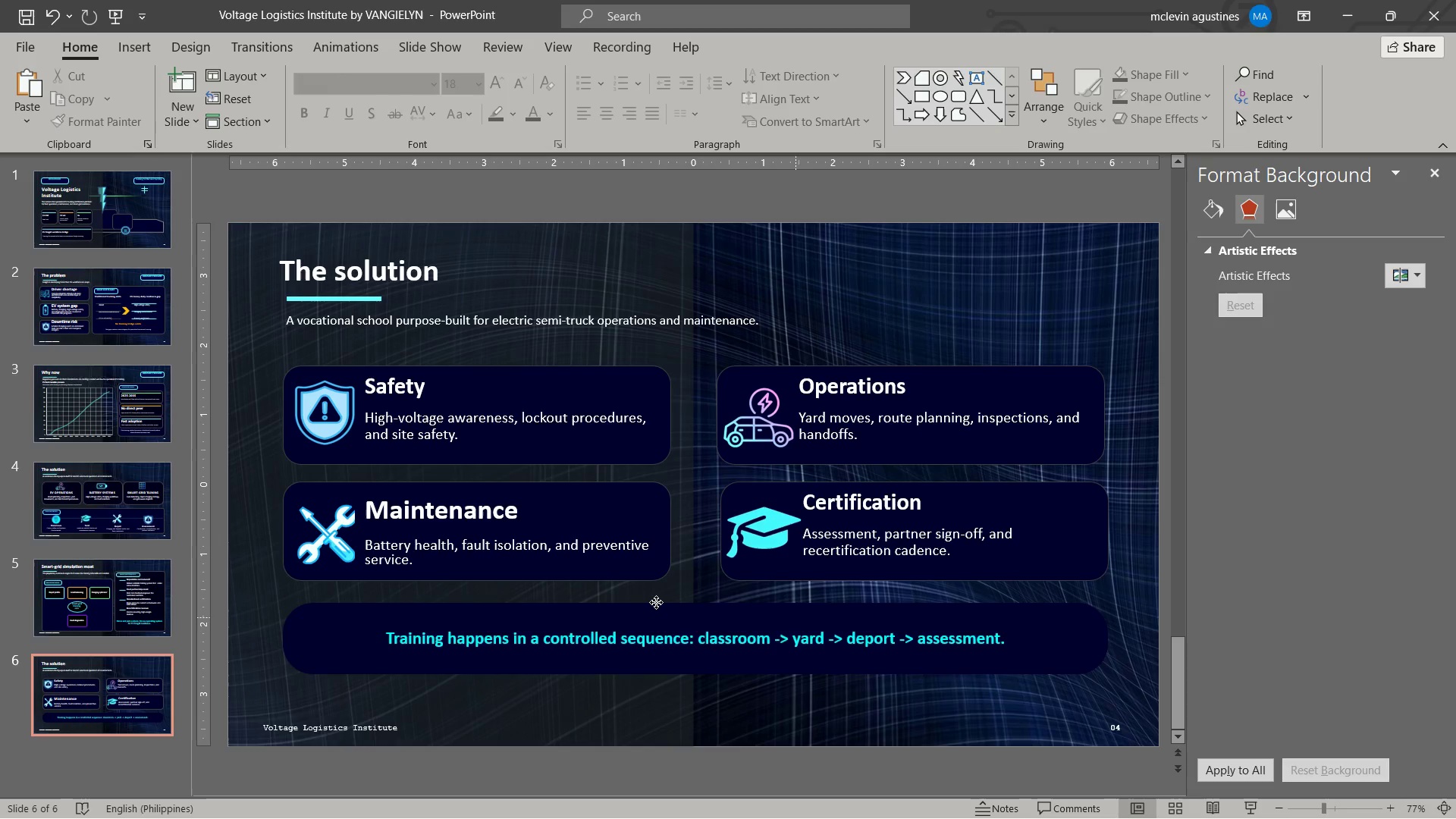 
left_click([656, 602])
 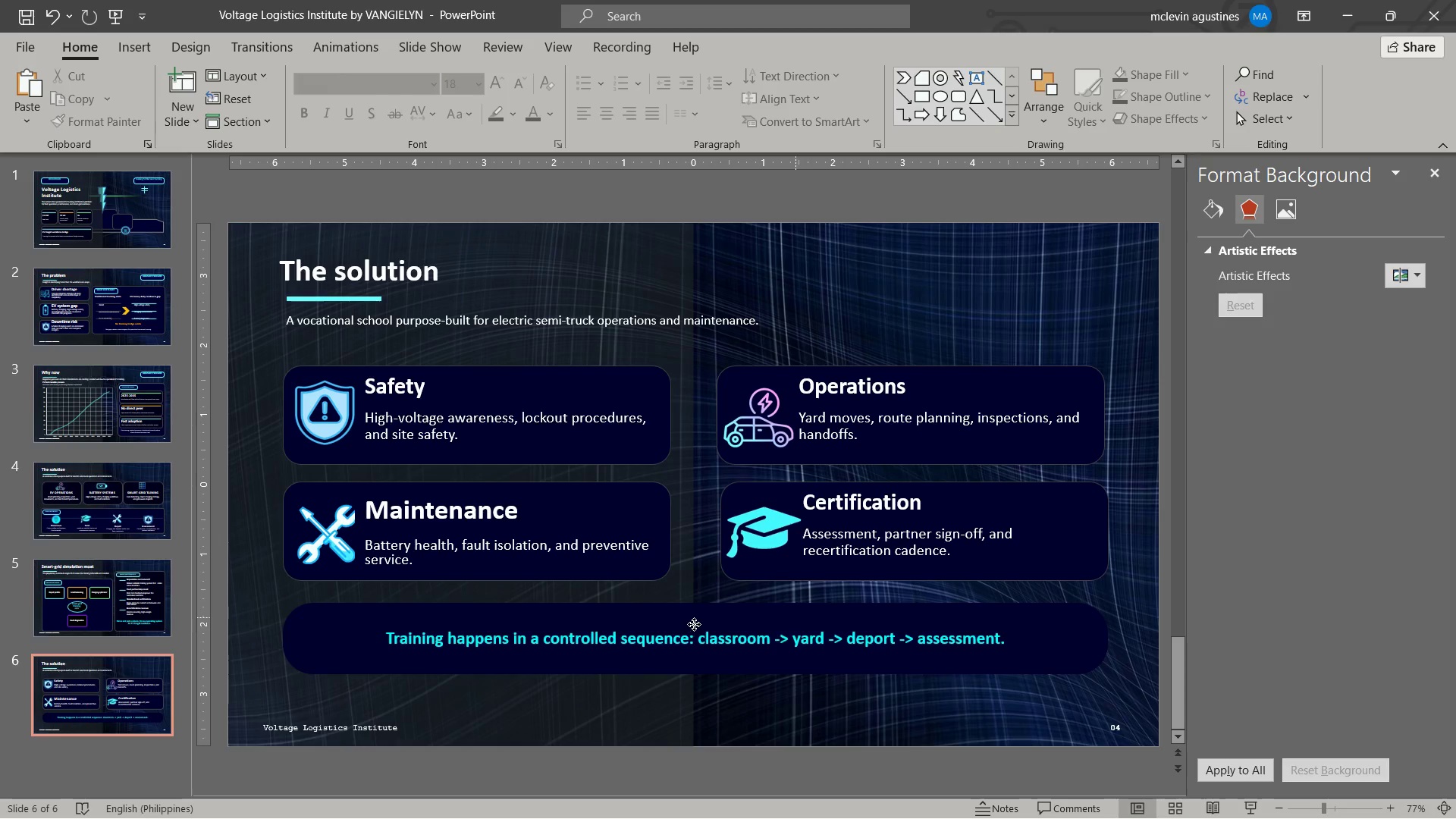 
left_click([694, 623])
 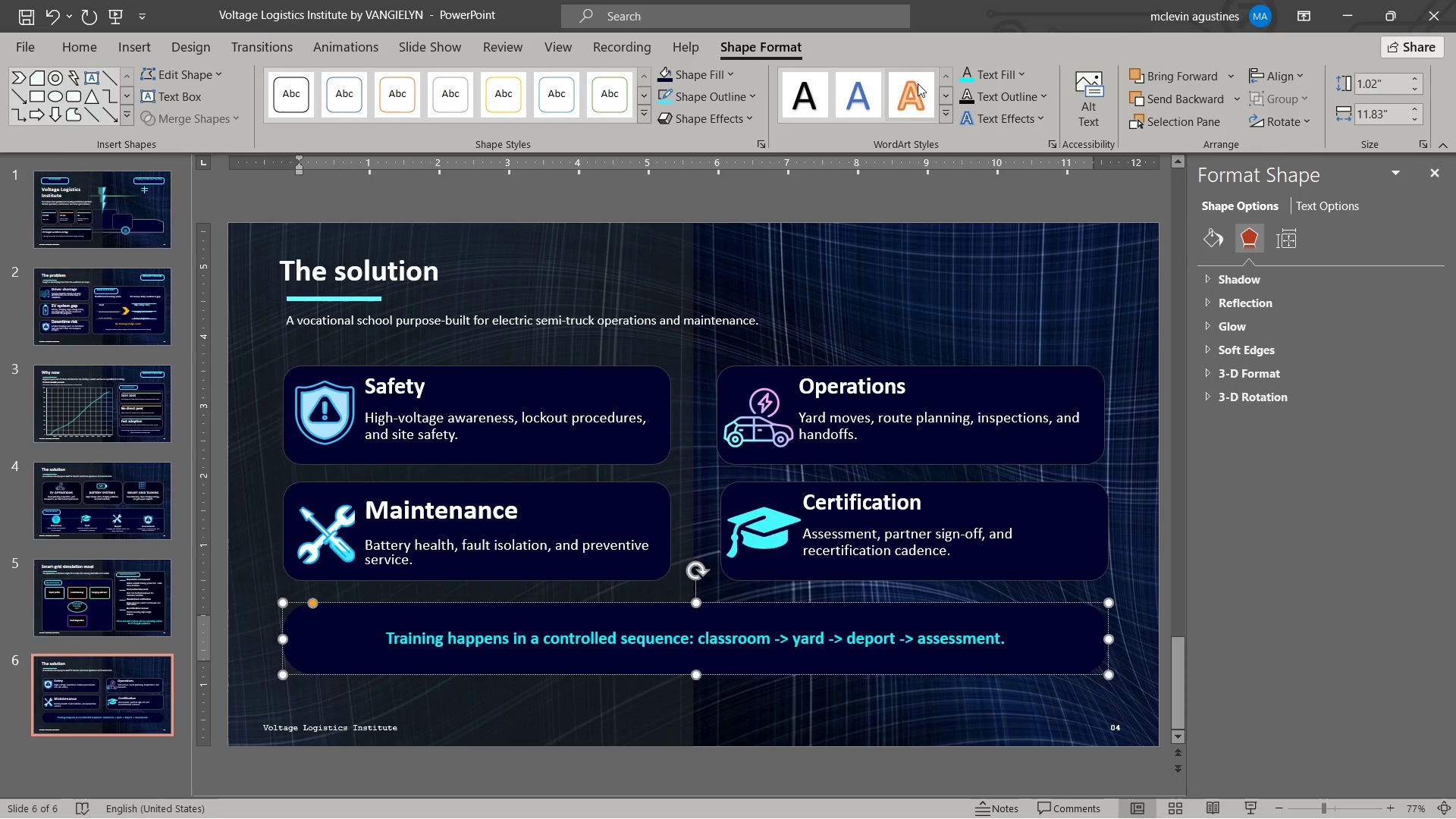 
left_click([736, 90])
 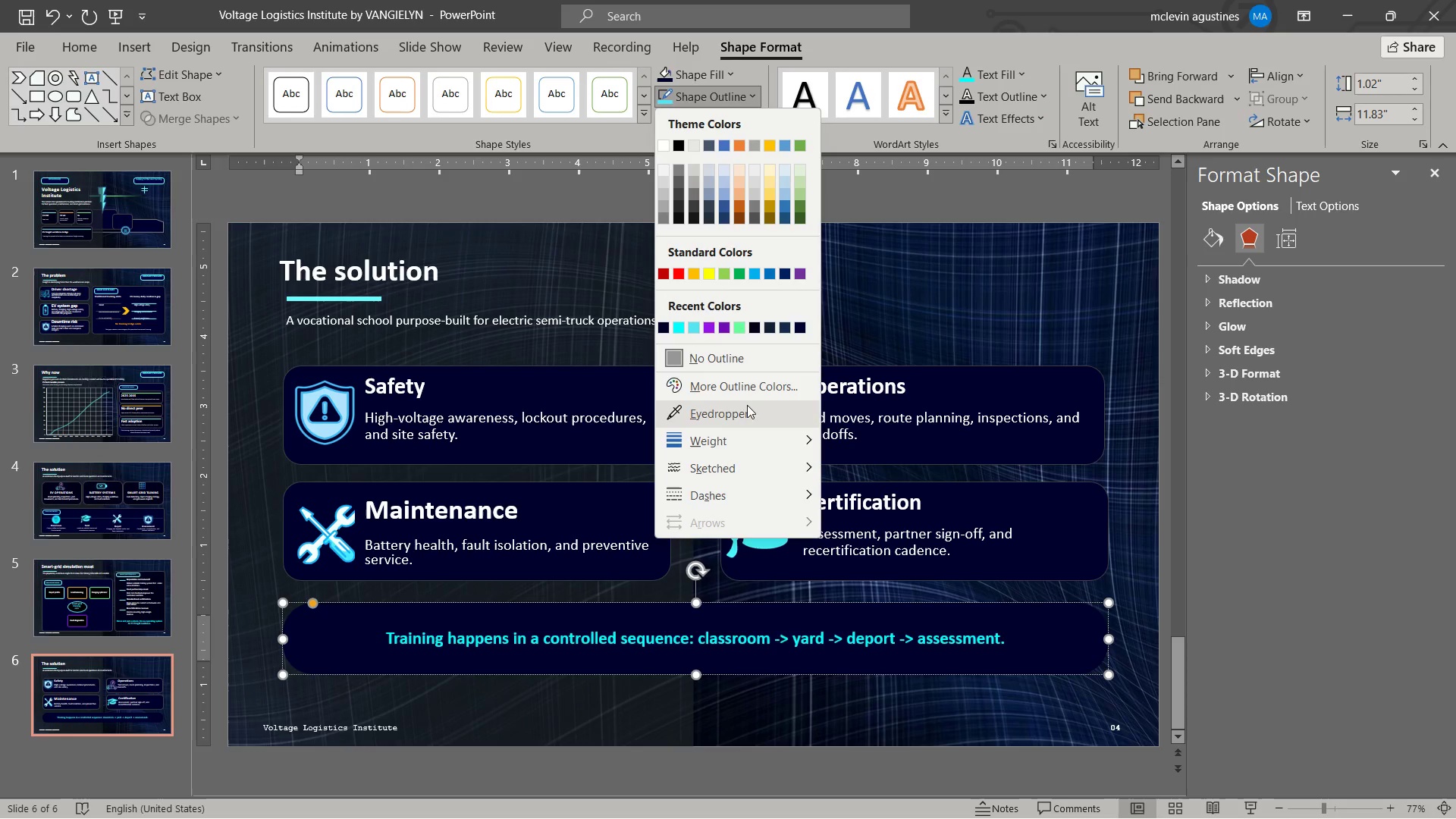 
left_click([756, 391])
 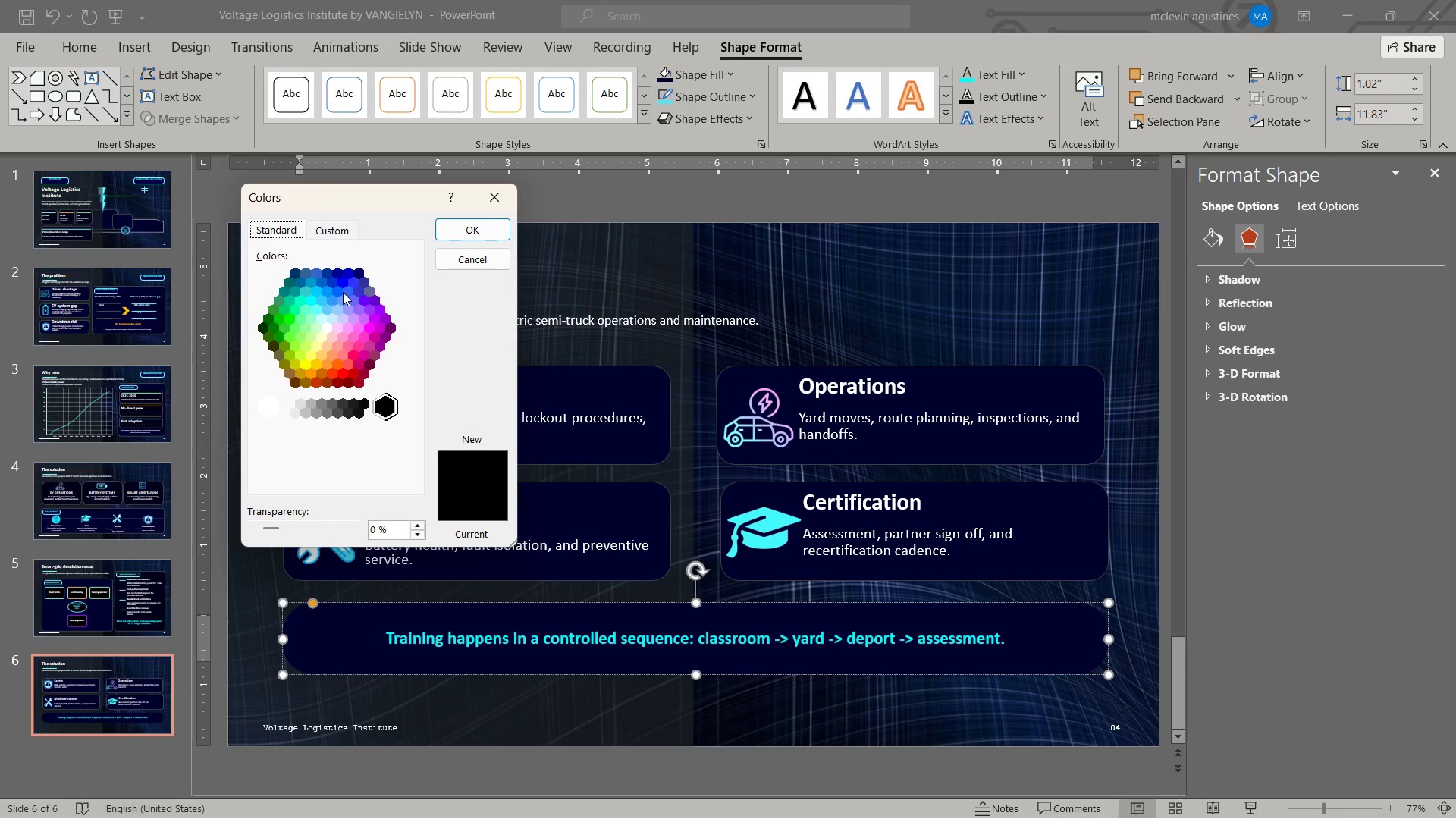 
key(Escape)
 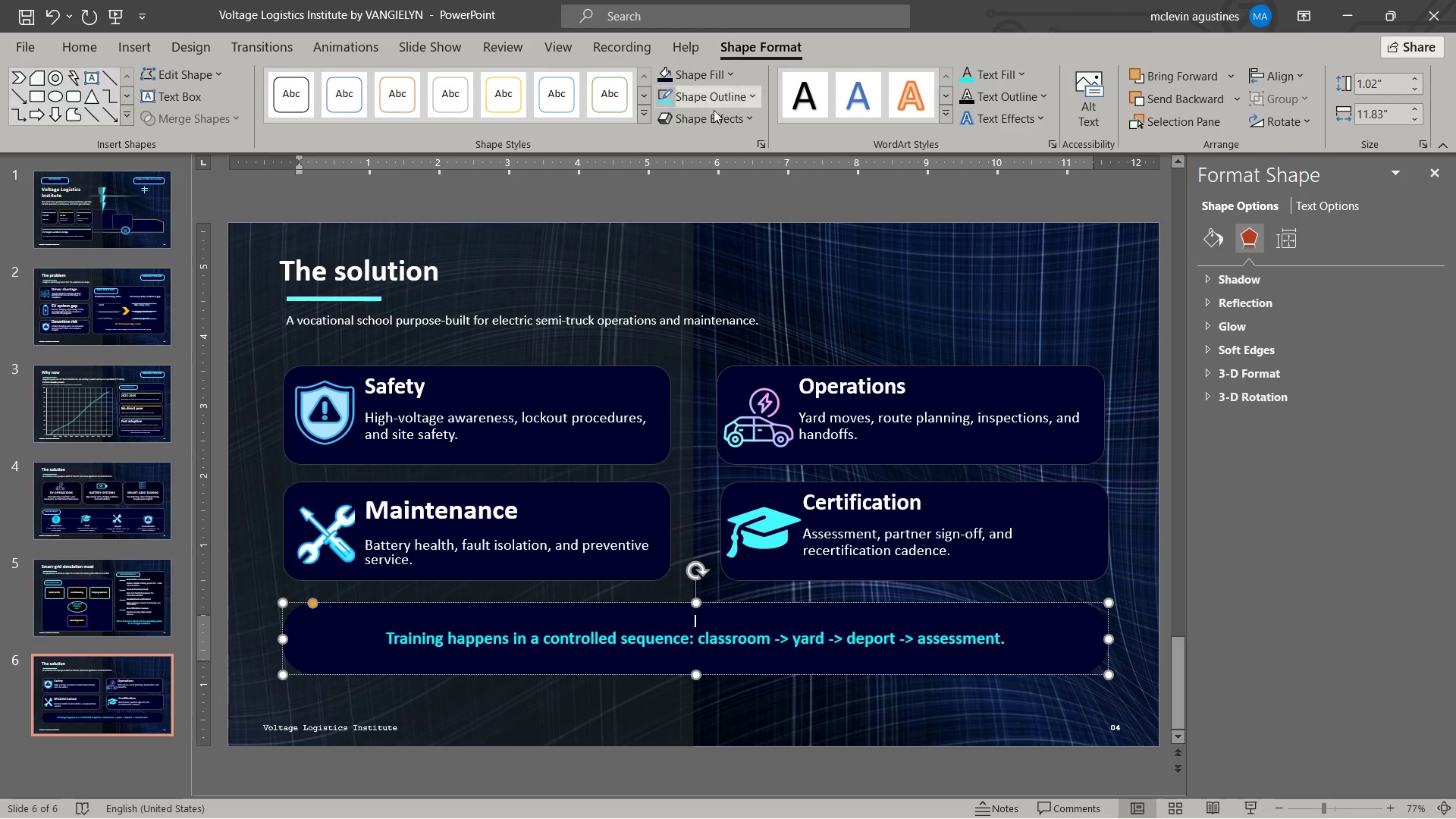 
left_click([717, 103])
 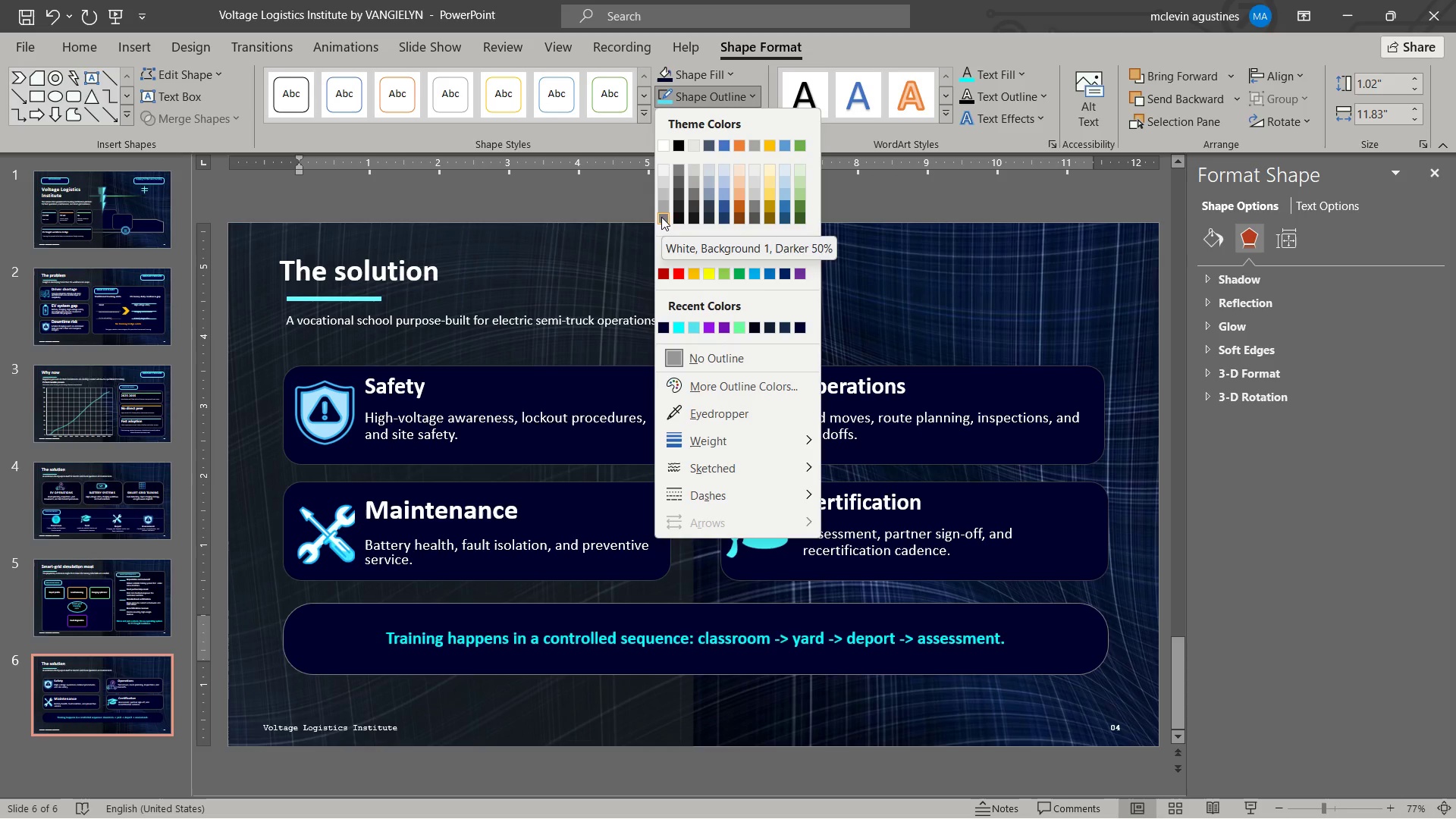 
wait(10.28)
 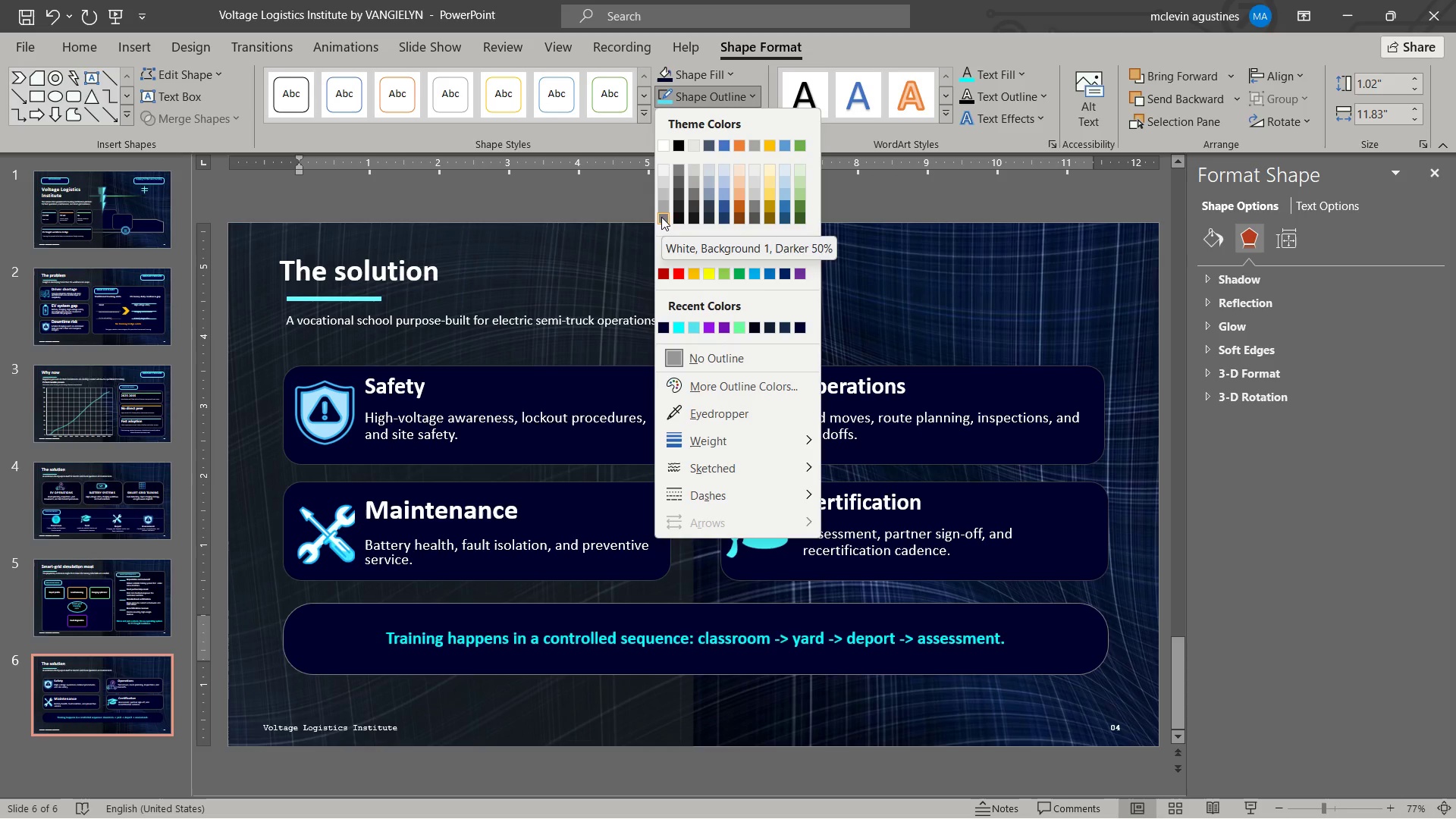 
left_click([677, 196])
 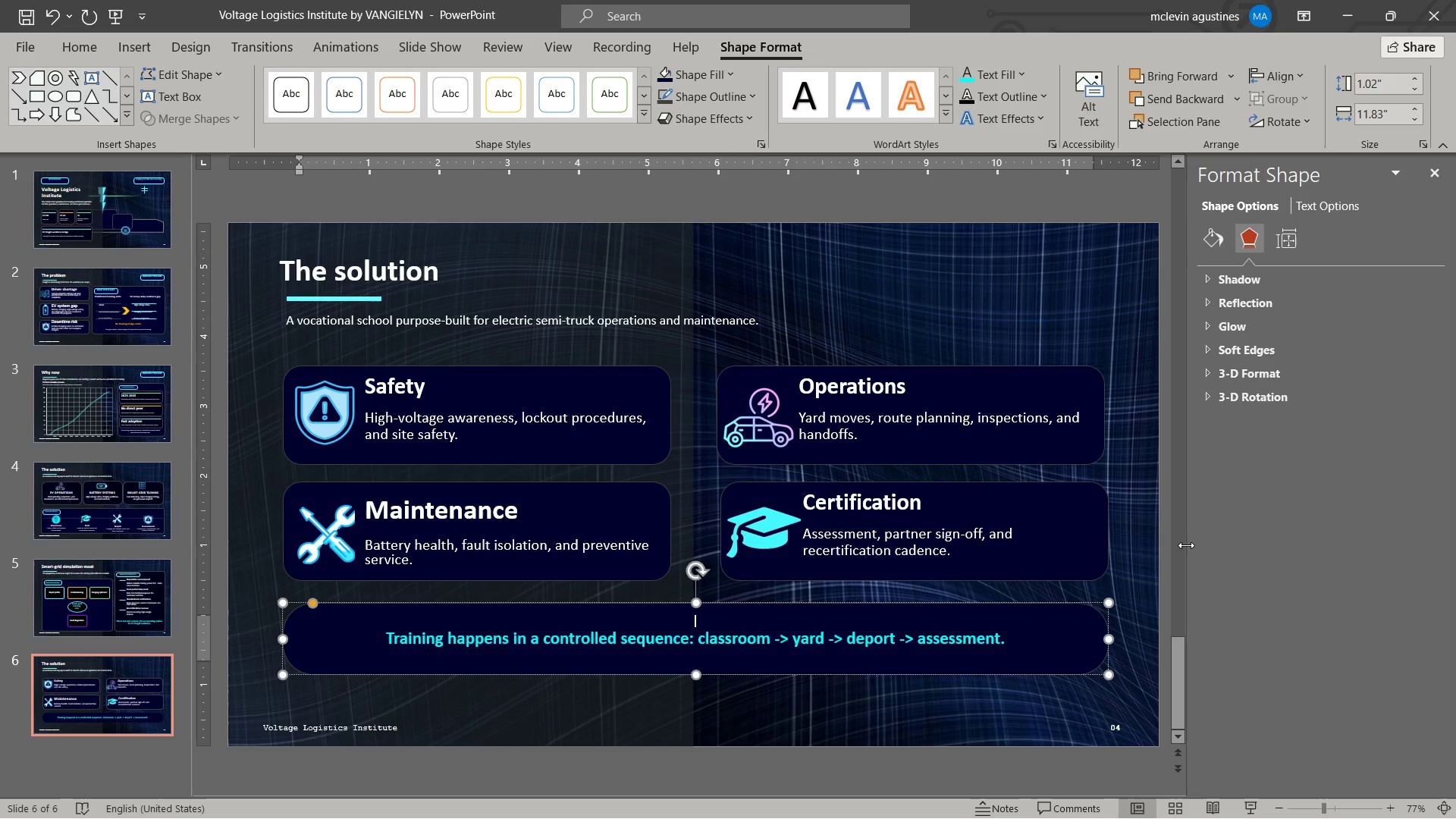 
key(Escape)
 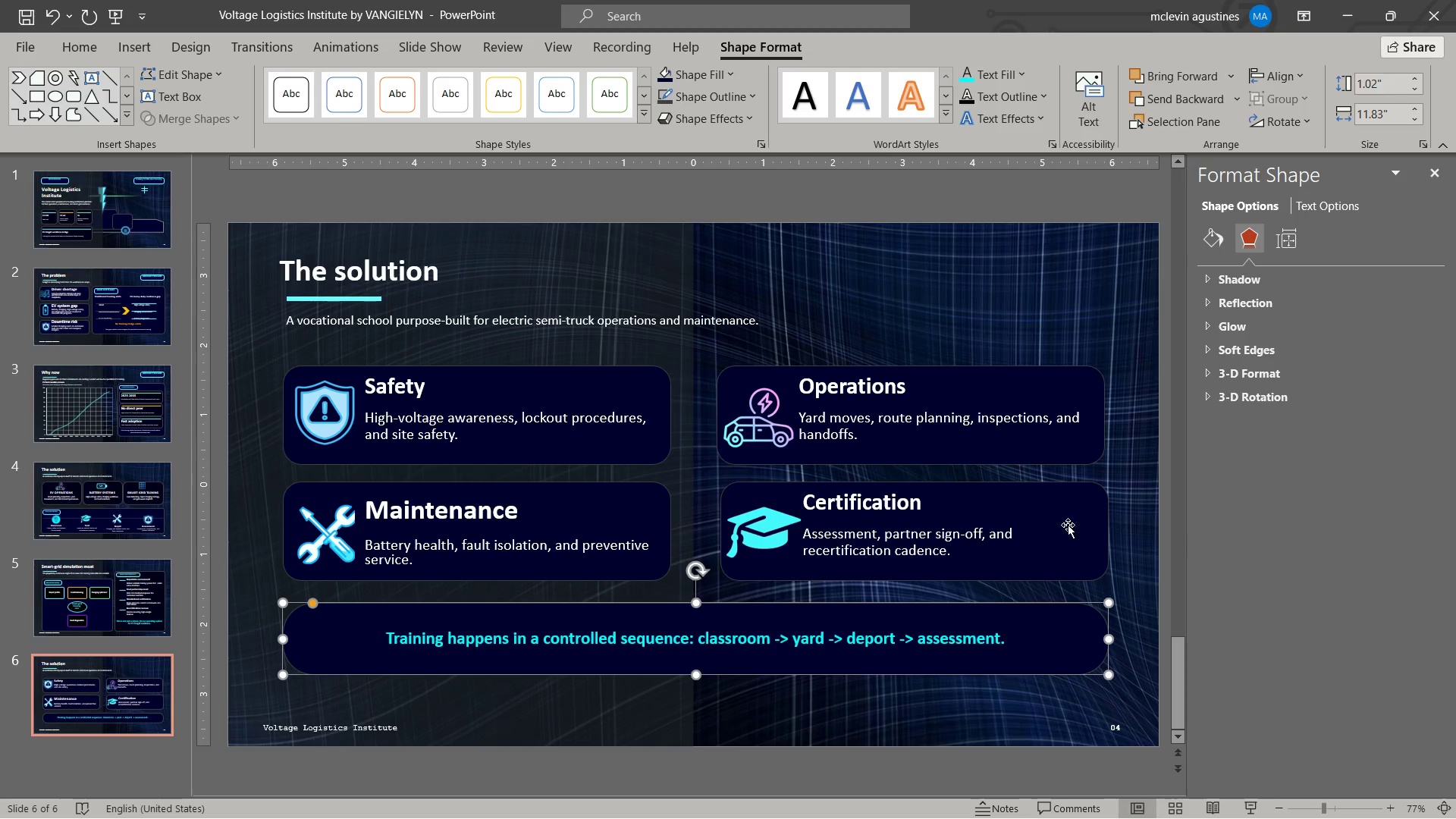 
key(Escape)
 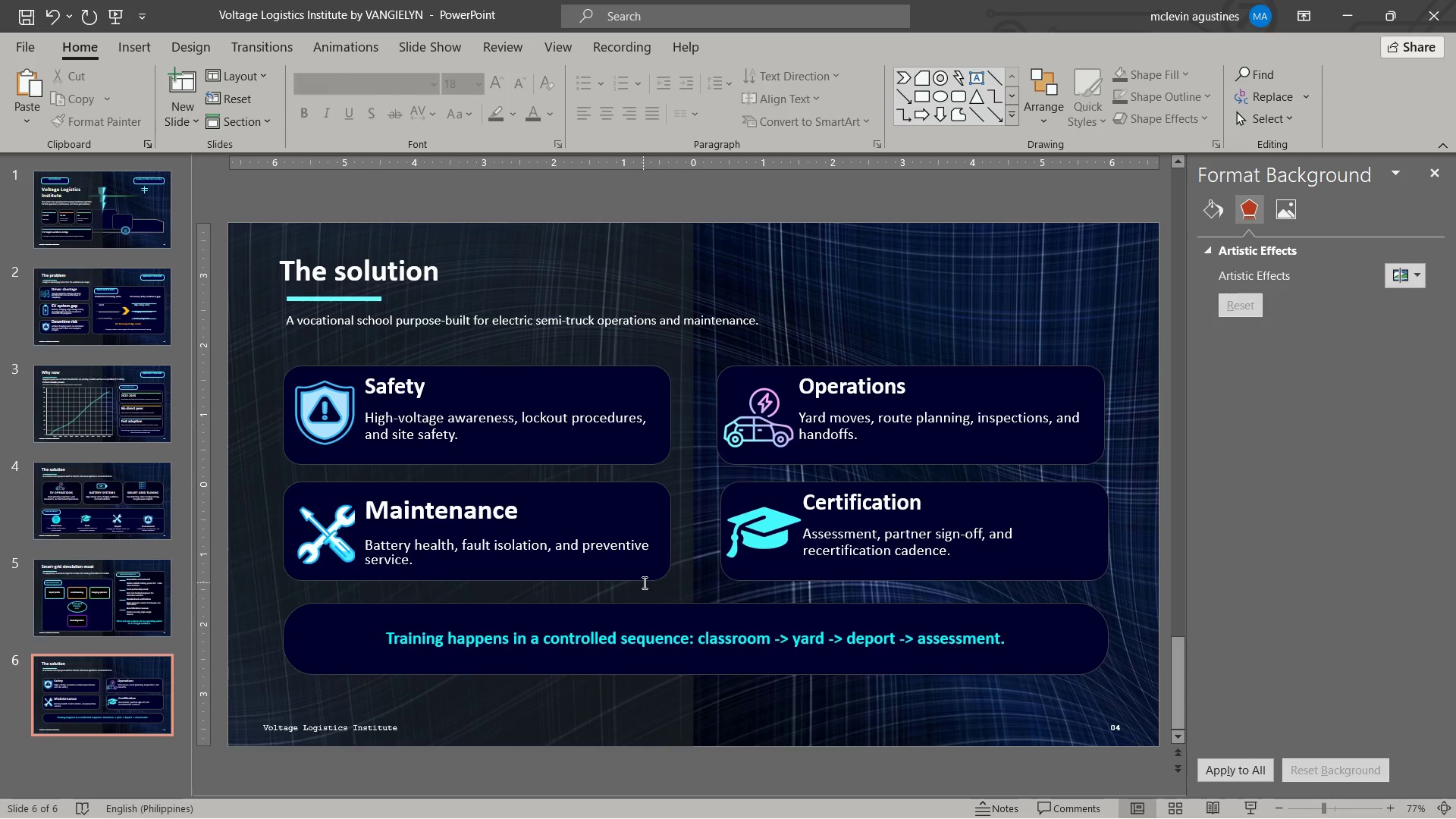 
wait(33.64)
 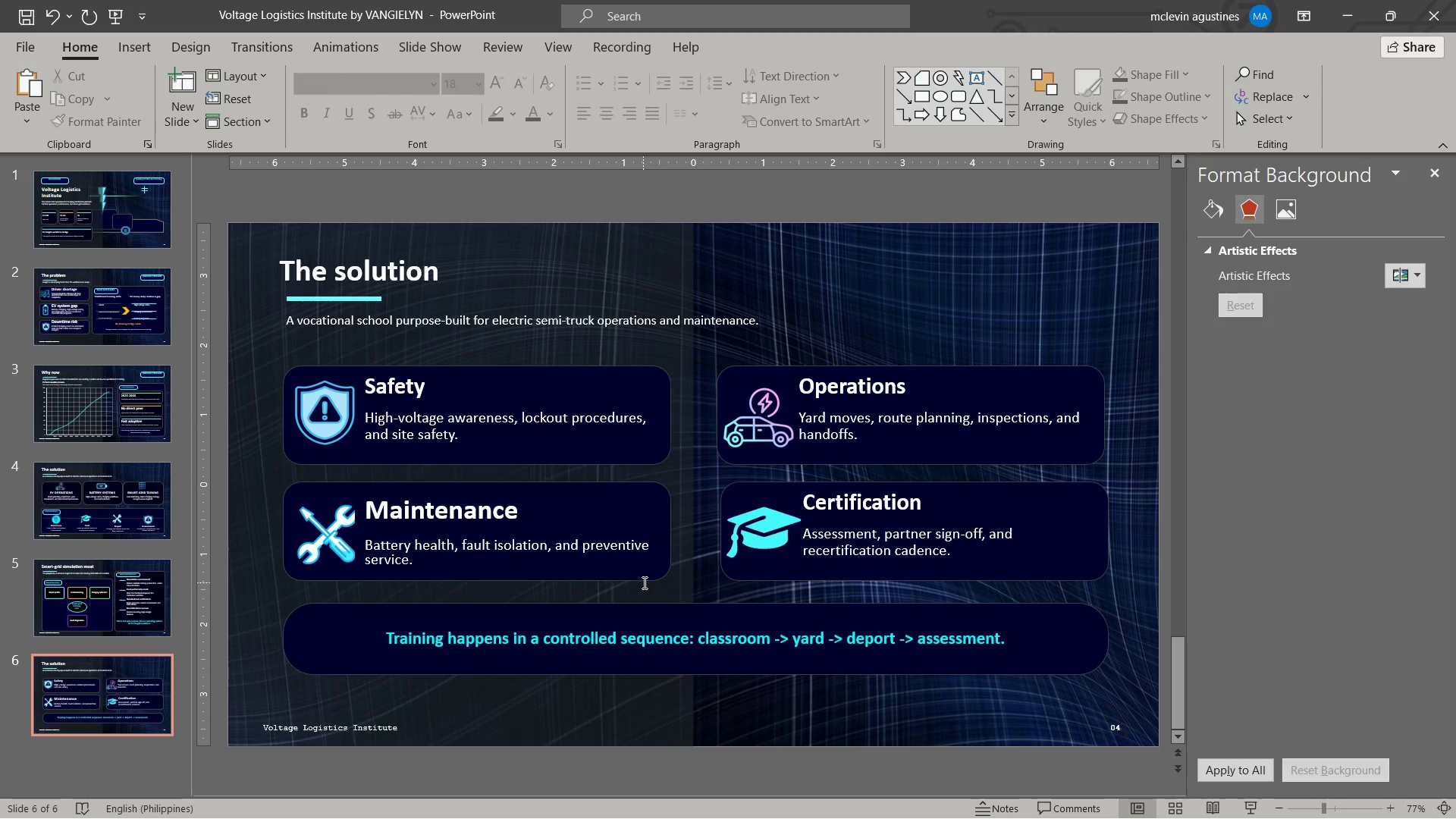 
left_click_drag(start_coordinate=[285, 275], to_coordinate=[447, 275])
 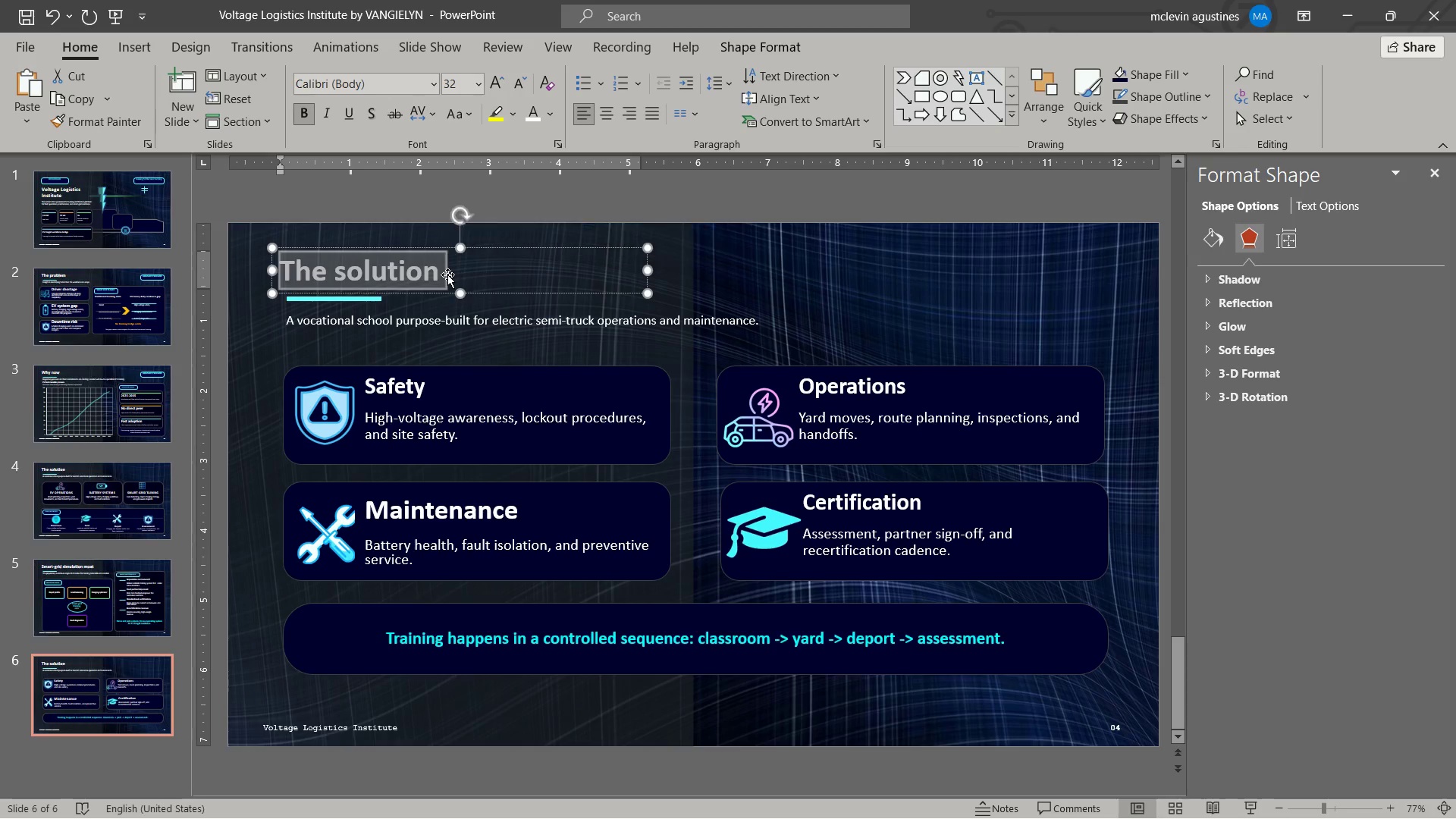 
type(Curriculu )
key(Backspace)
type(m architecture)
 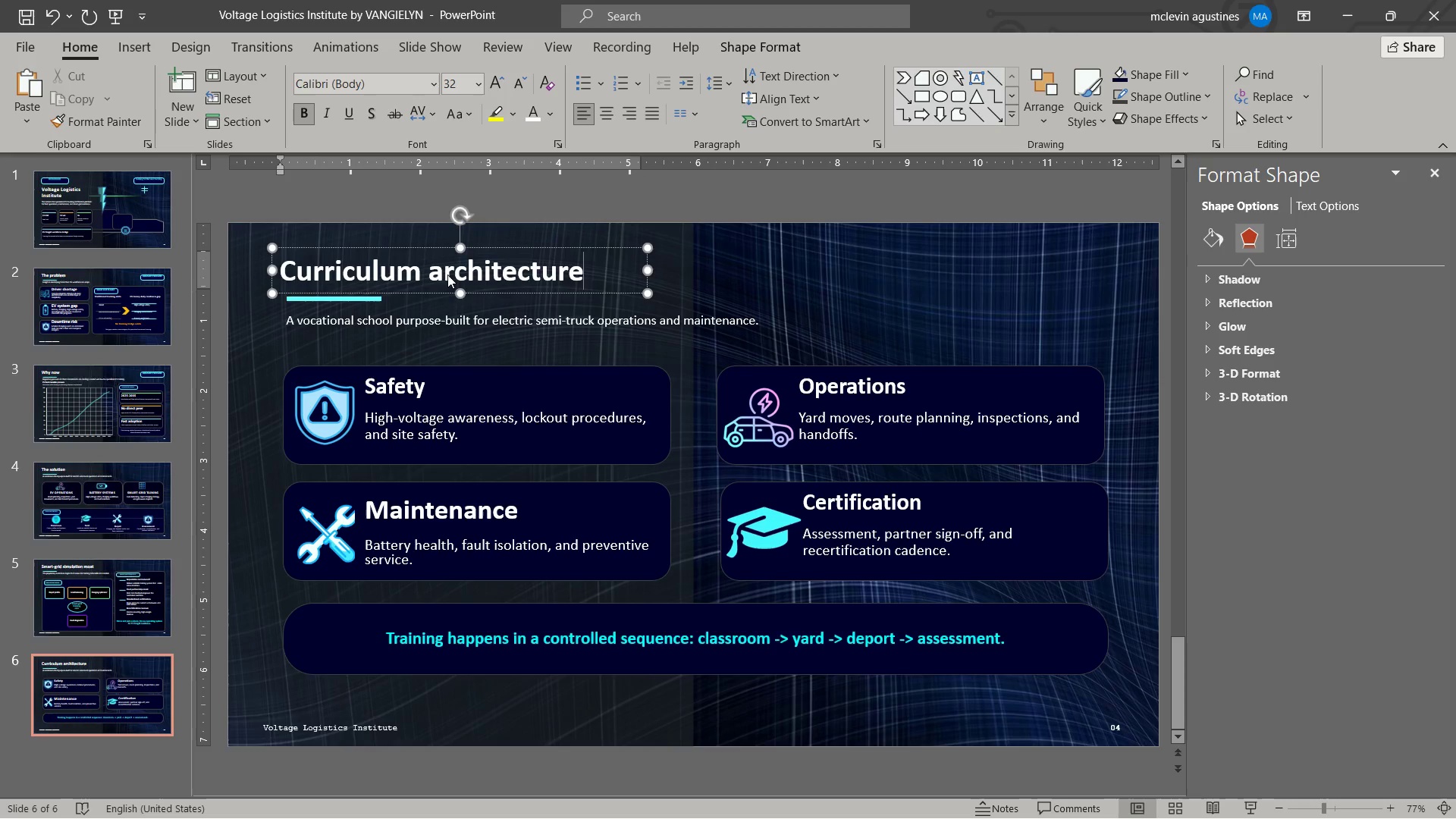 
left_click([340, 313])
 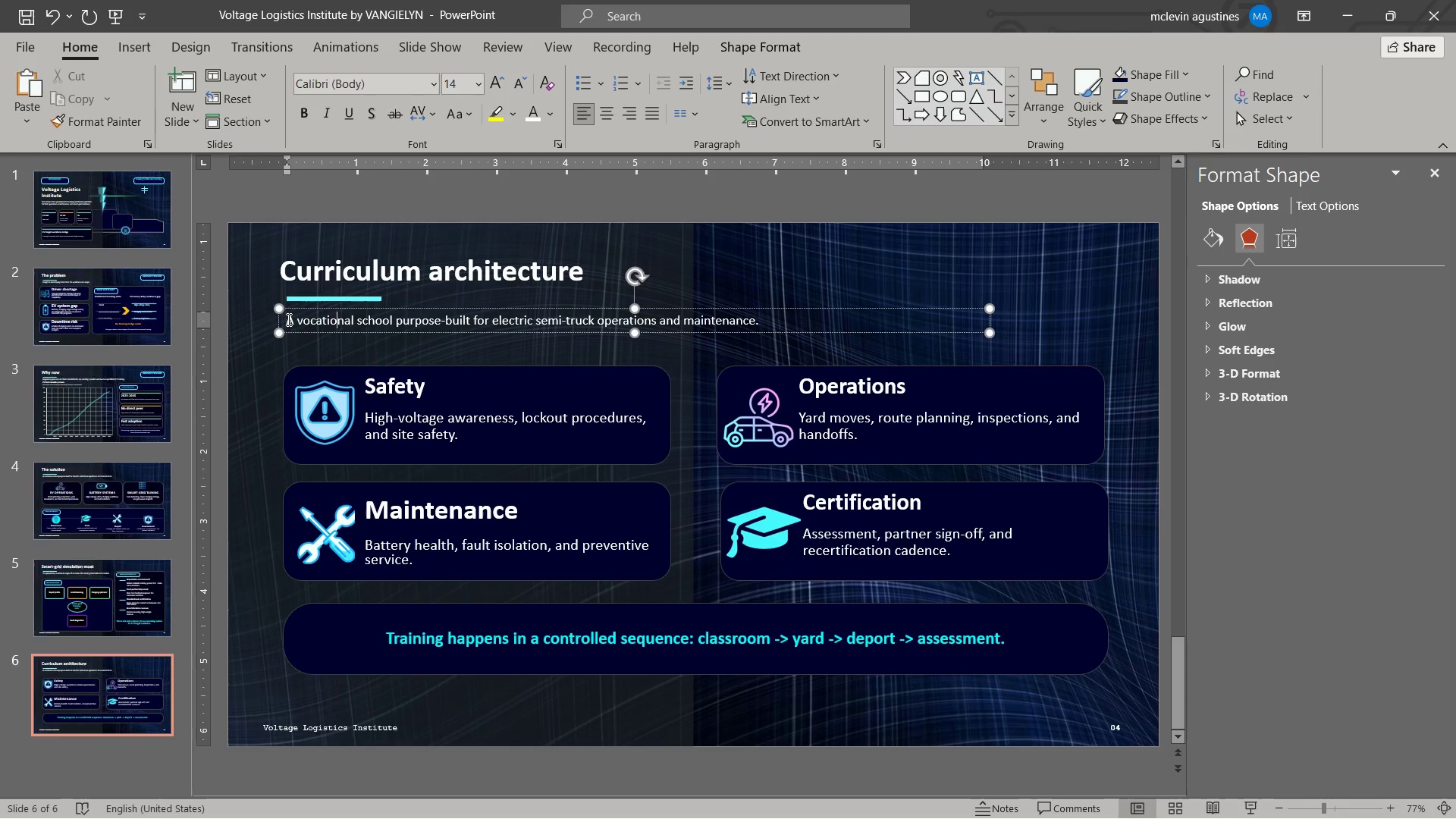 
left_click_drag(start_coordinate=[287, 319], to_coordinate=[1009, 308])
 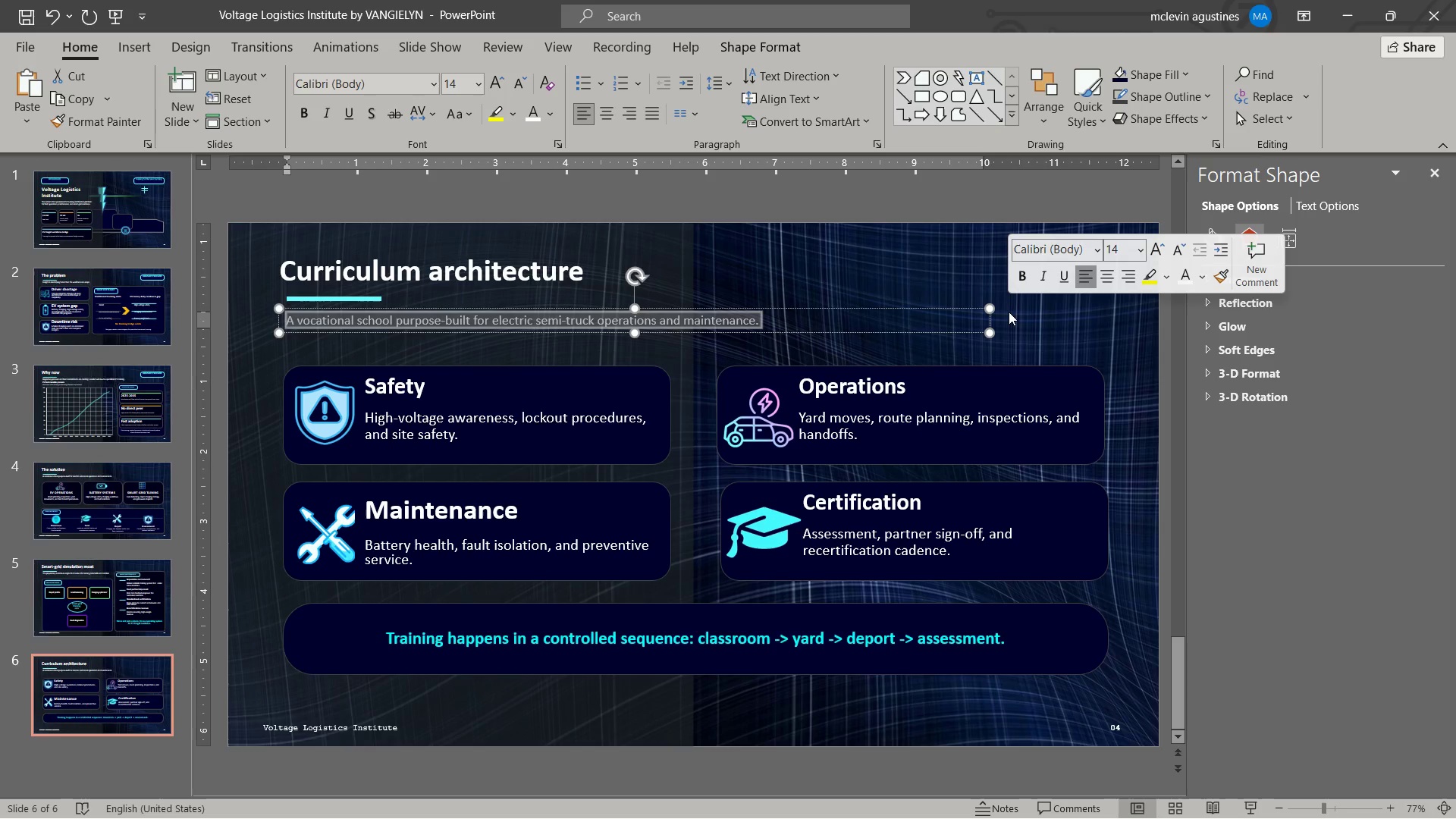 
type(a four-layer training stack built for hravy-duty EV operations.)
 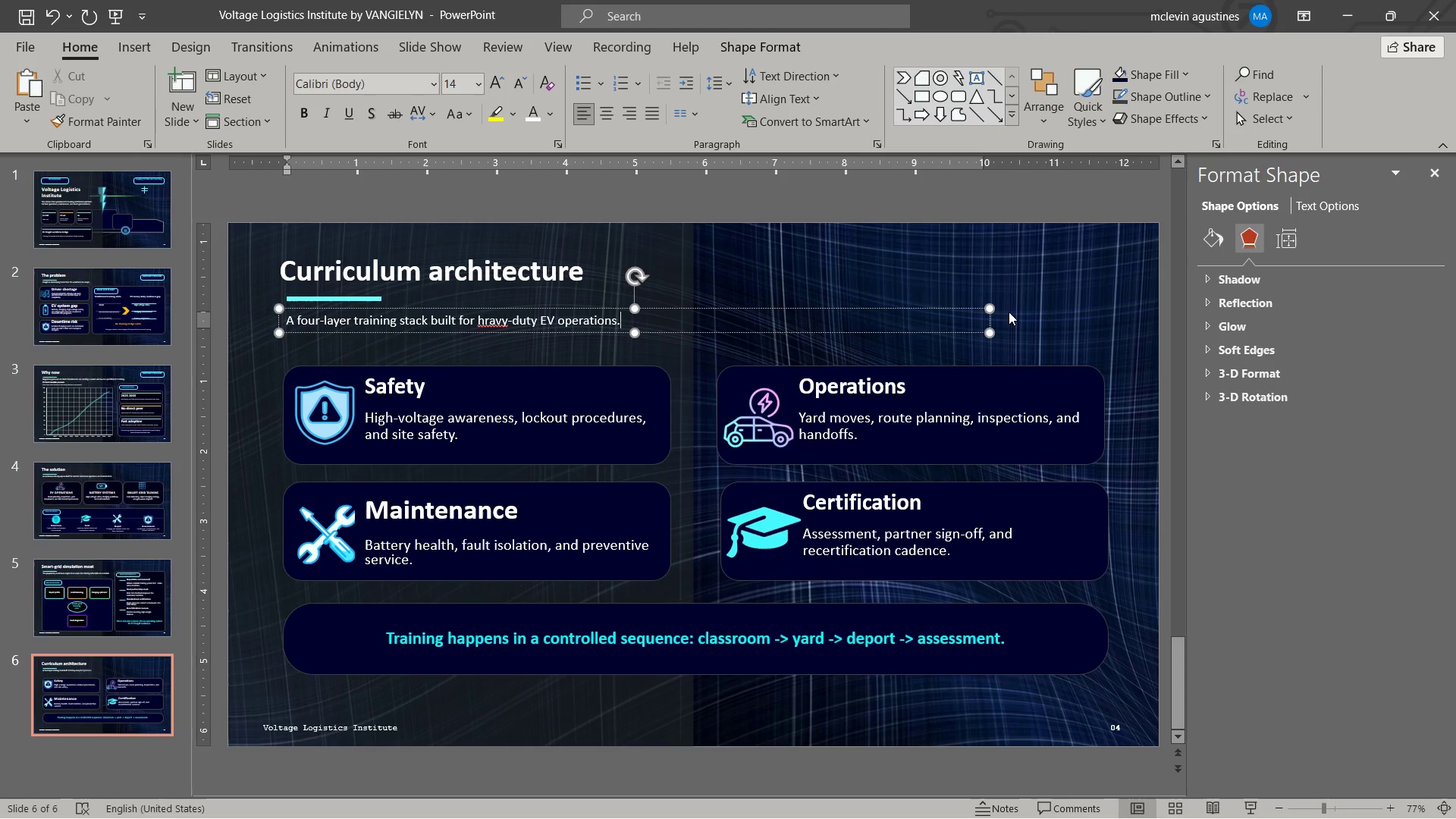 
key(Control+ControlLeft)
 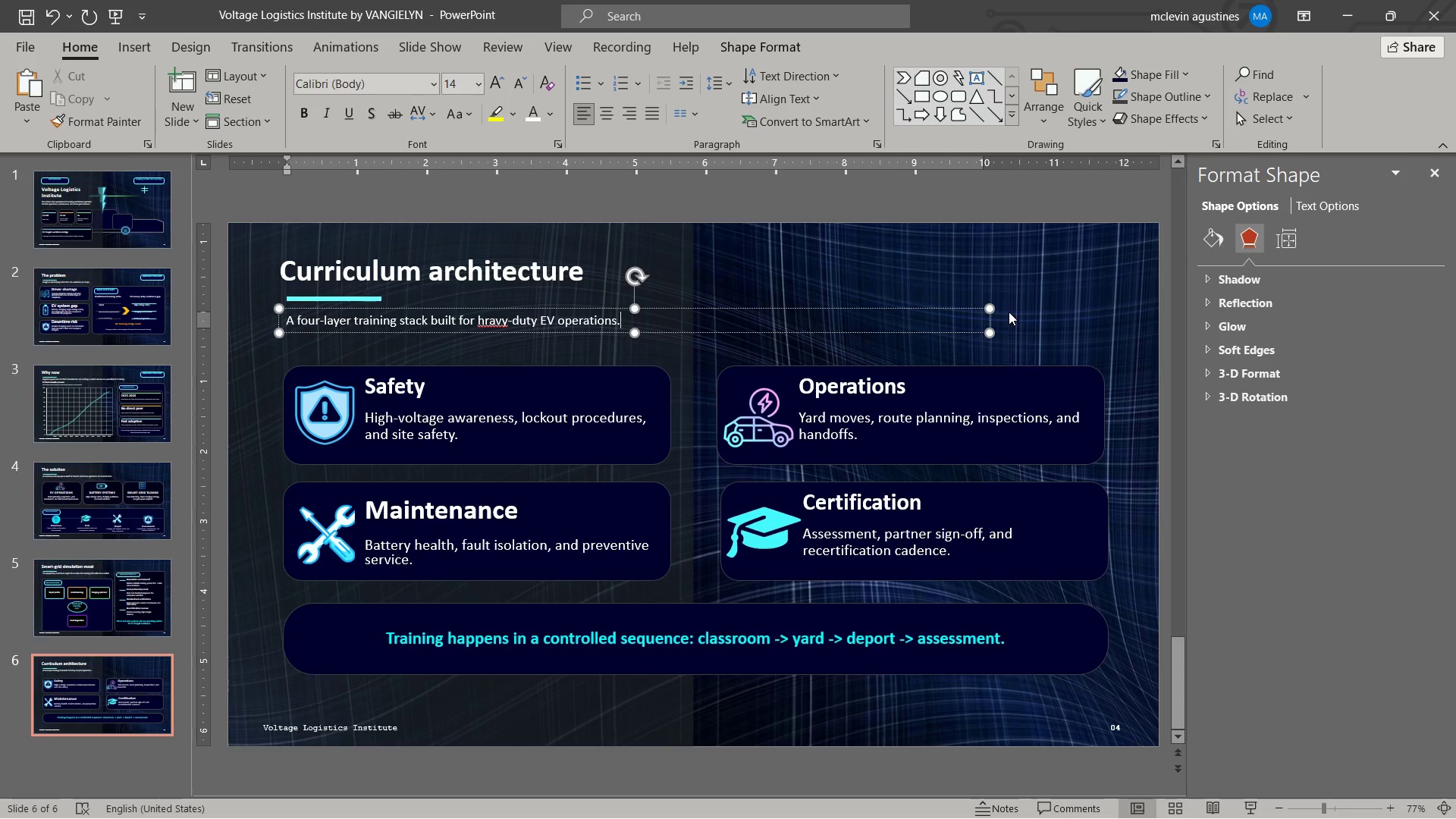 
key(Control+ArrowLeft)
 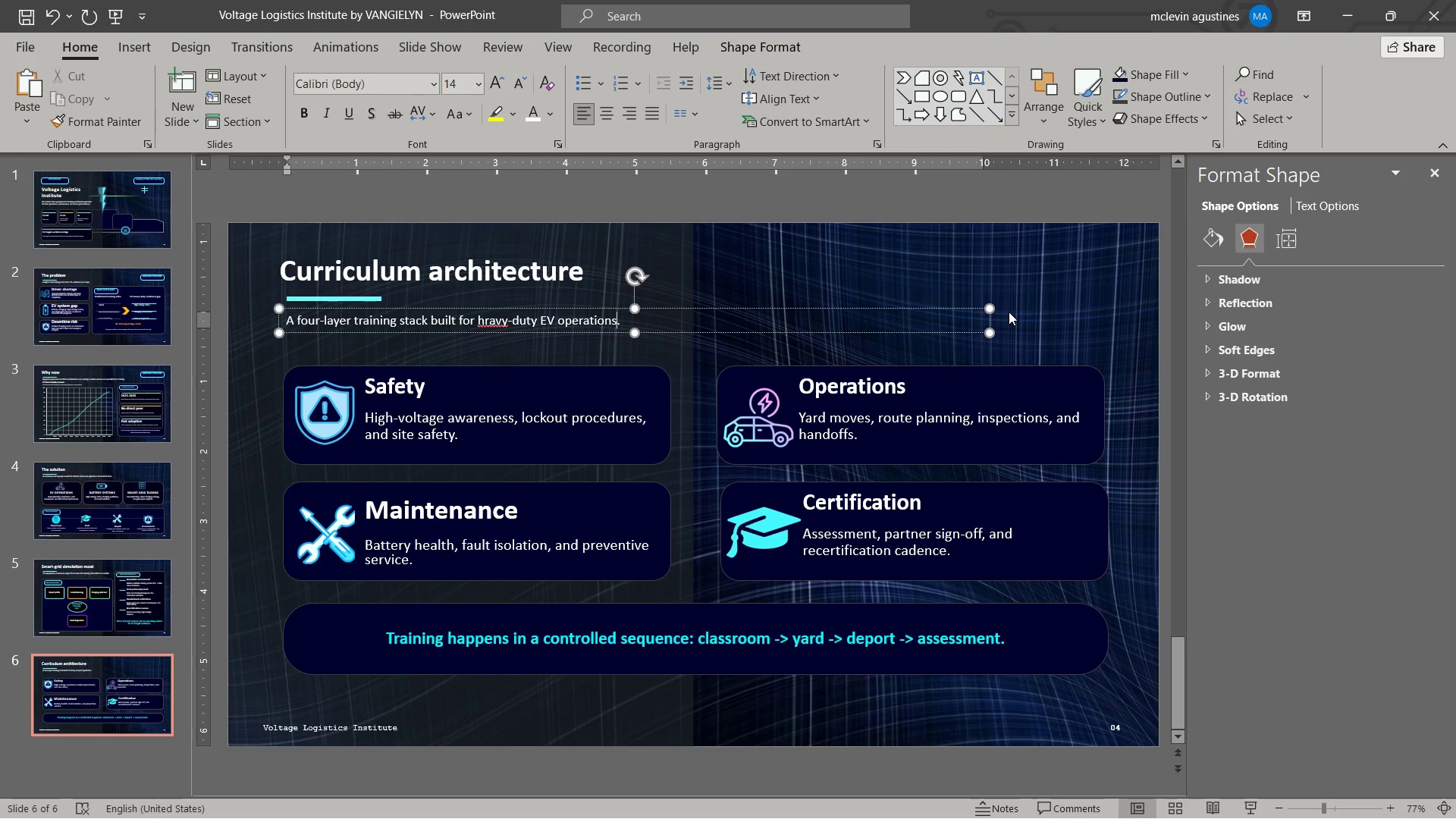 
key(Control+ArrowLeft)
 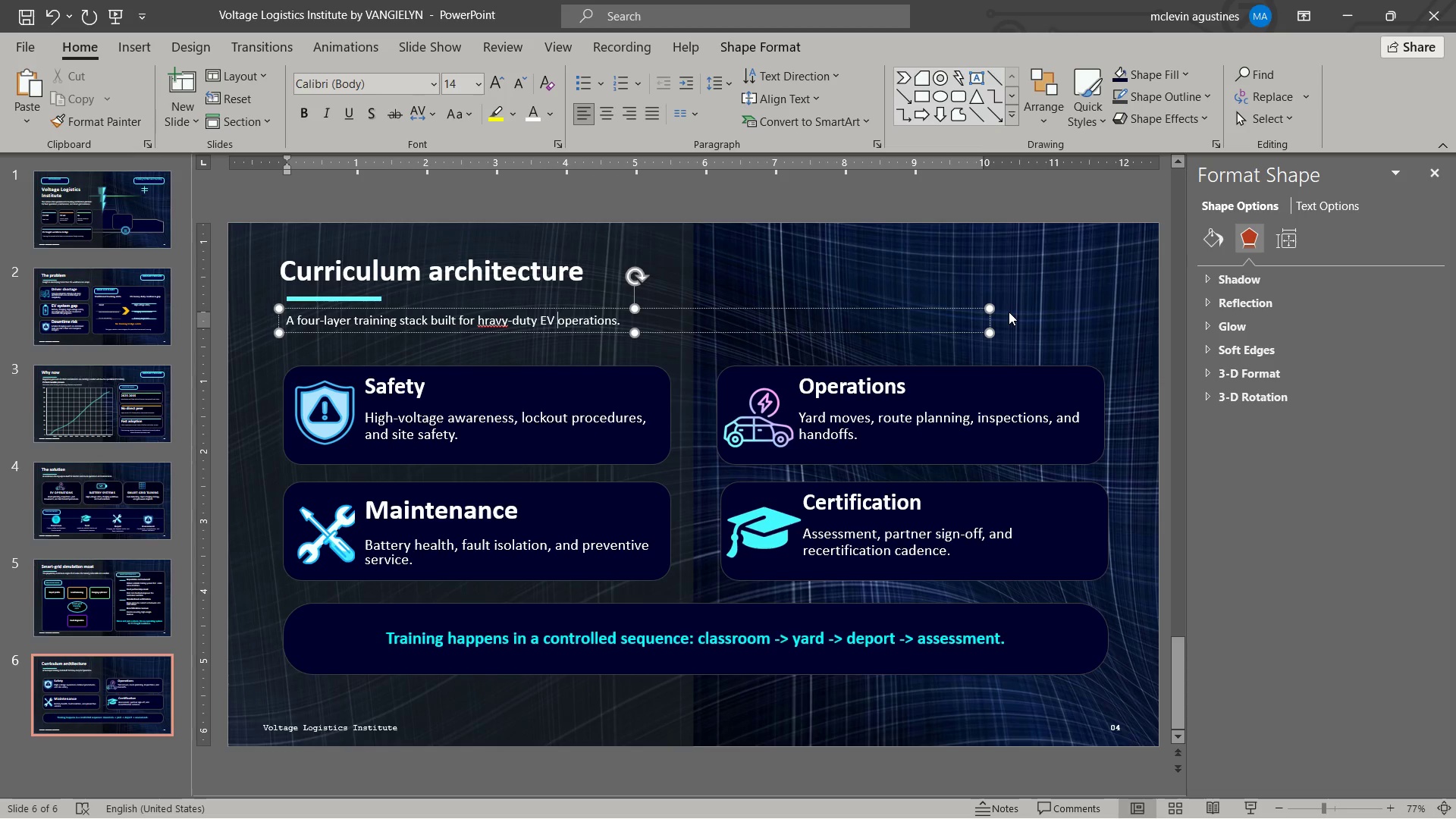 
key(Control+ArrowLeft)
 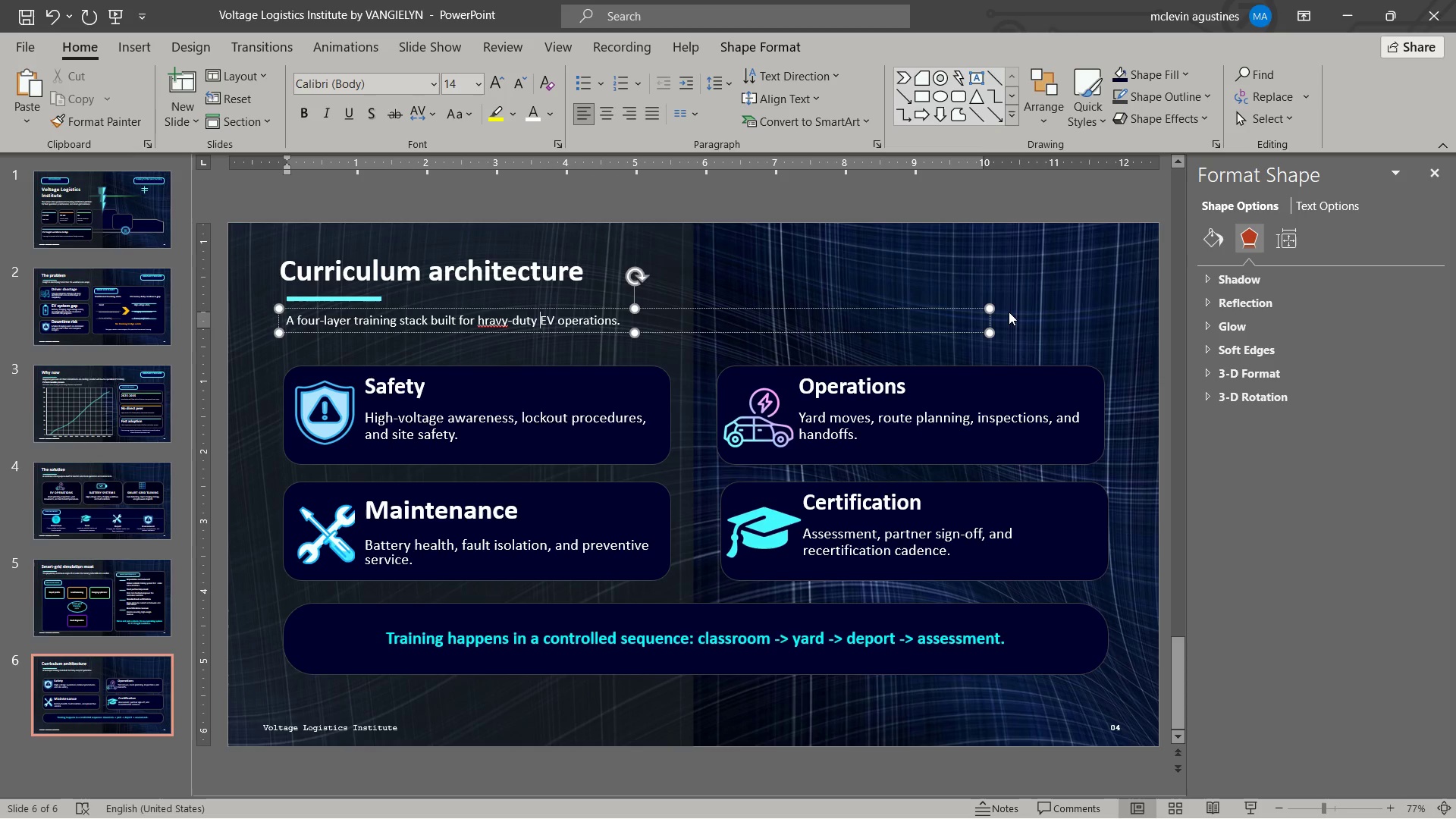 
key(Control+ArrowLeft)
 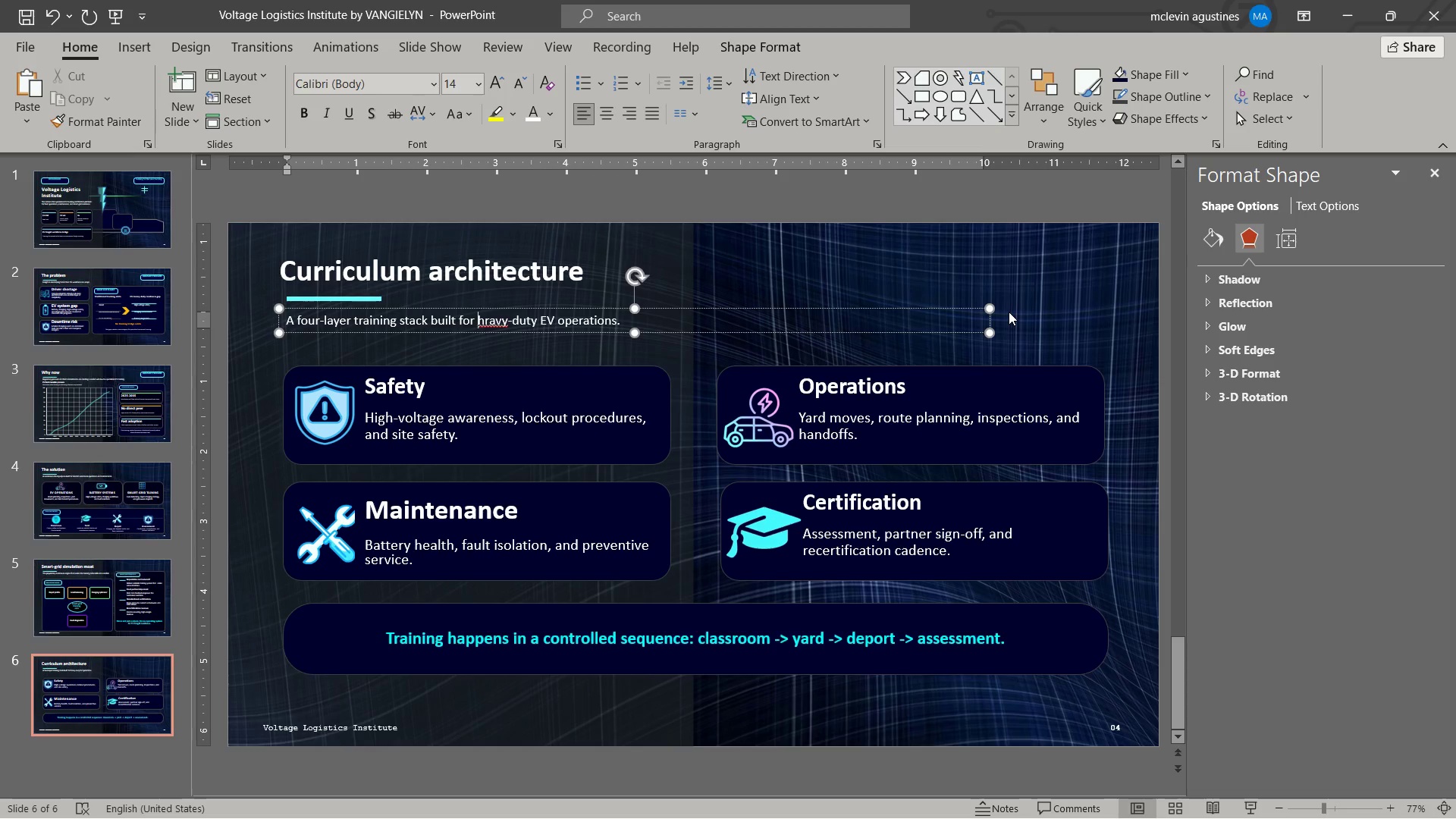 
key(ArrowRight)
 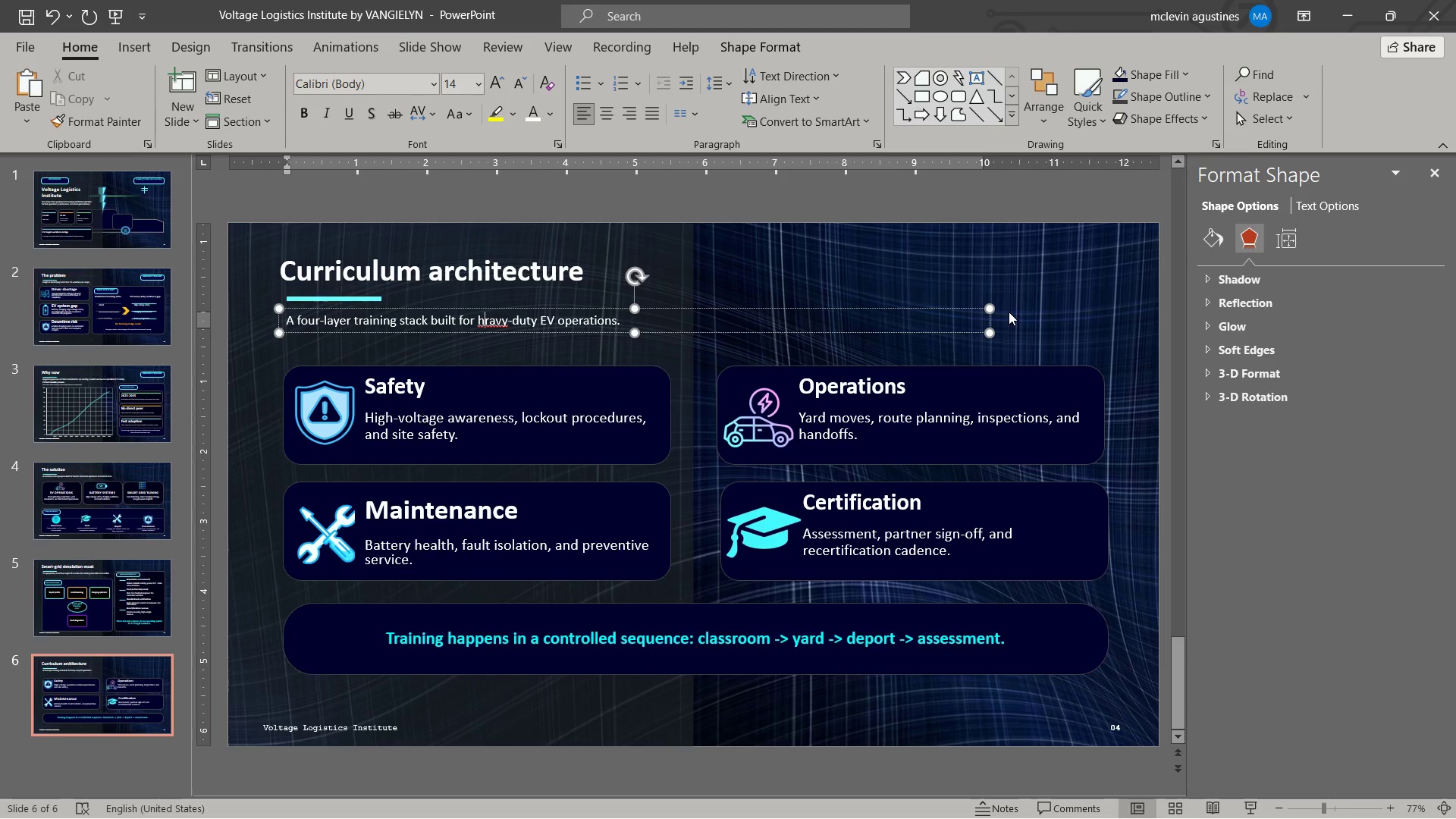 
key(Shift+ShiftLeft)
 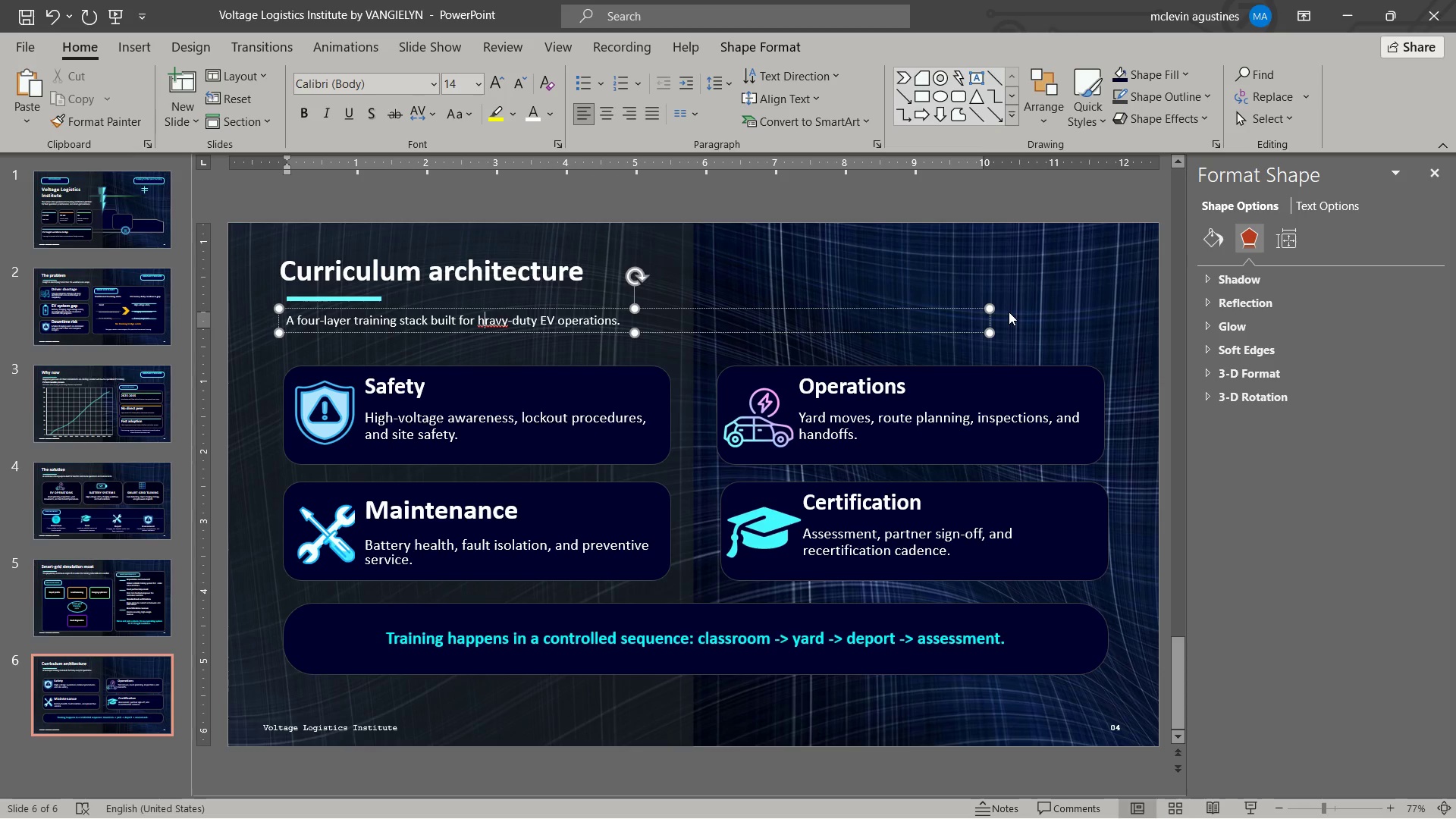 
key(Shift+ArrowRight)
 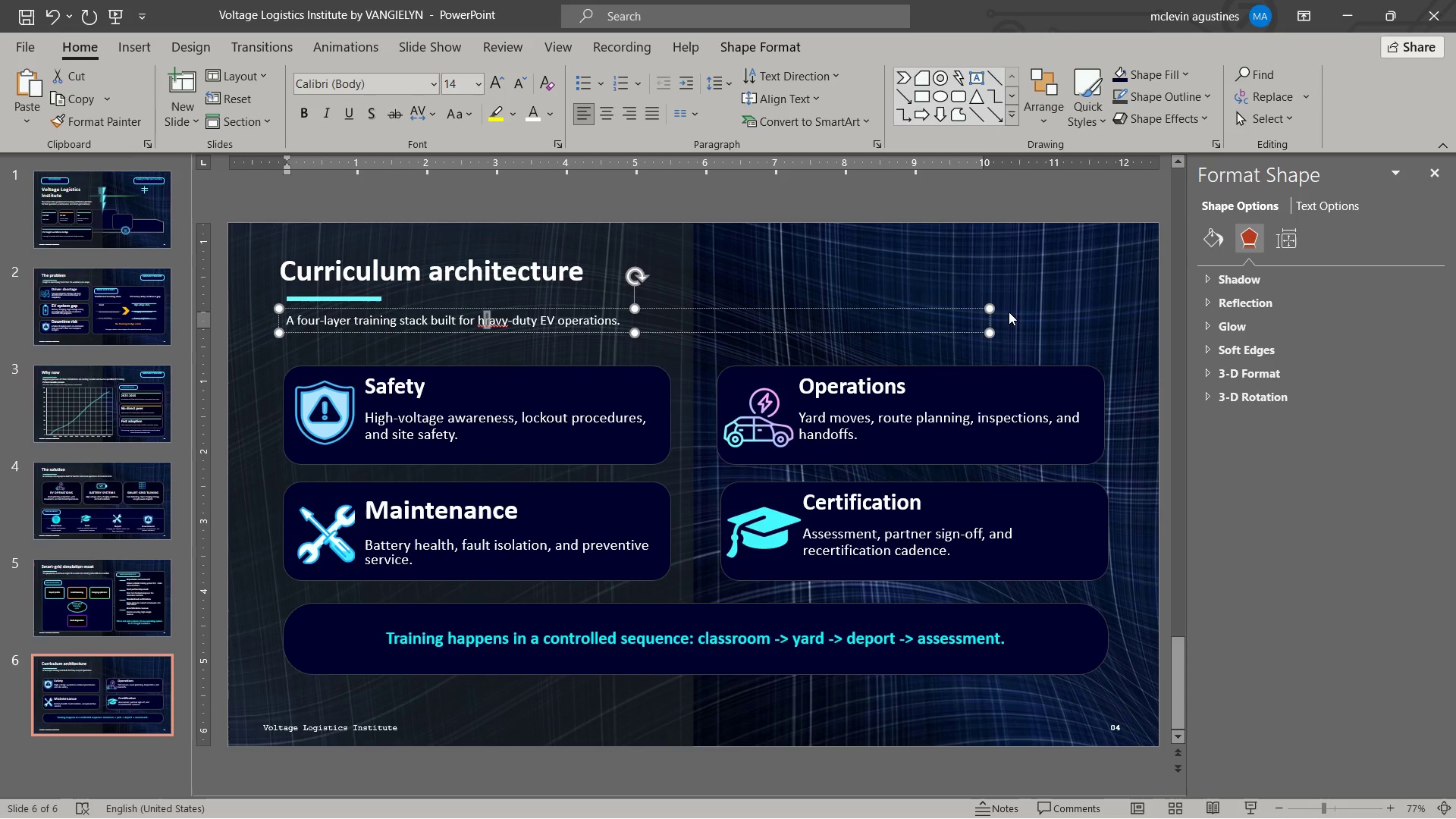 
key(E)
 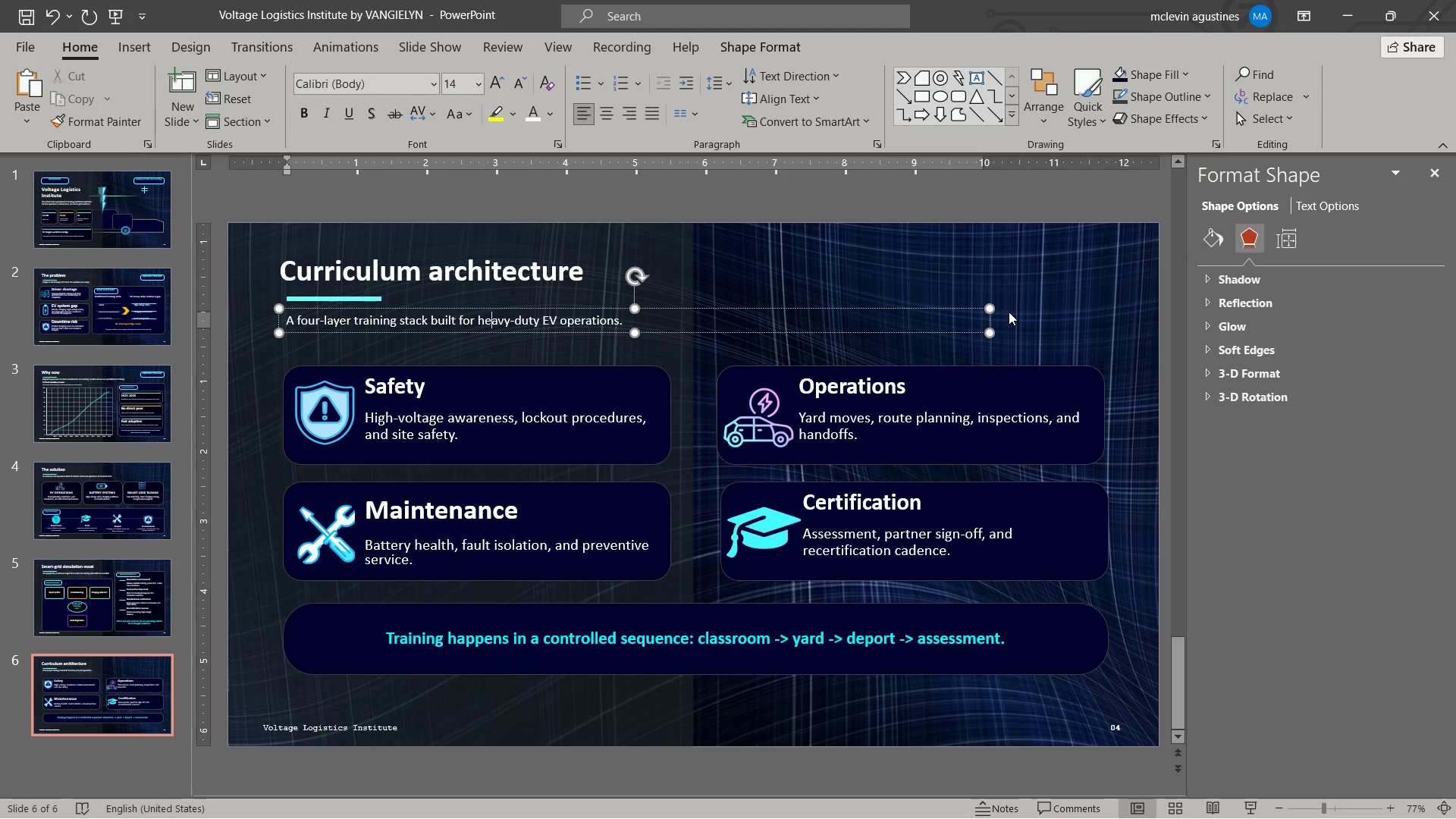 
key(Escape)
 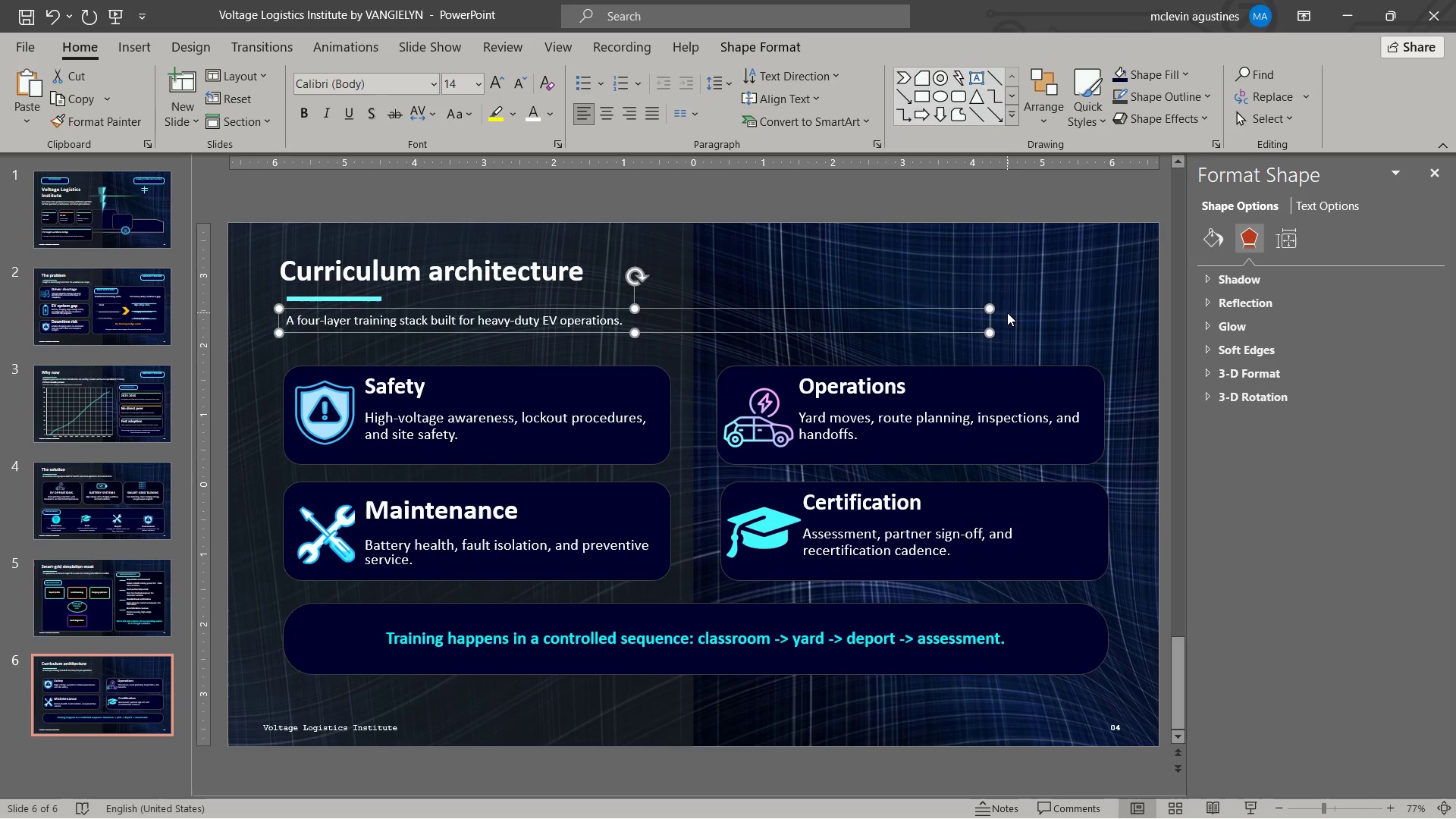 
key(Escape)
 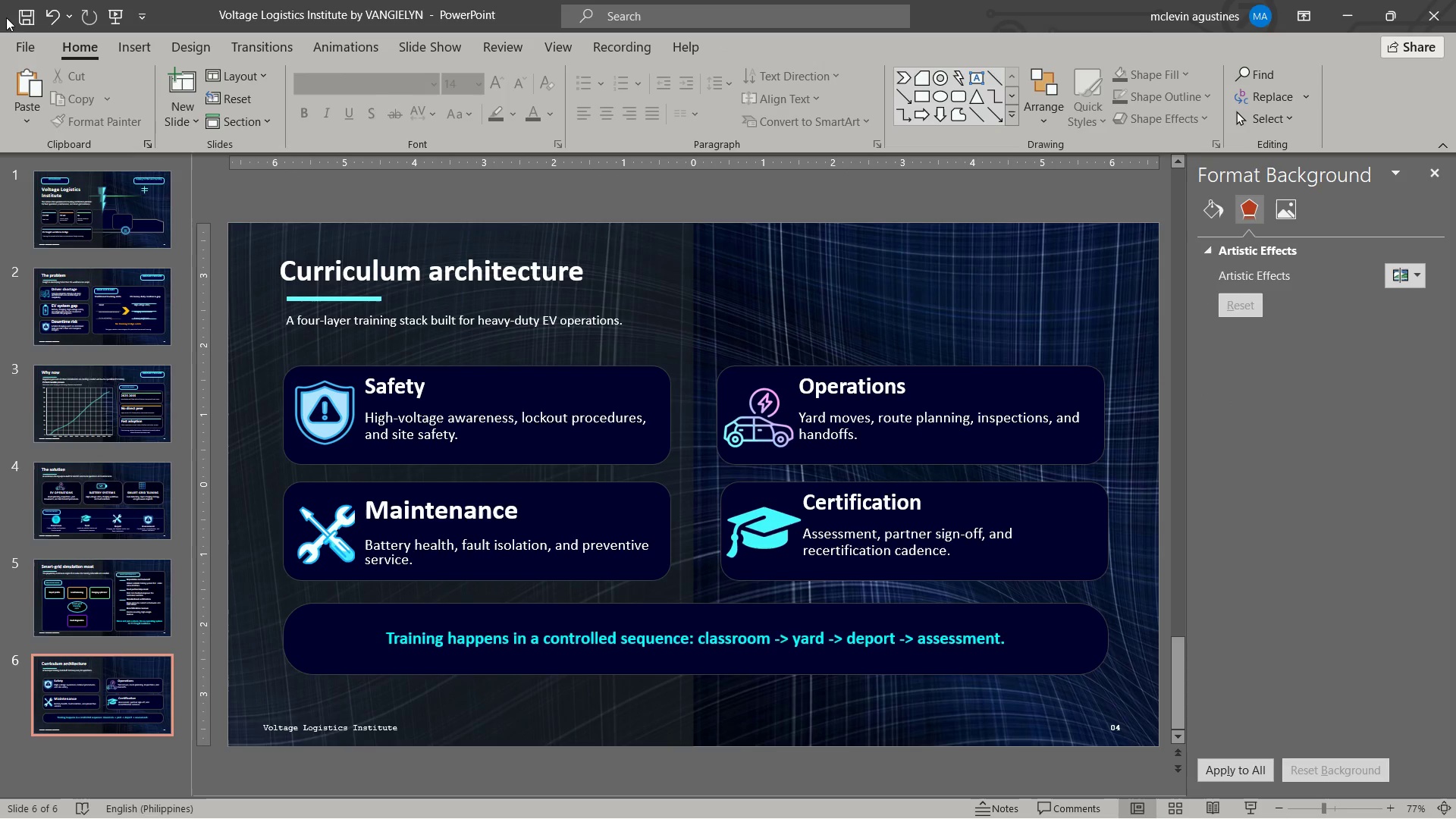 
left_click_drag(start_coordinate=[22, 13], to_coordinate=[22, 19])
 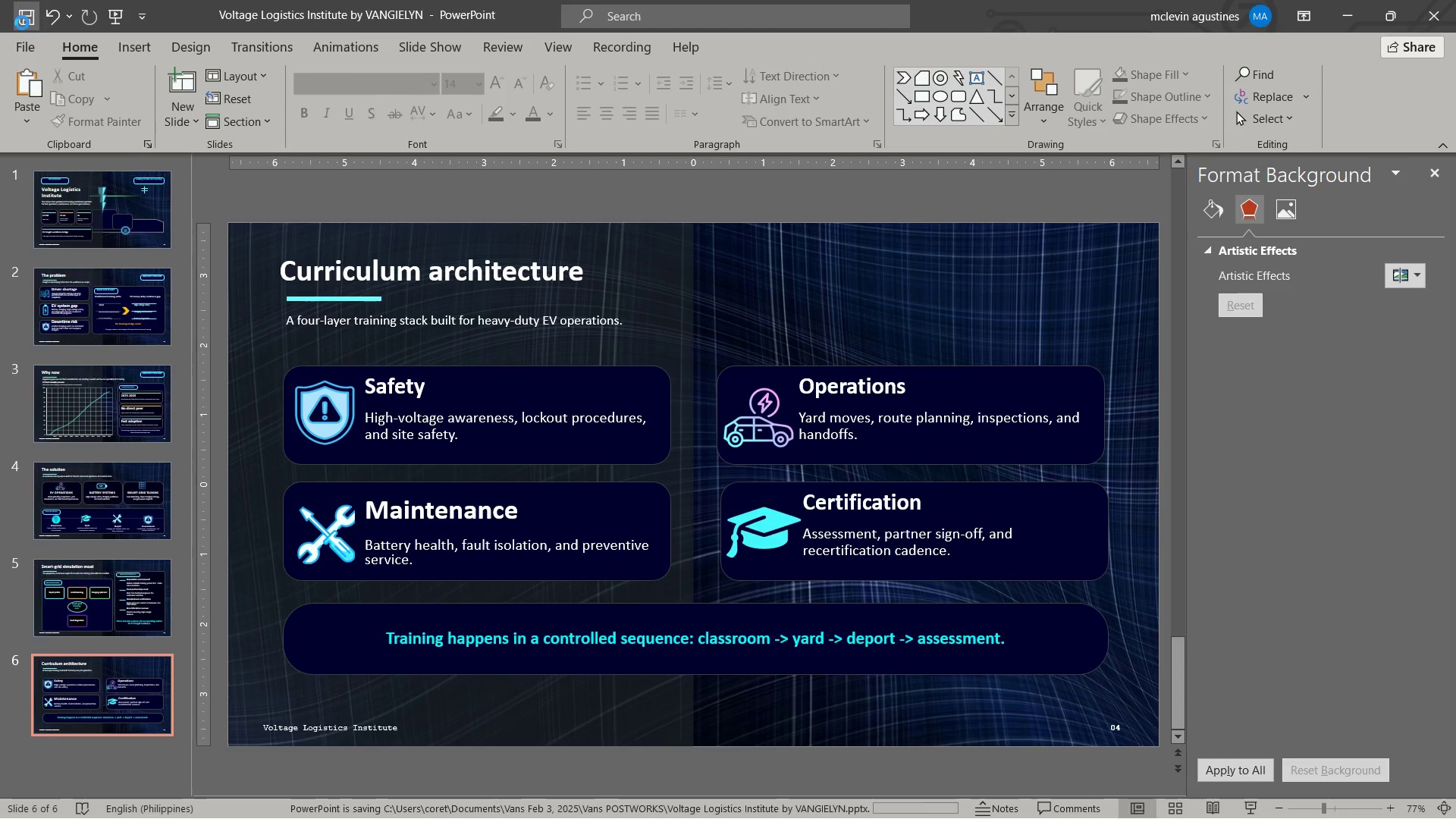 
mouse_move([36, 46])
 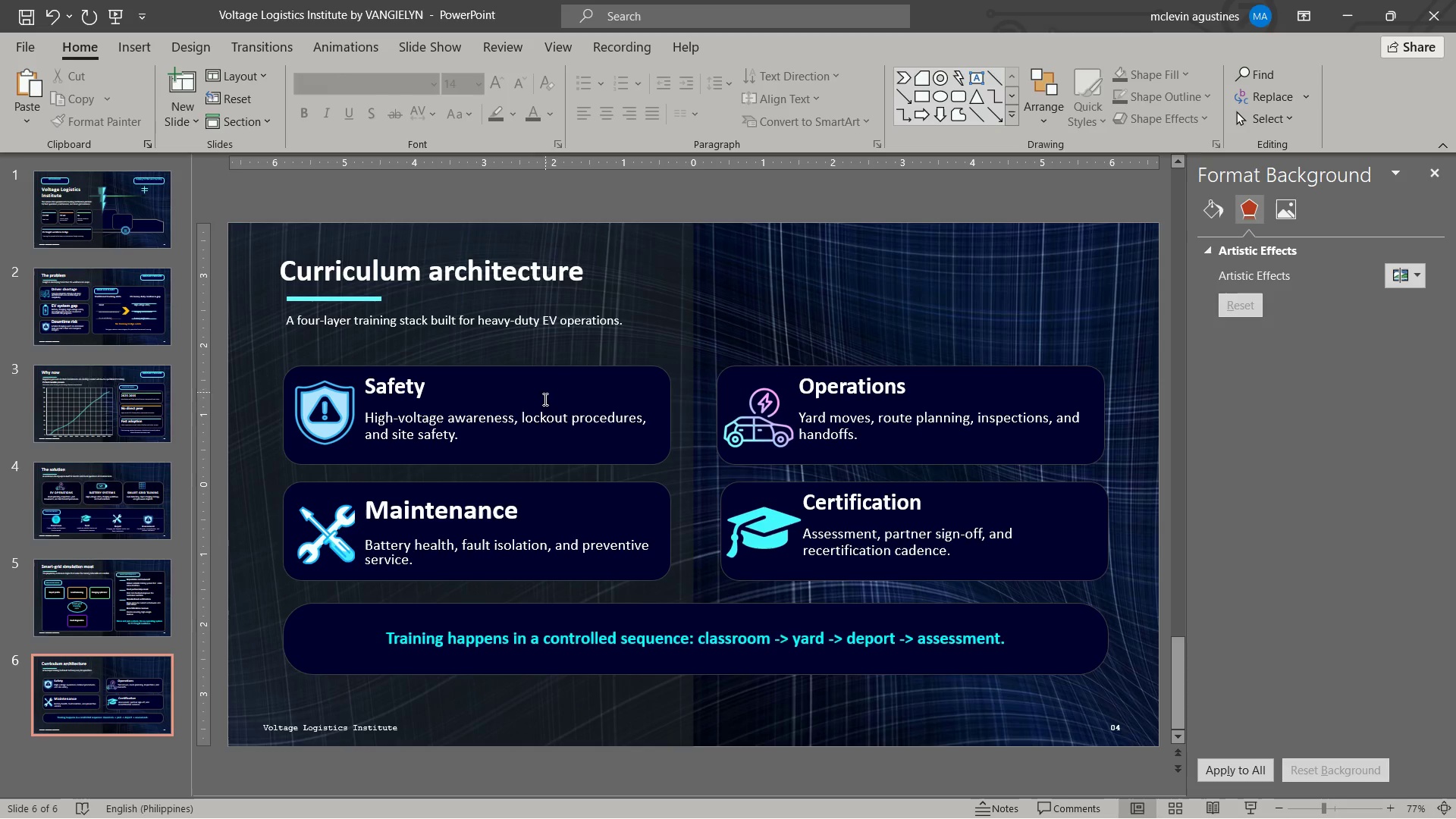 
key(Escape)
 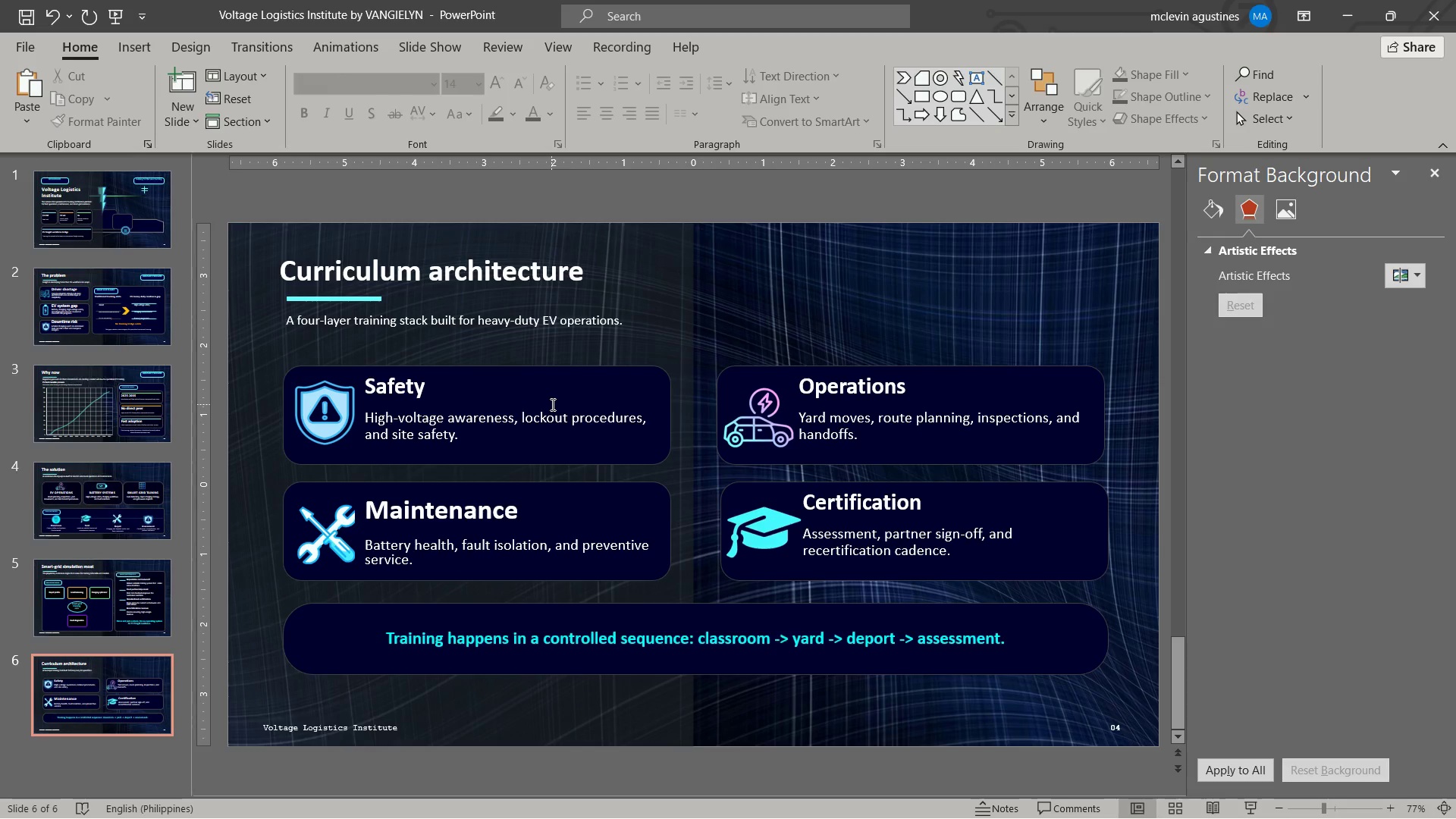 
key(Escape)
 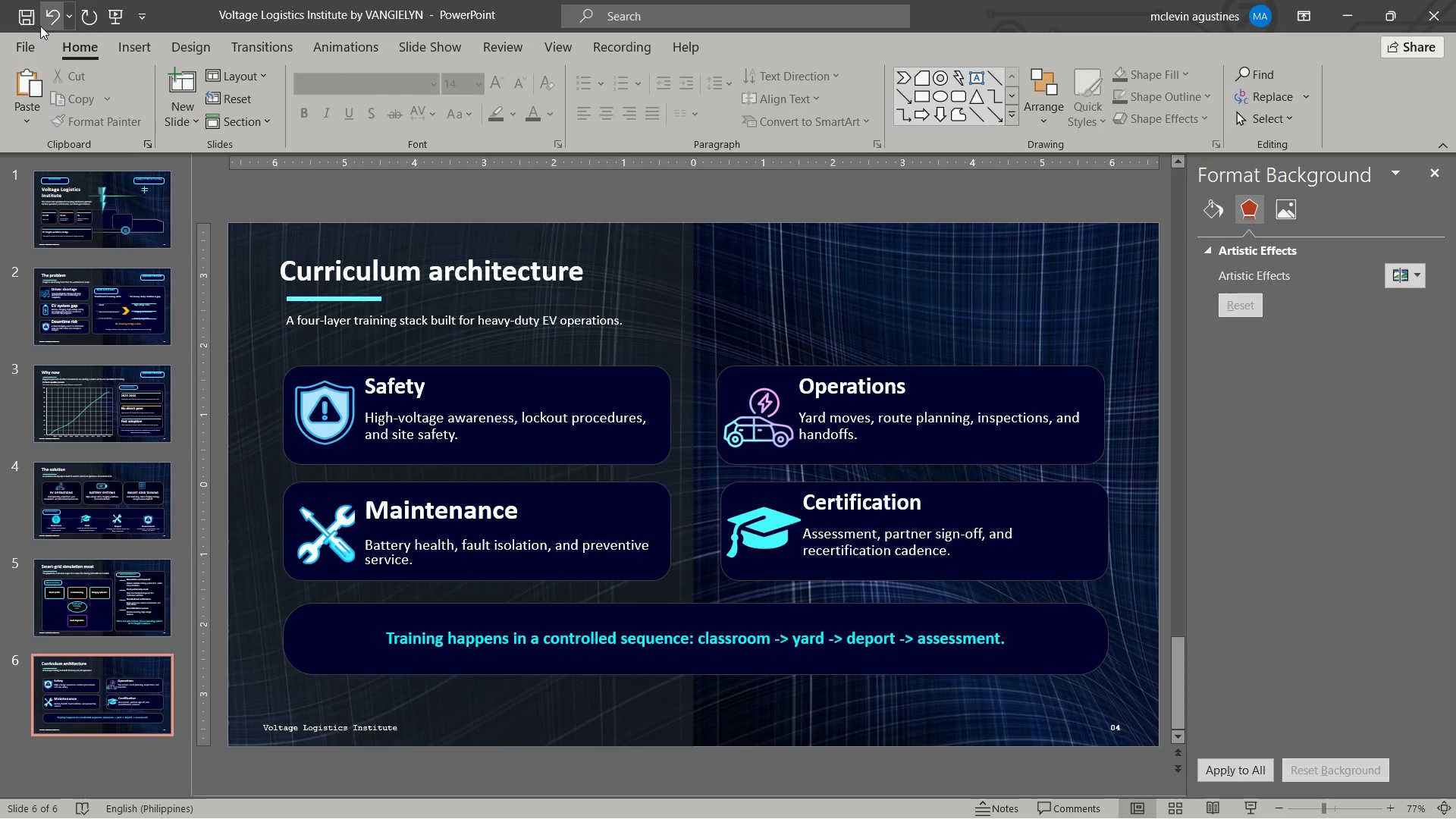 
left_click([14, 14])
 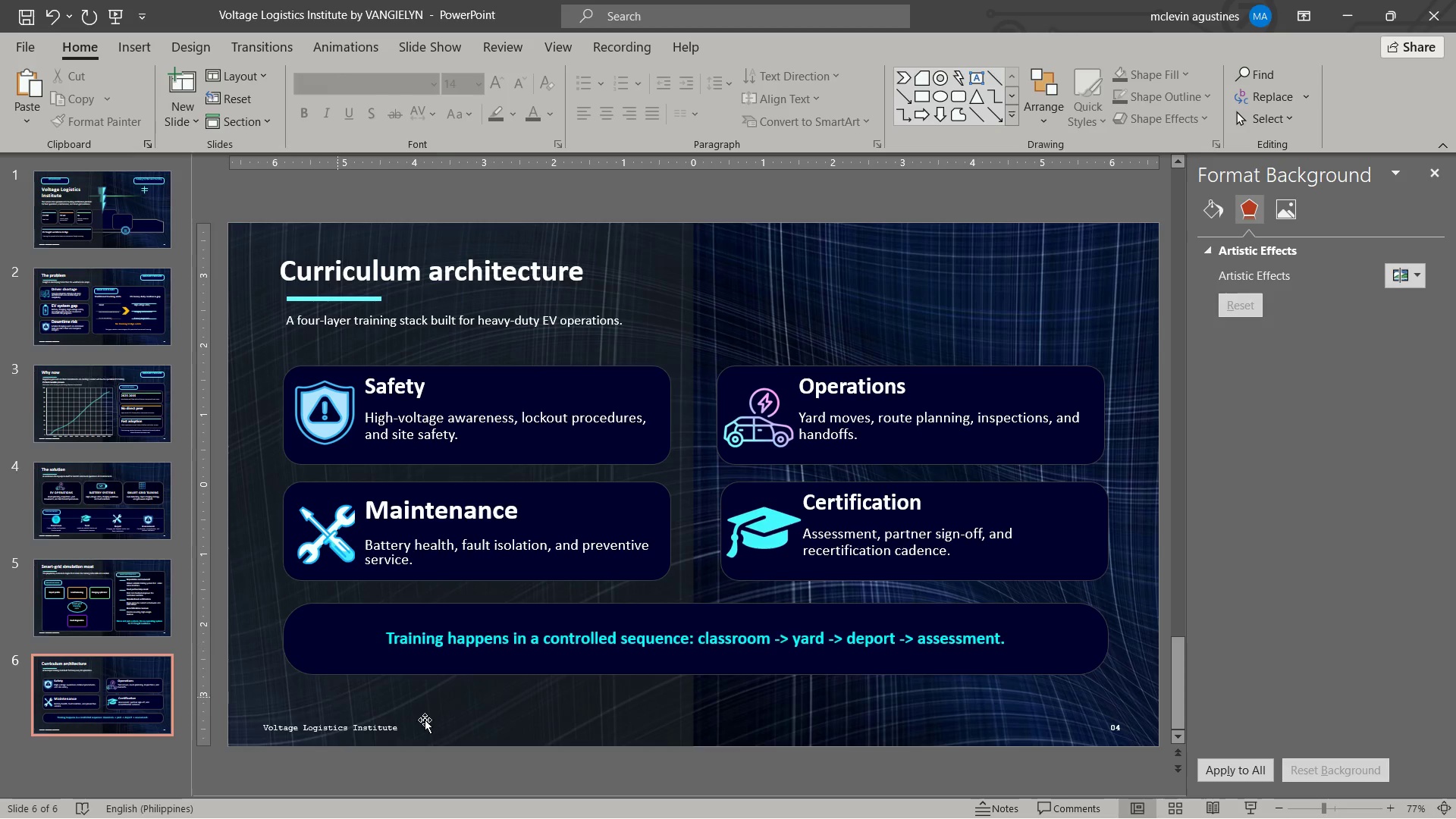 
wait(7.38)
 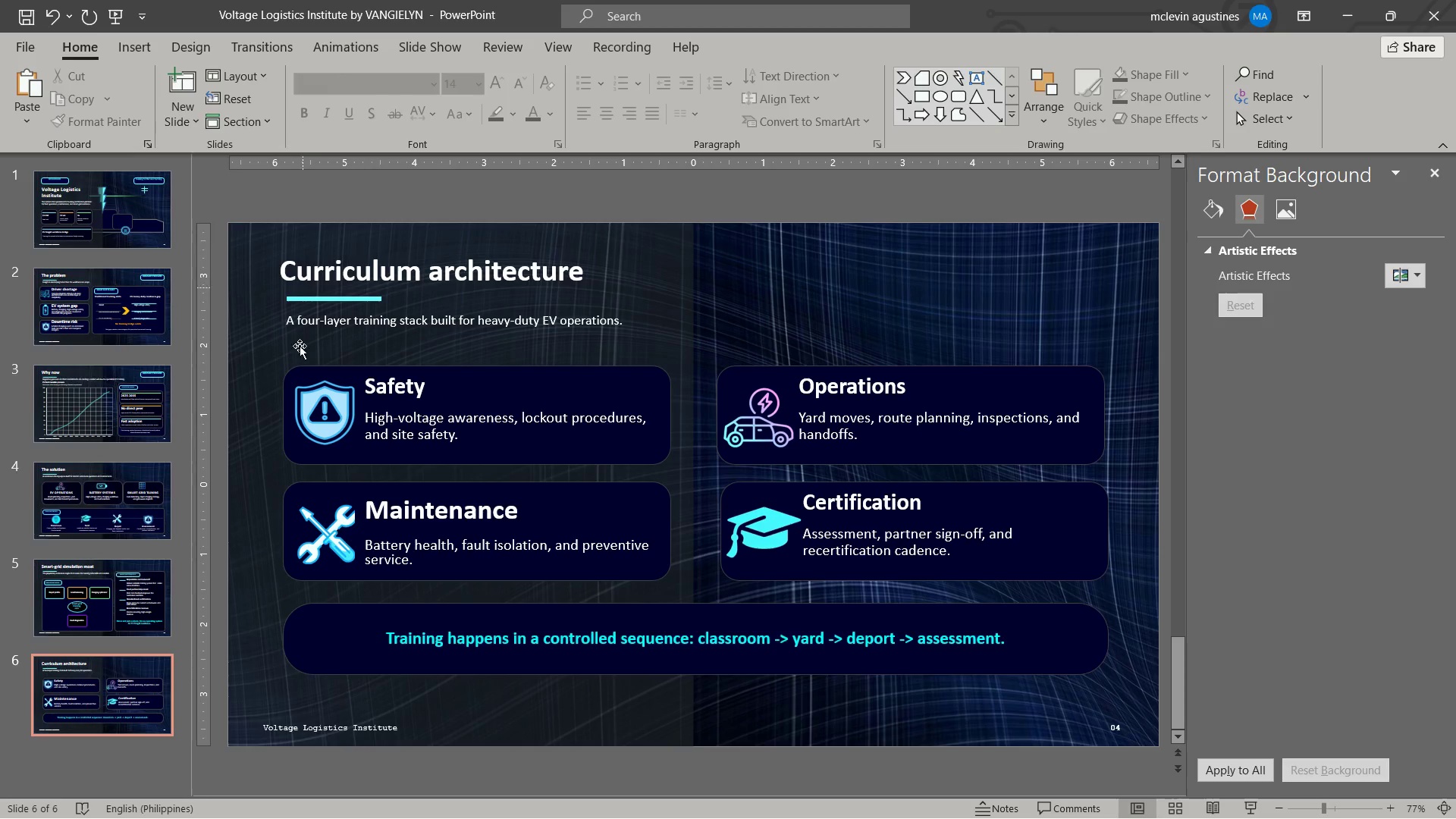 
left_click([1119, 726])
 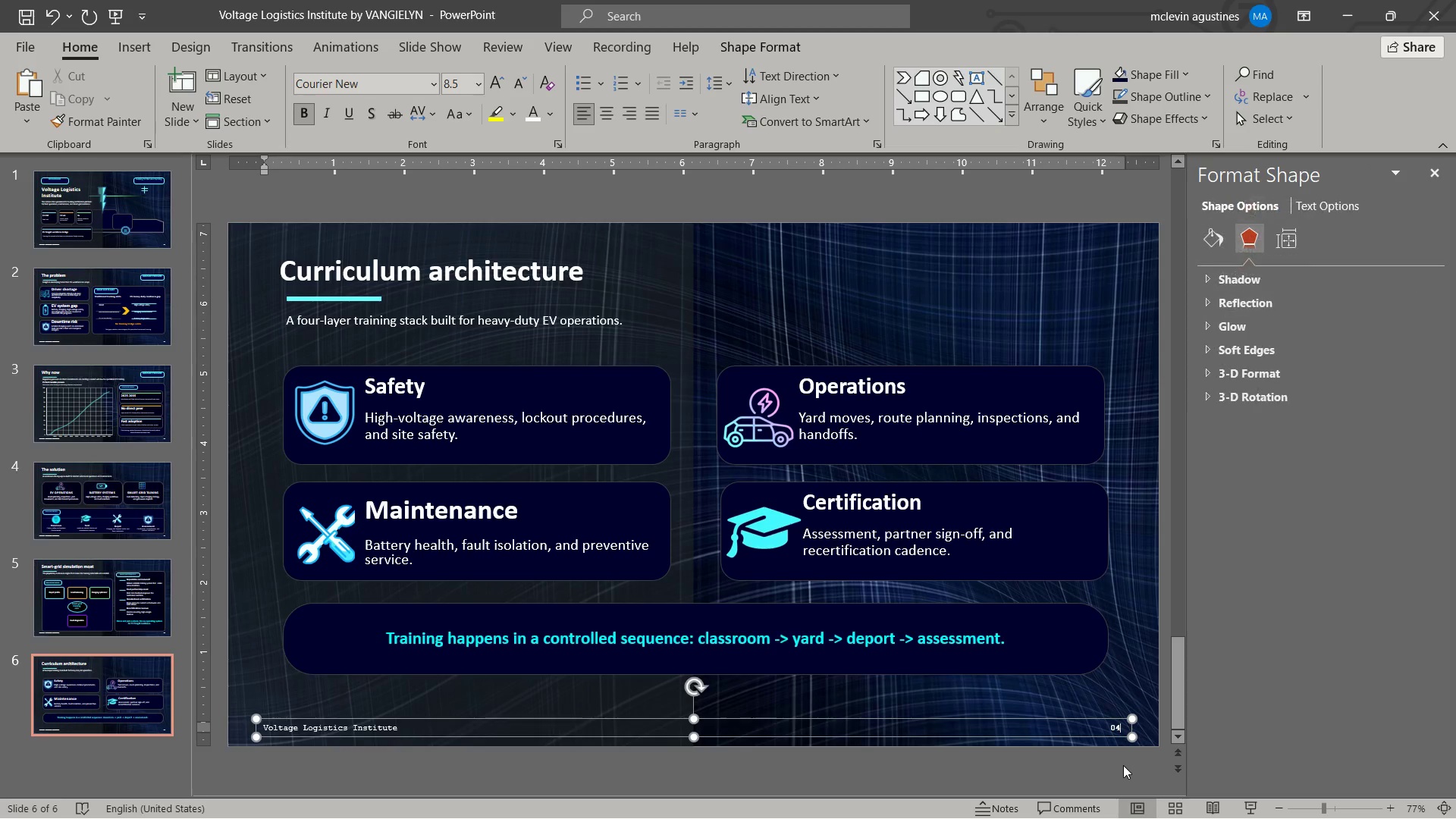 
key(Shift+ArrowLeft)
 